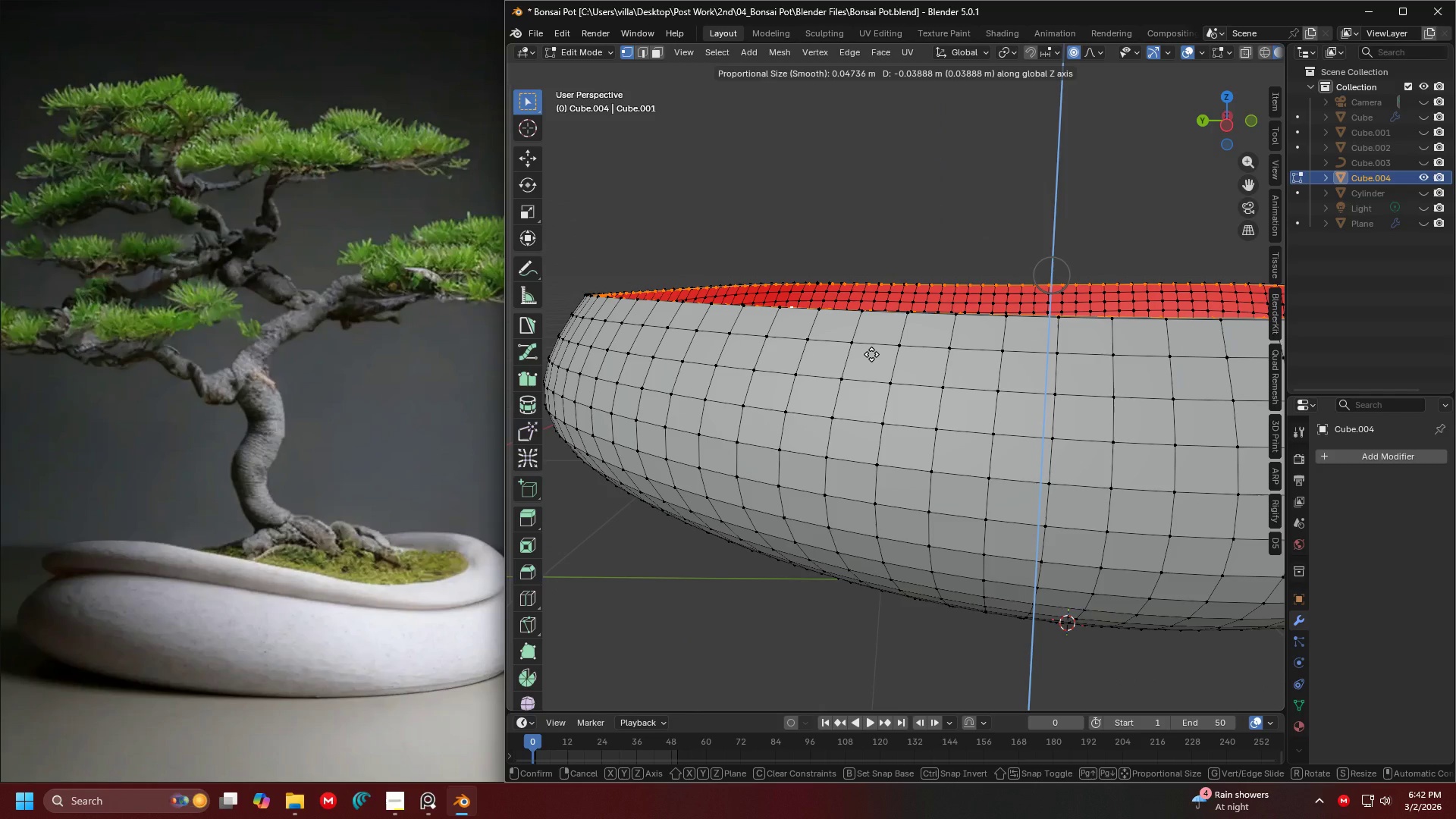 
key(Escape)
 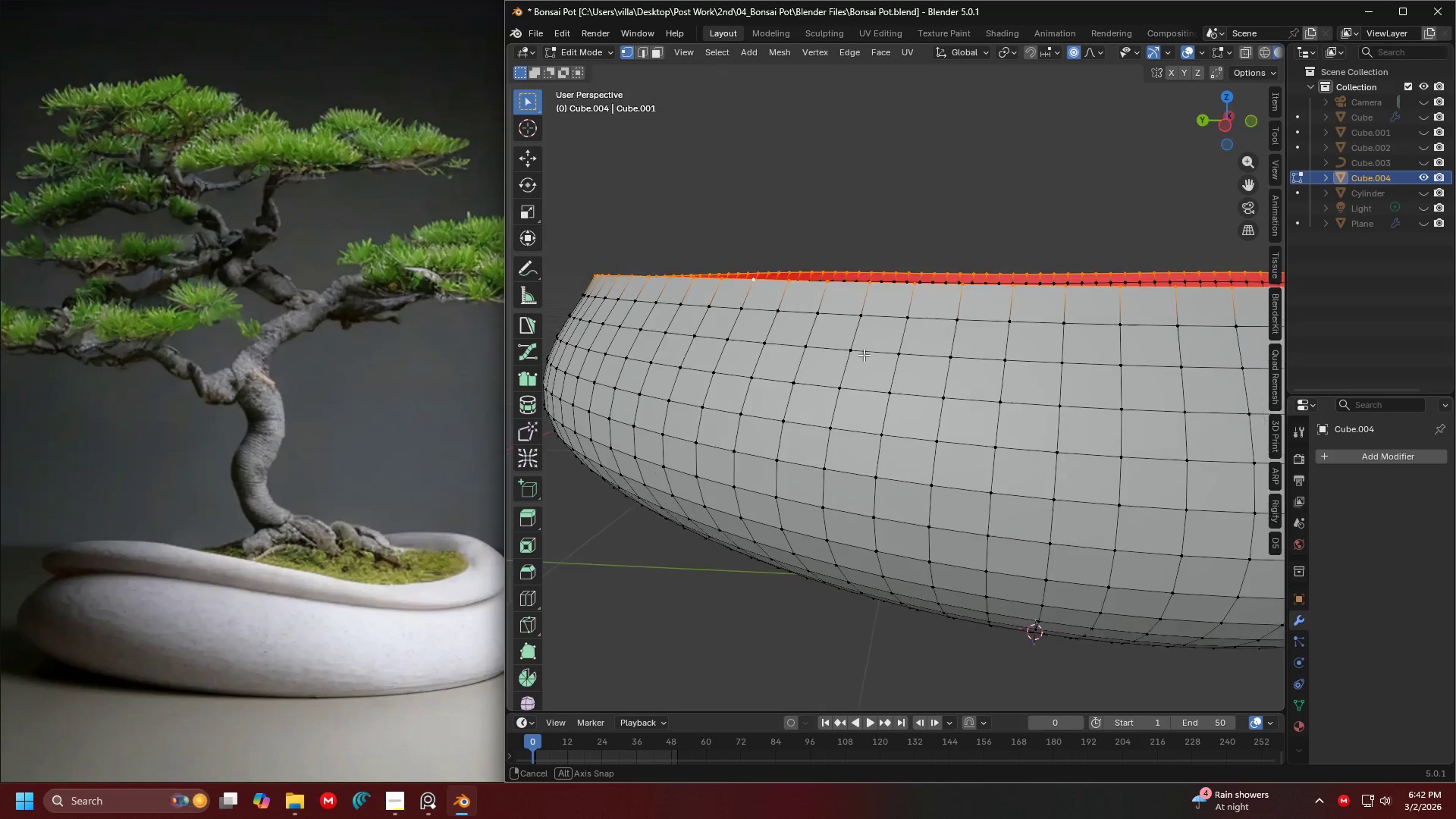 
key(Shift+ShiftLeft)
 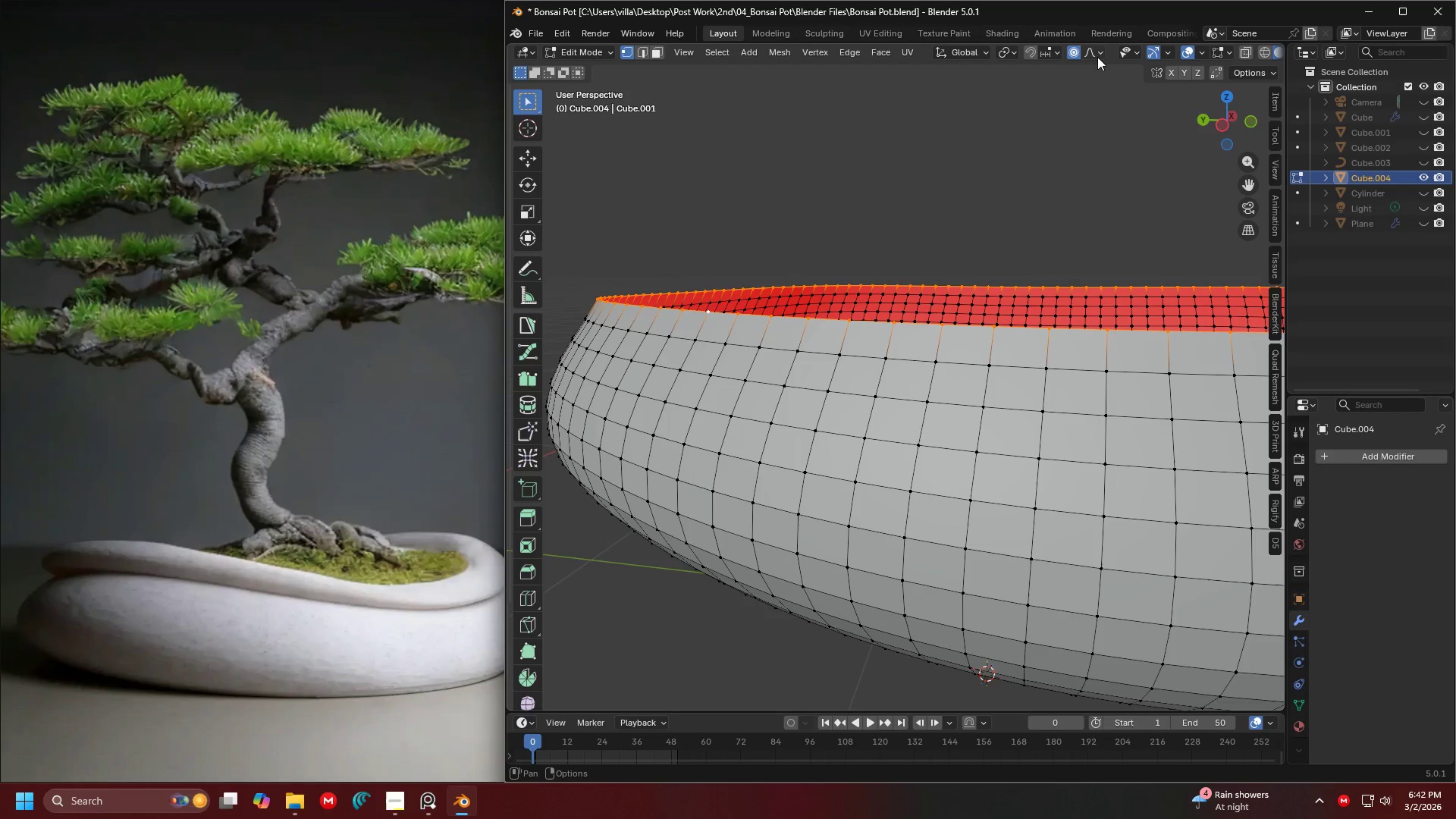 
left_click([1090, 49])
 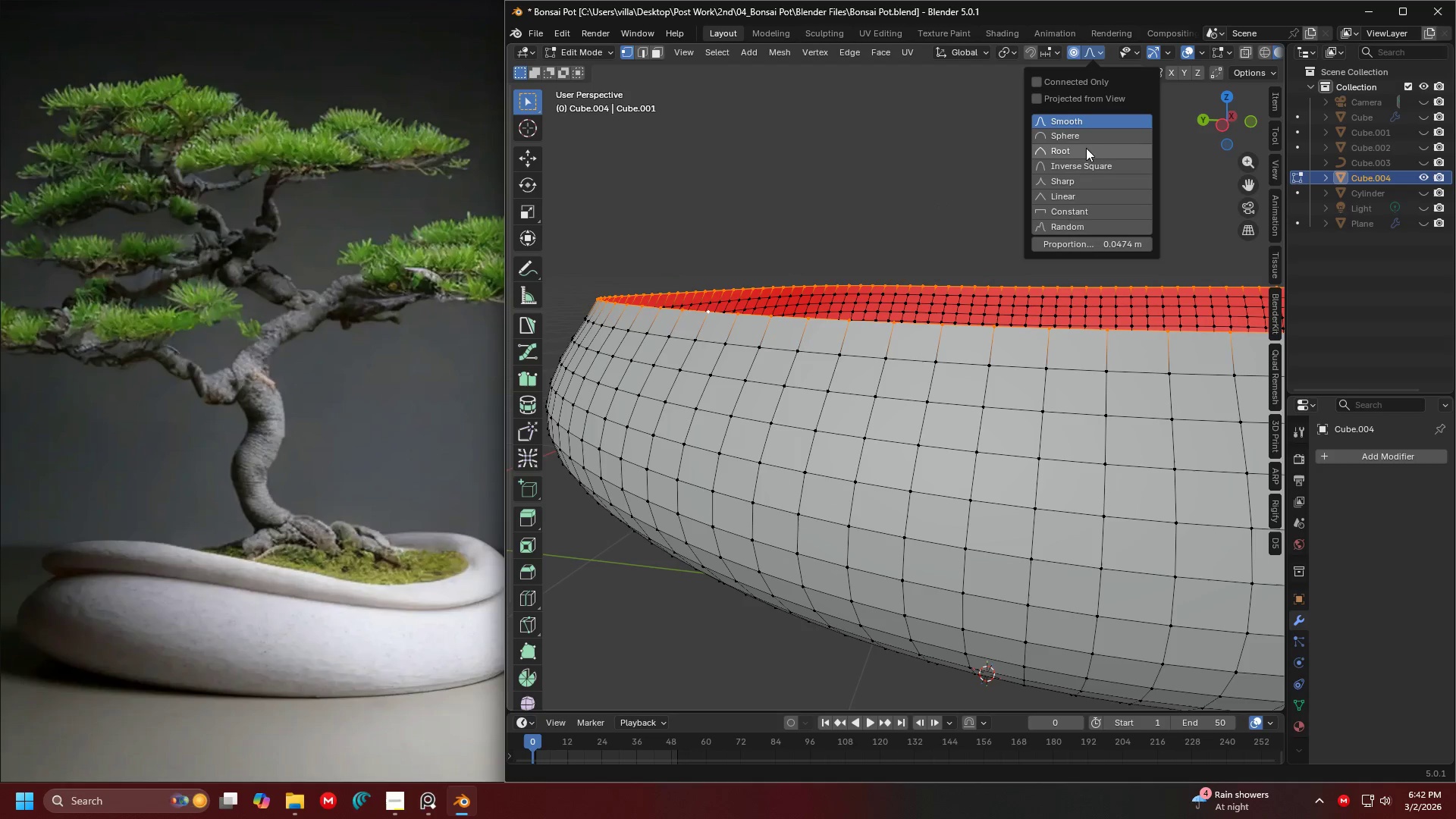 
left_click([1087, 134])
 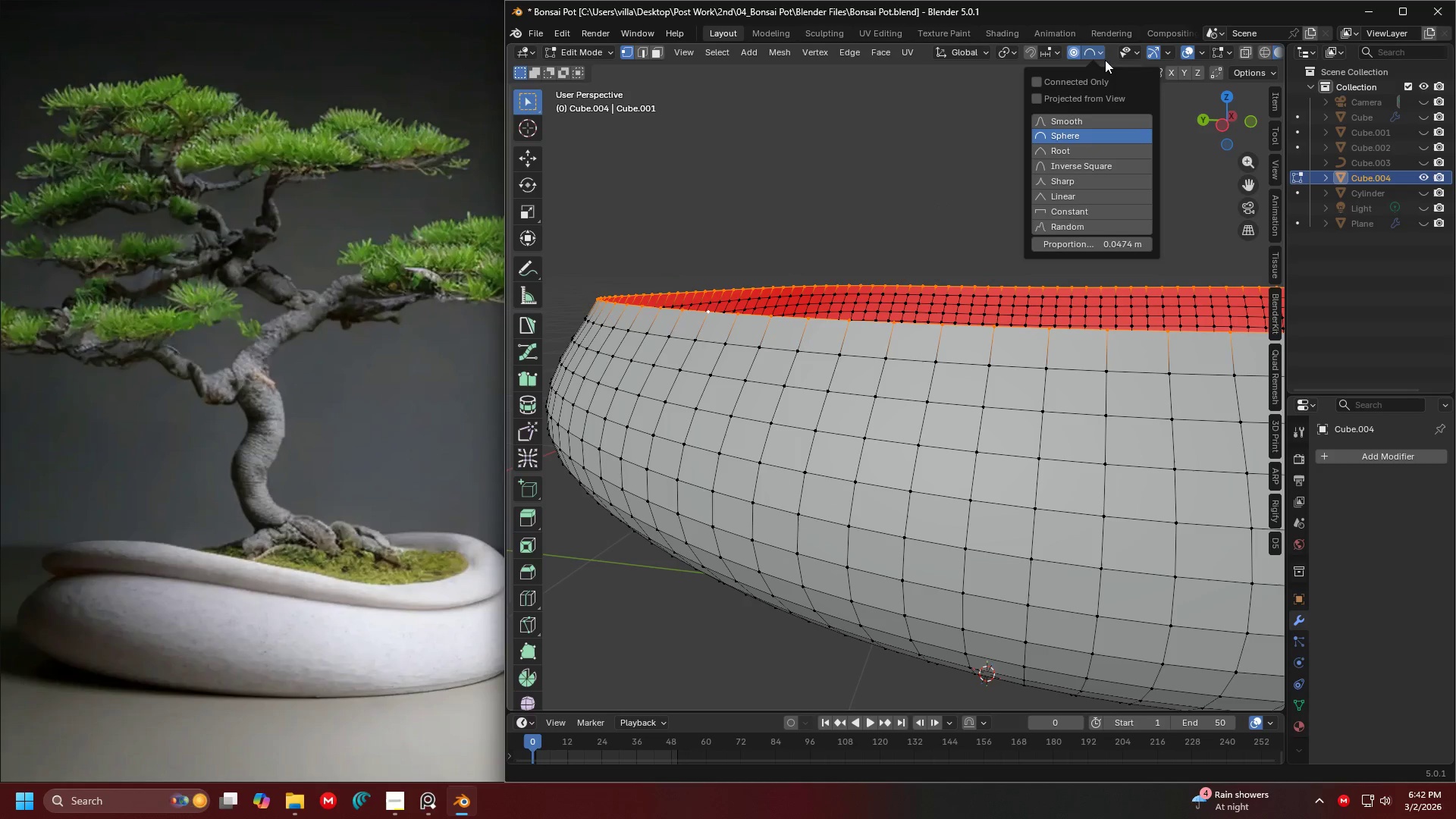 
left_click([1094, 47])
 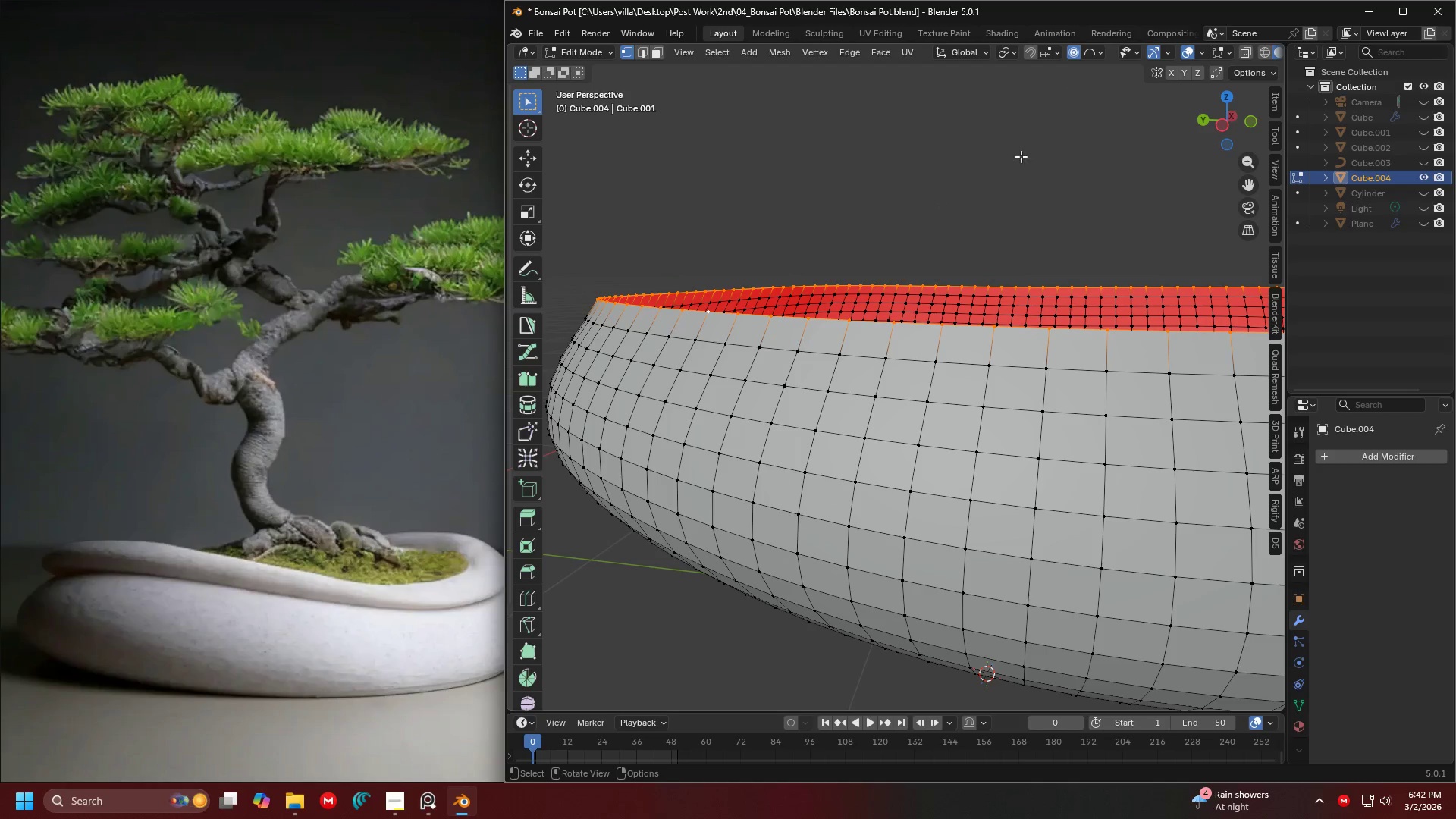 
key(G)
 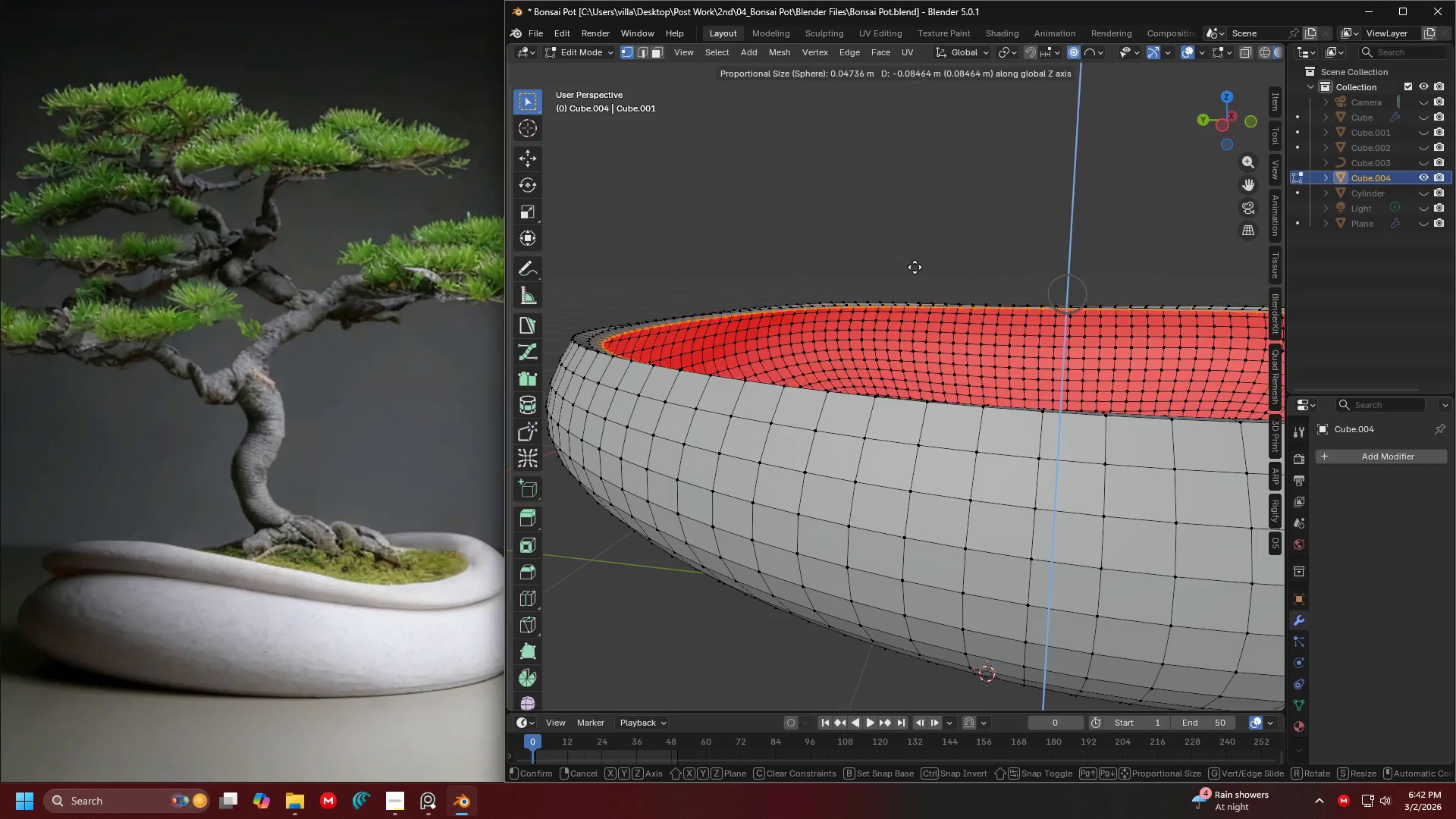 
scroll: coordinate [915, 270], scroll_direction: down, amount: 12.0
 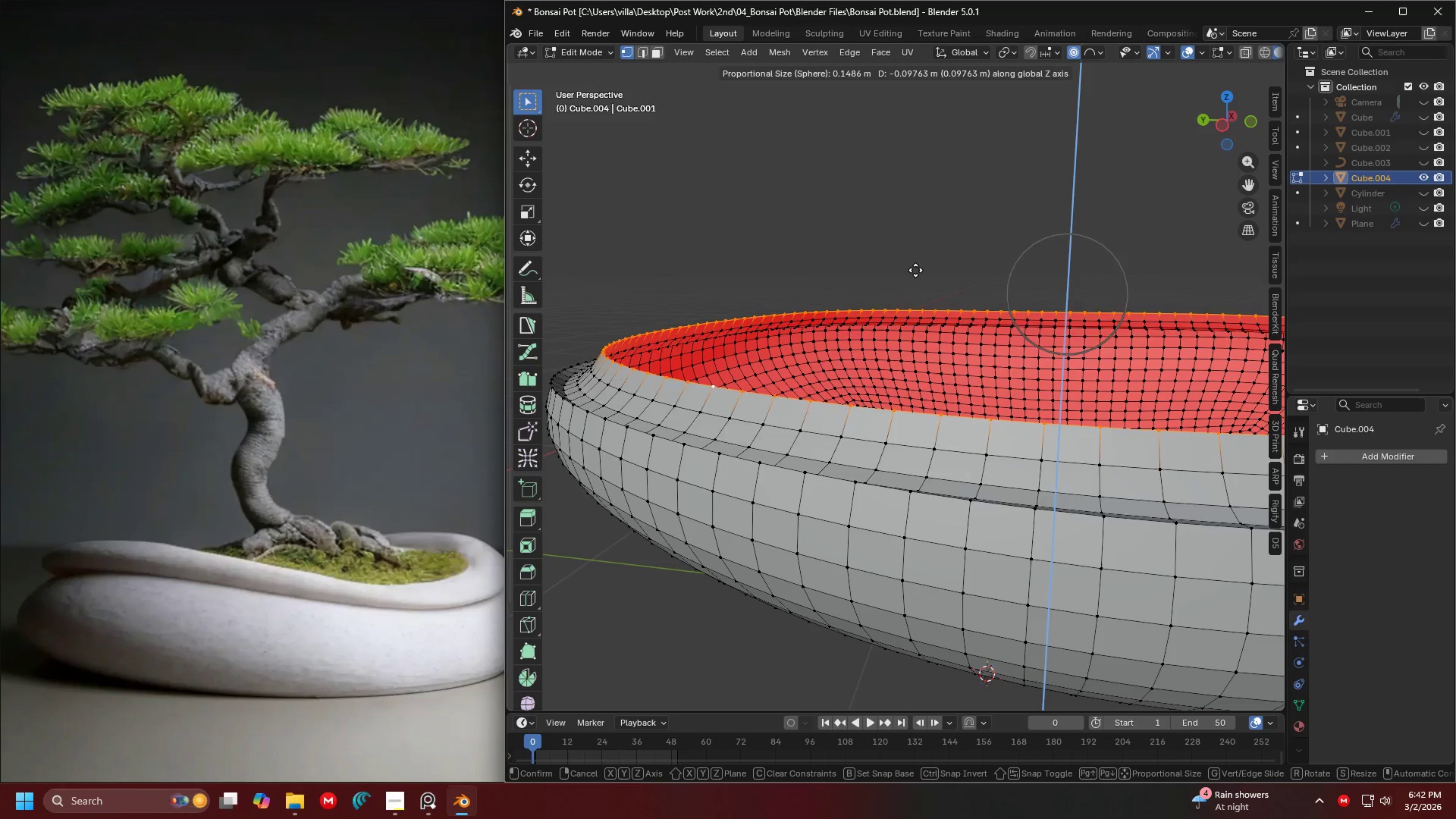 
scroll: coordinate [915, 270], scroll_direction: up, amount: 14.0
 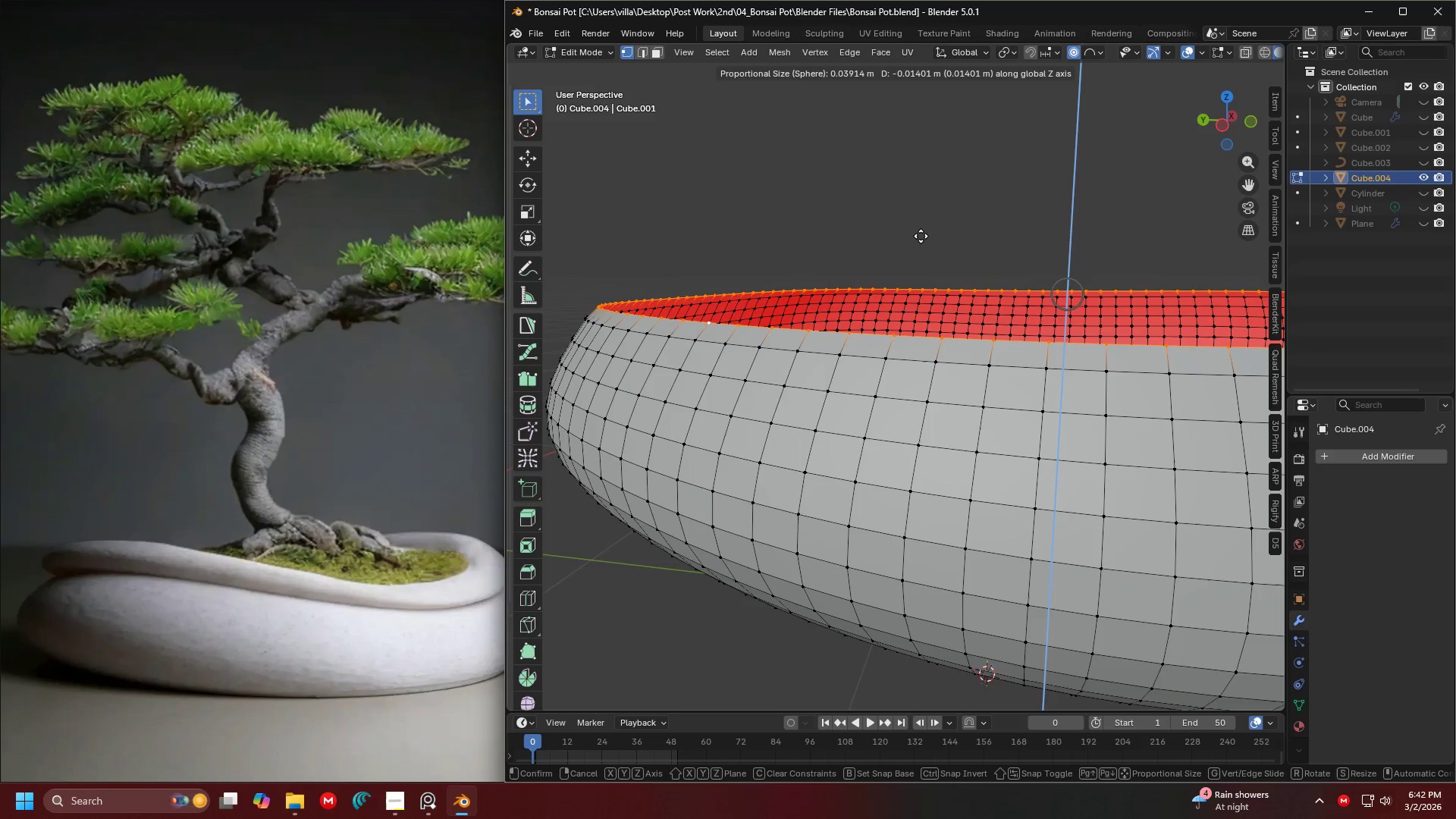 
key(Escape)
 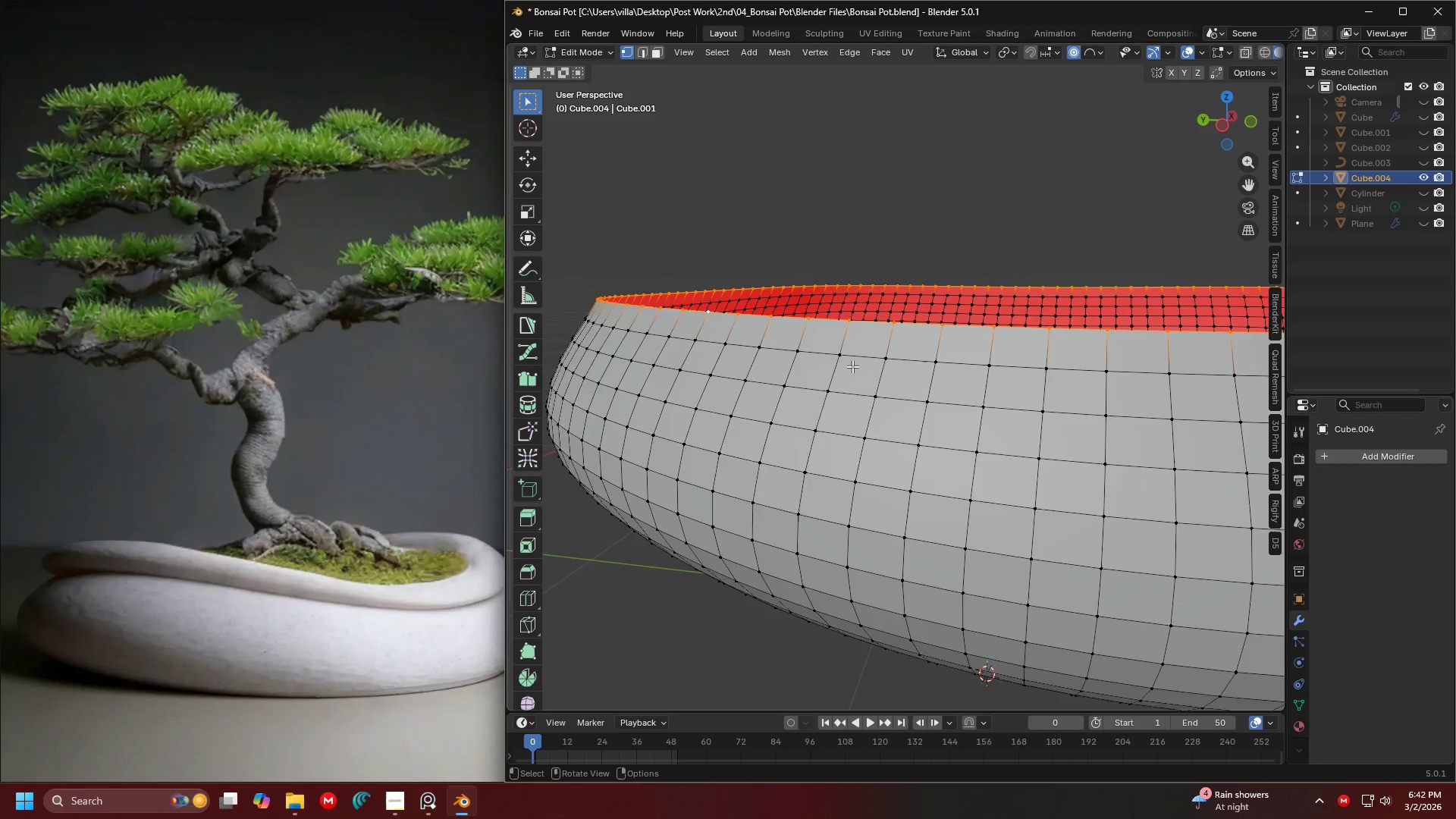 
key(Shift+ShiftLeft)
 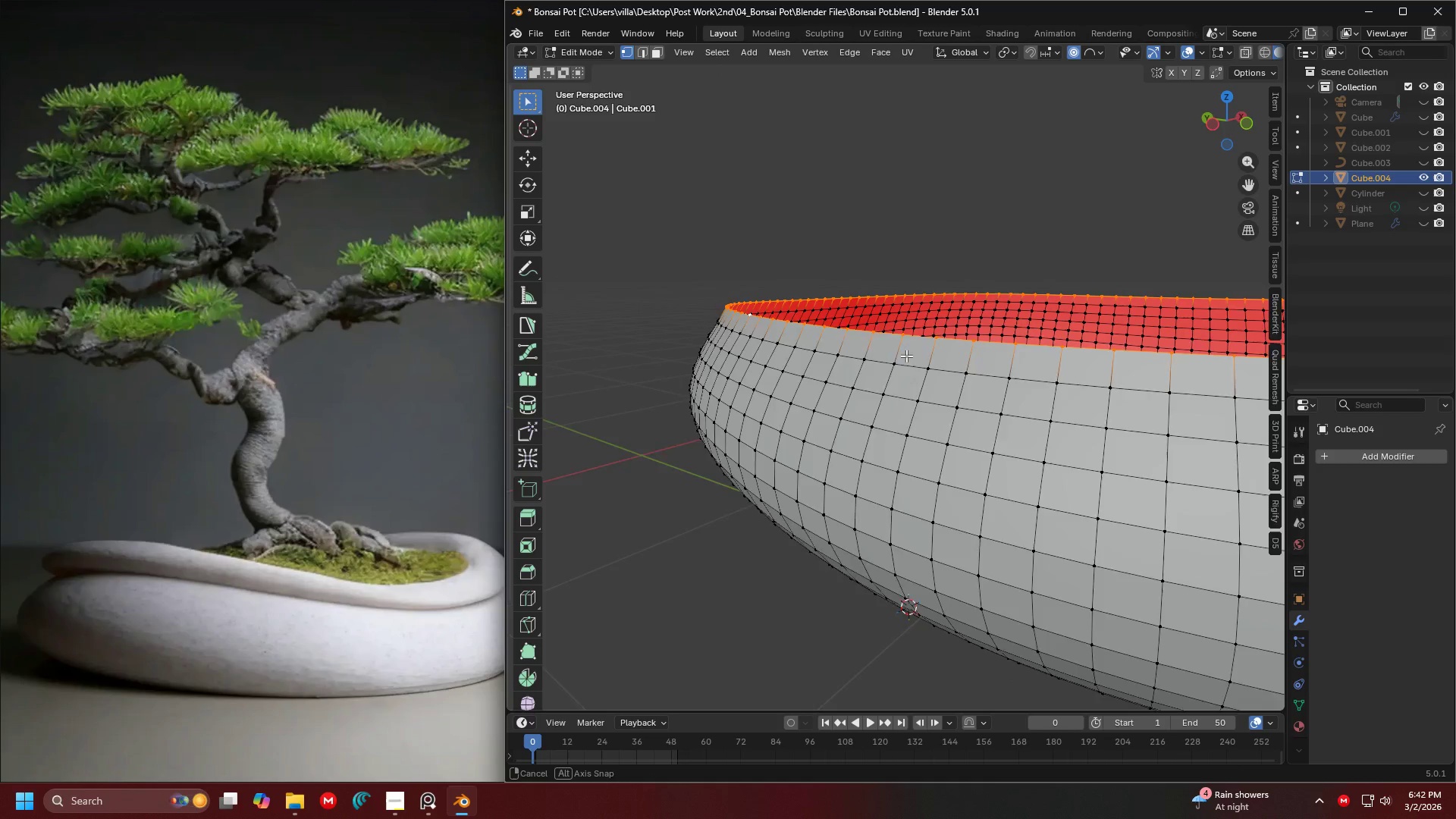 
scroll: coordinate [852, 366], scroll_direction: down, amount: 1.0
 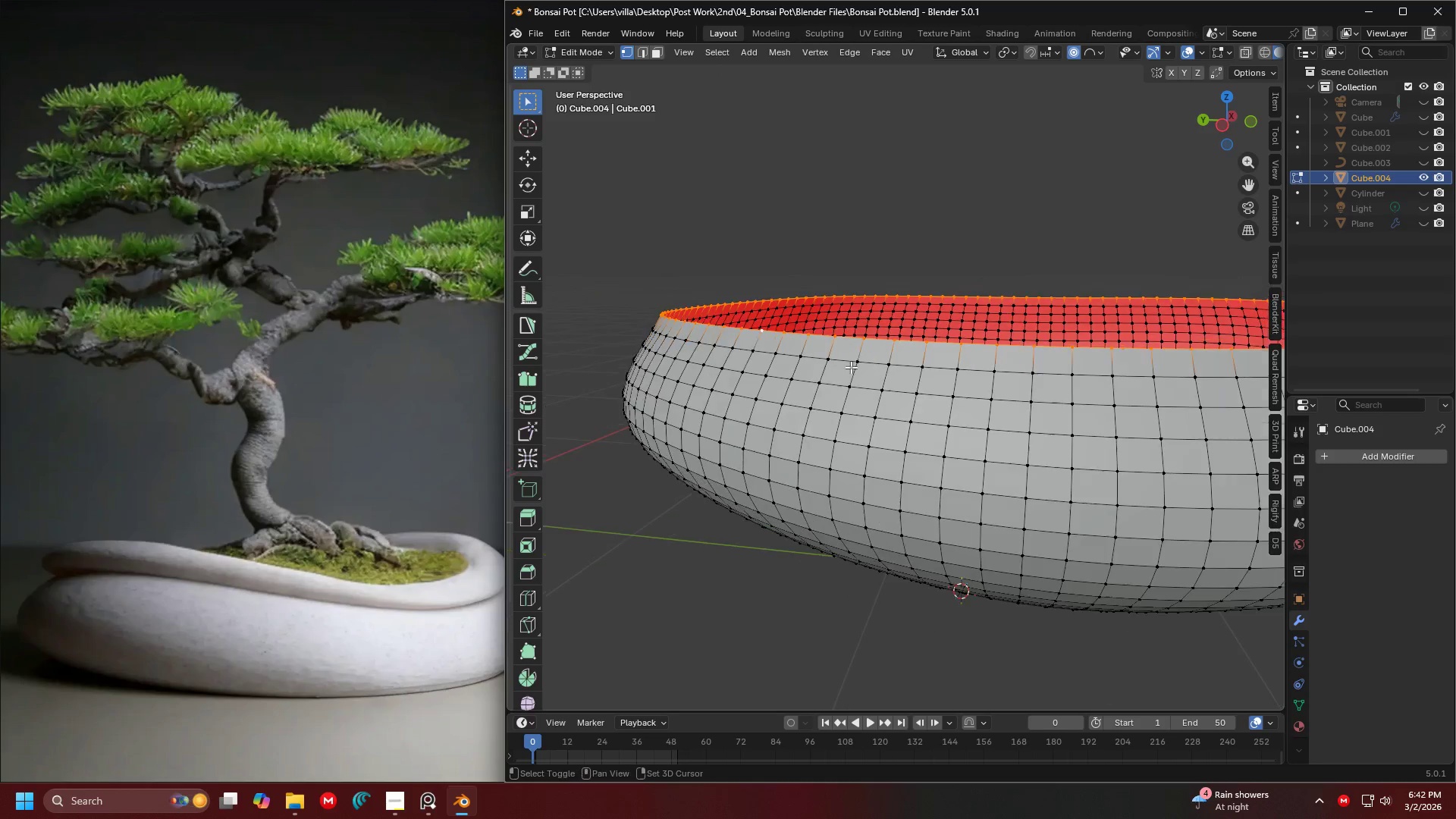 
key(S)
 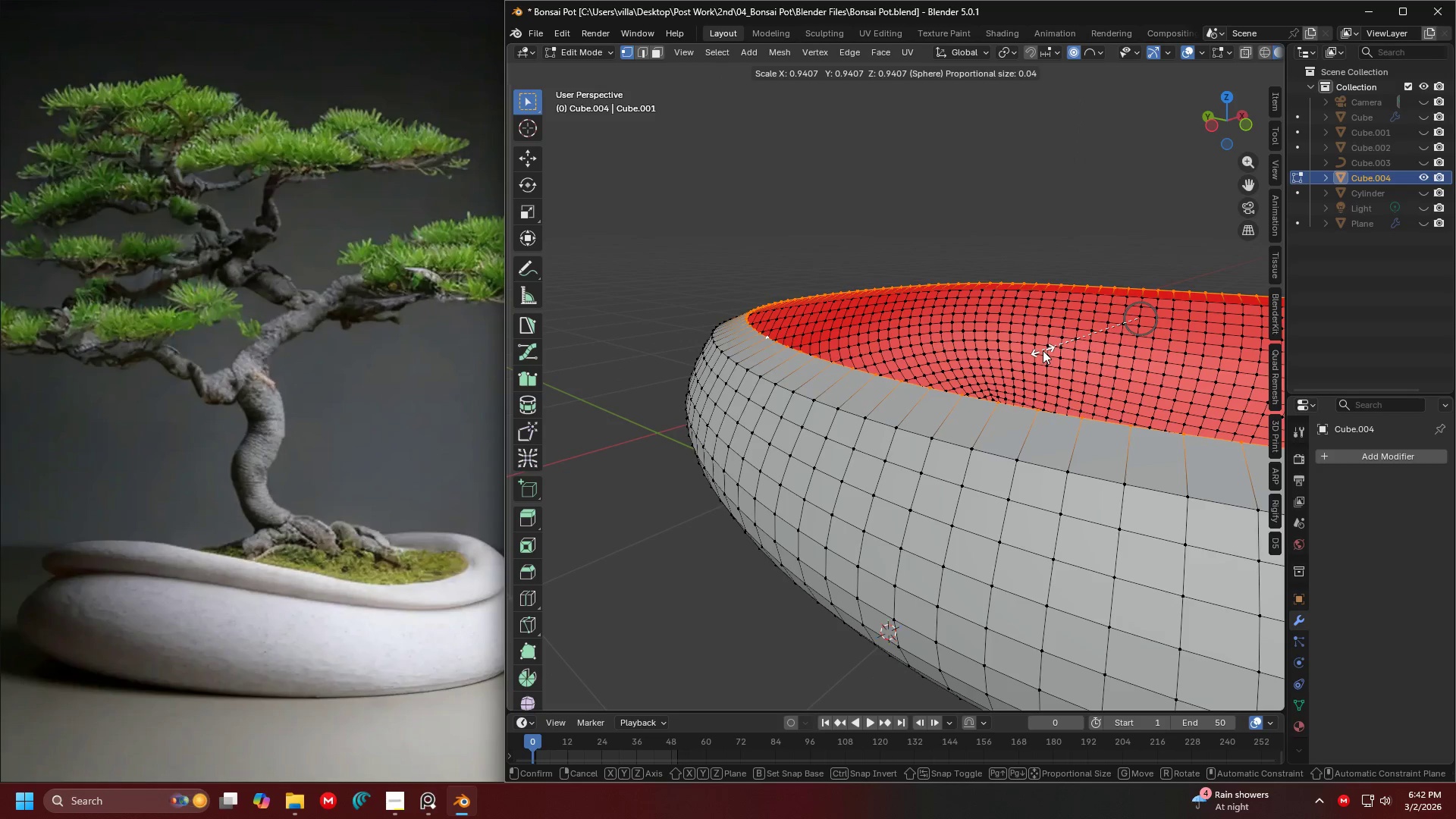 
scroll: coordinate [1043, 350], scroll_direction: down, amount: 17.0
 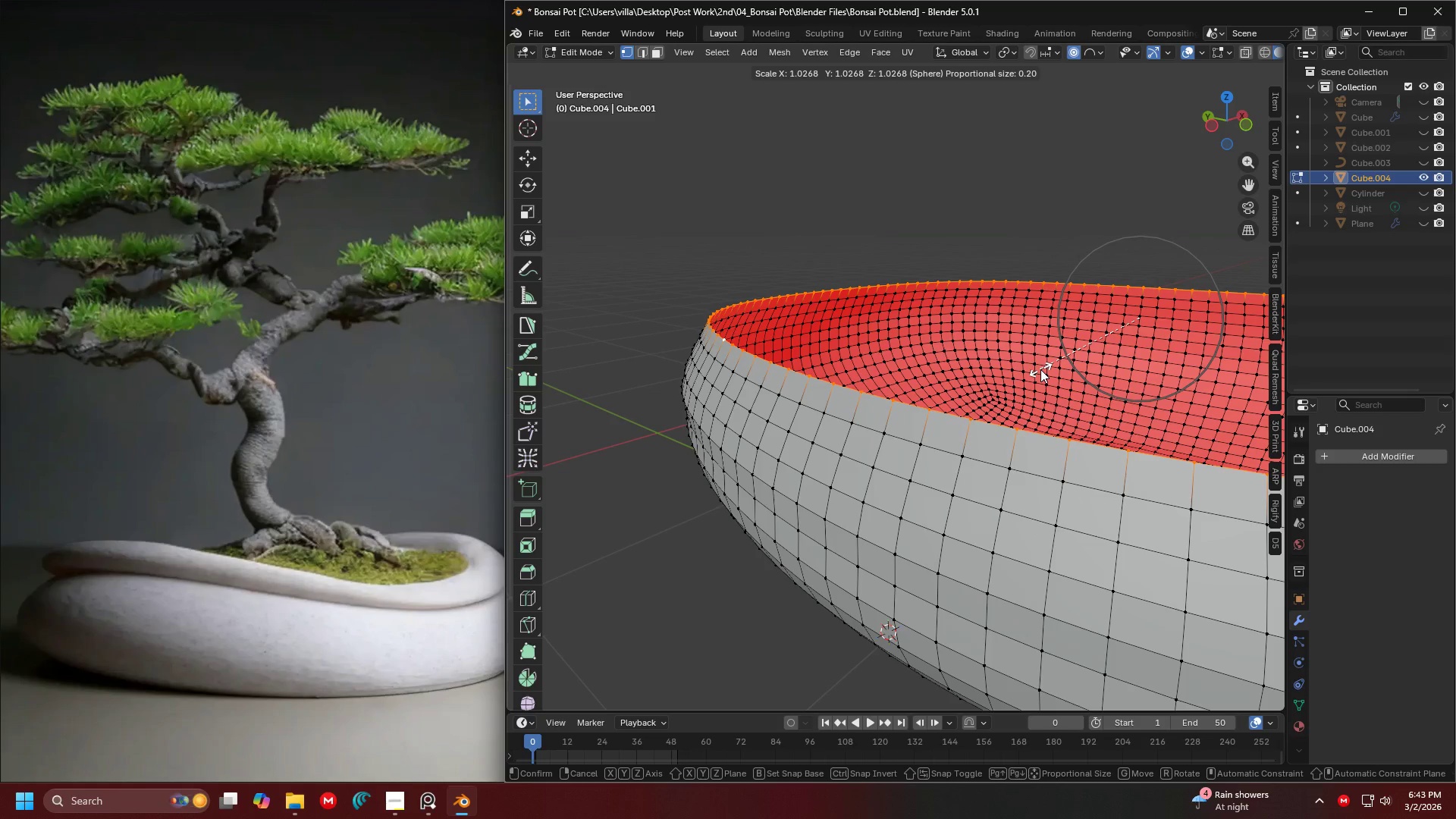 
key(Escape)
 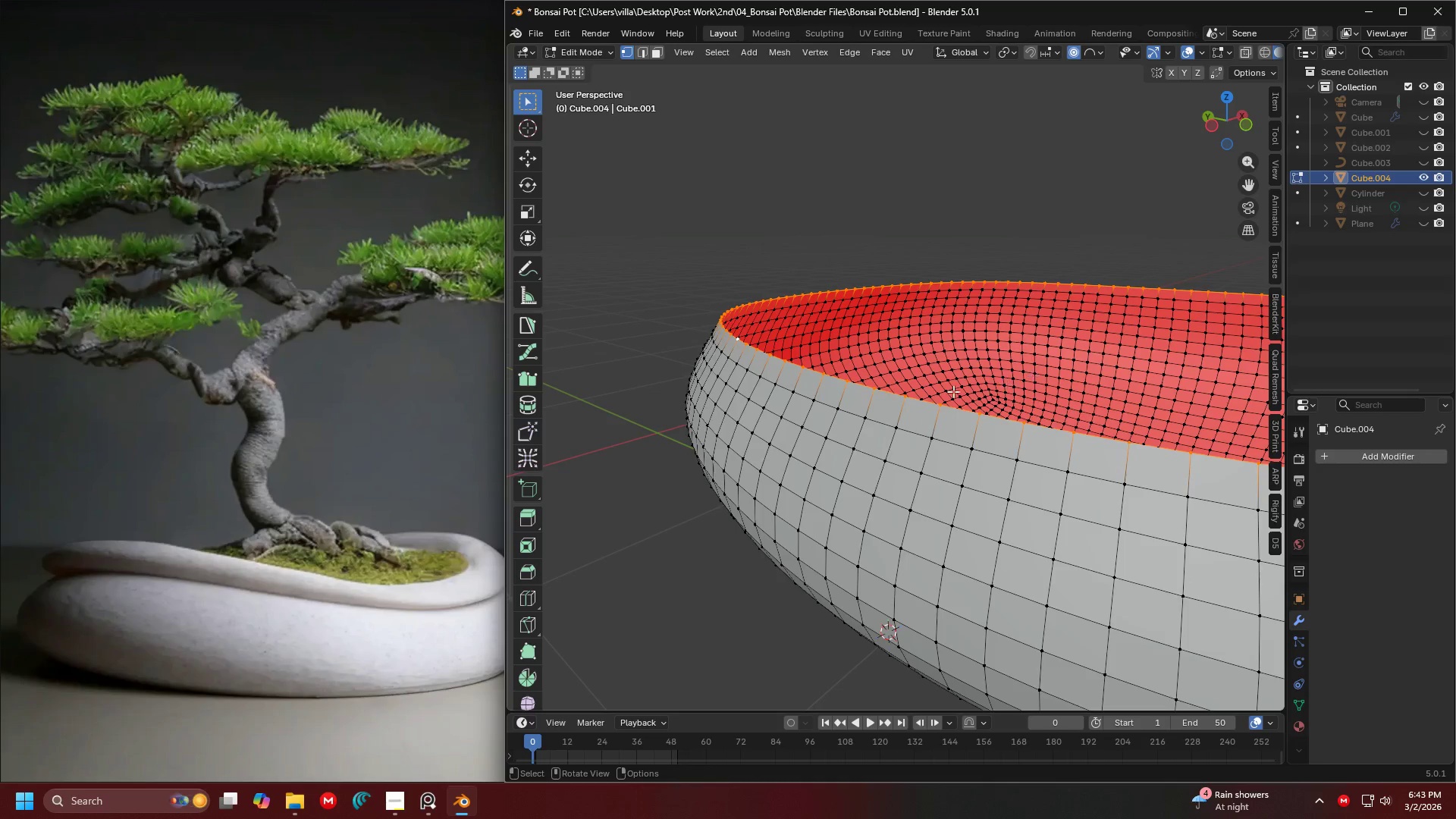 
key(Shift+ShiftLeft)
 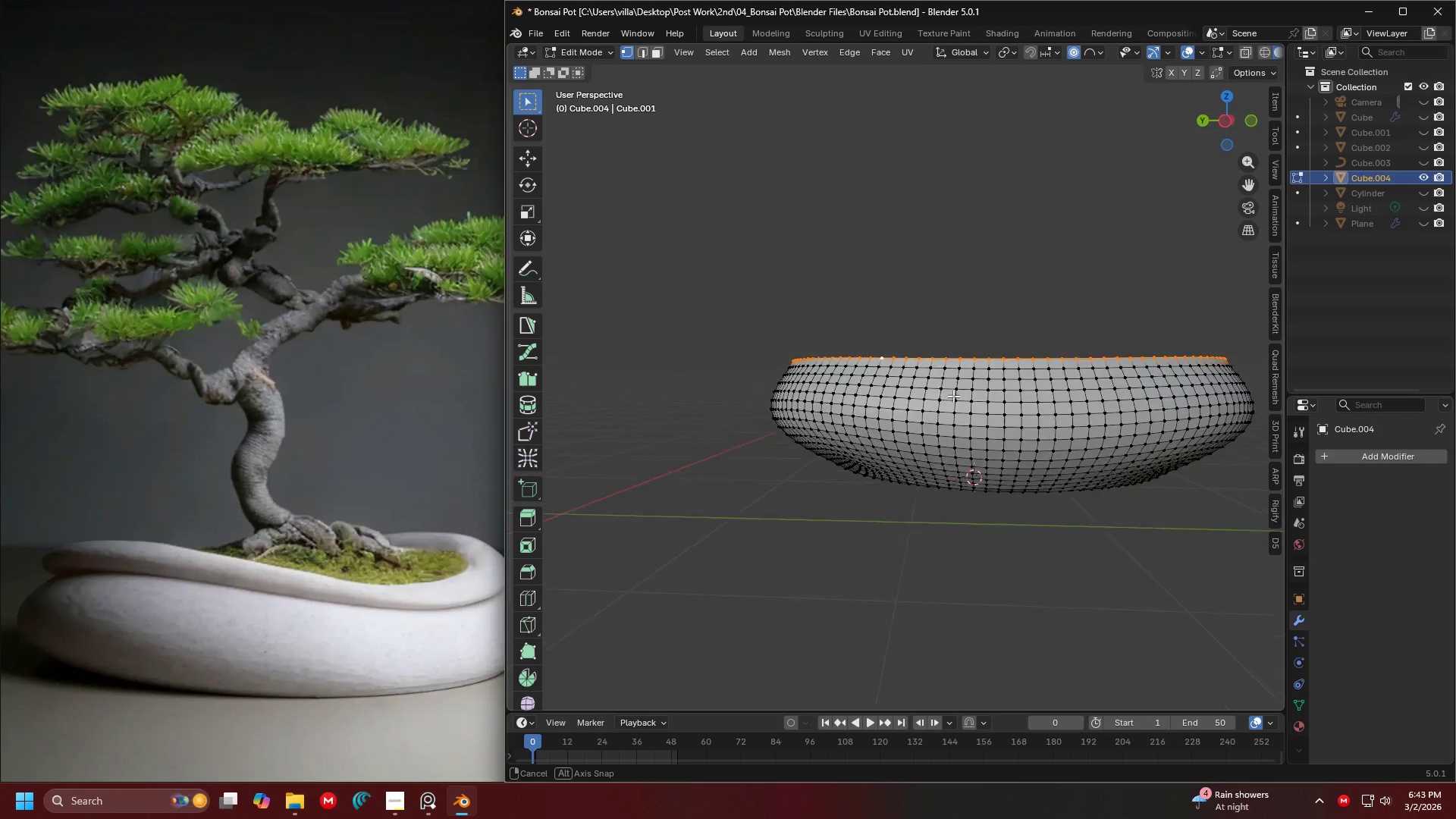 
scroll: coordinate [916, 394], scroll_direction: down, amount: 3.0
 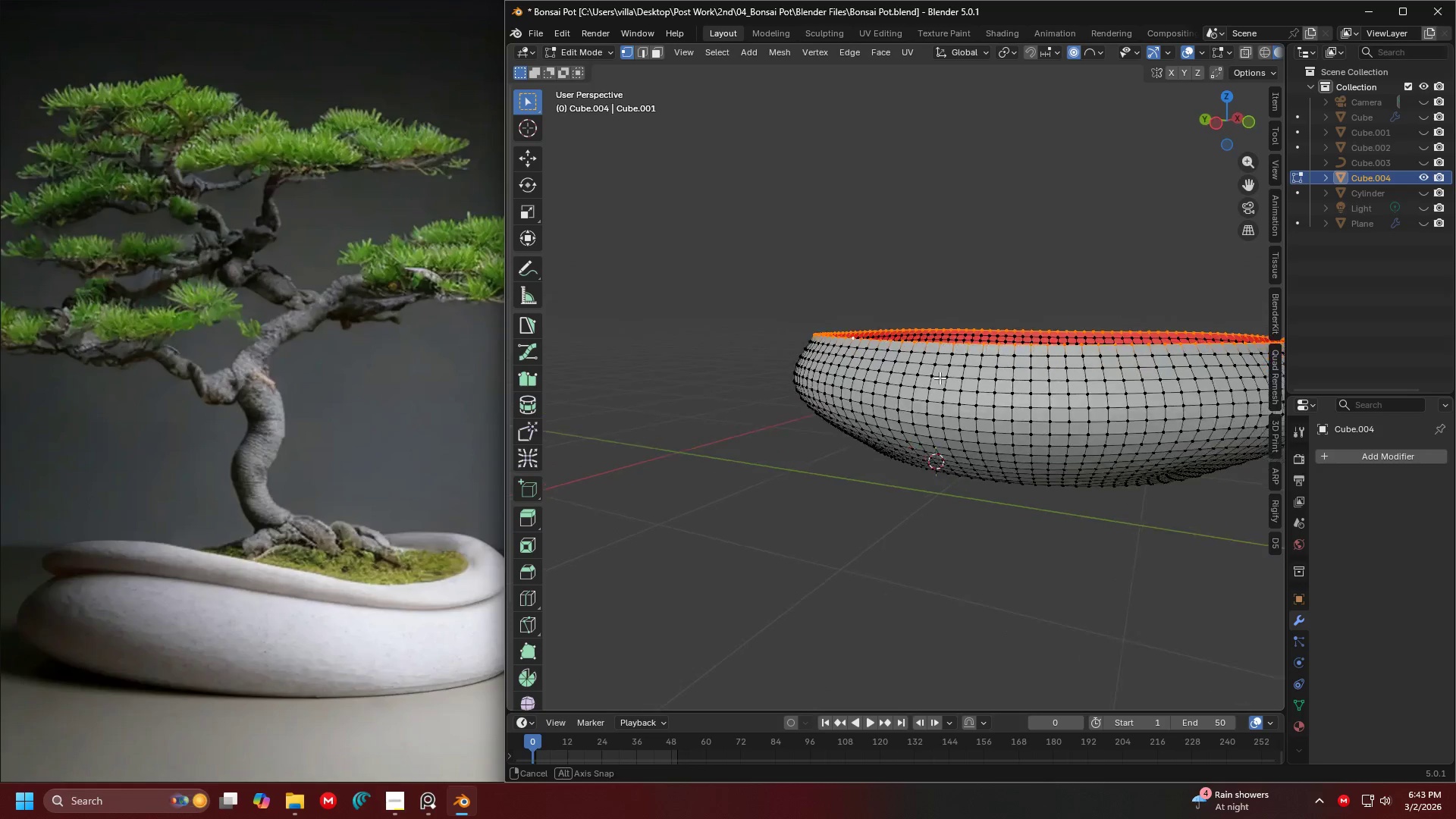 
key(Shift+ShiftLeft)
 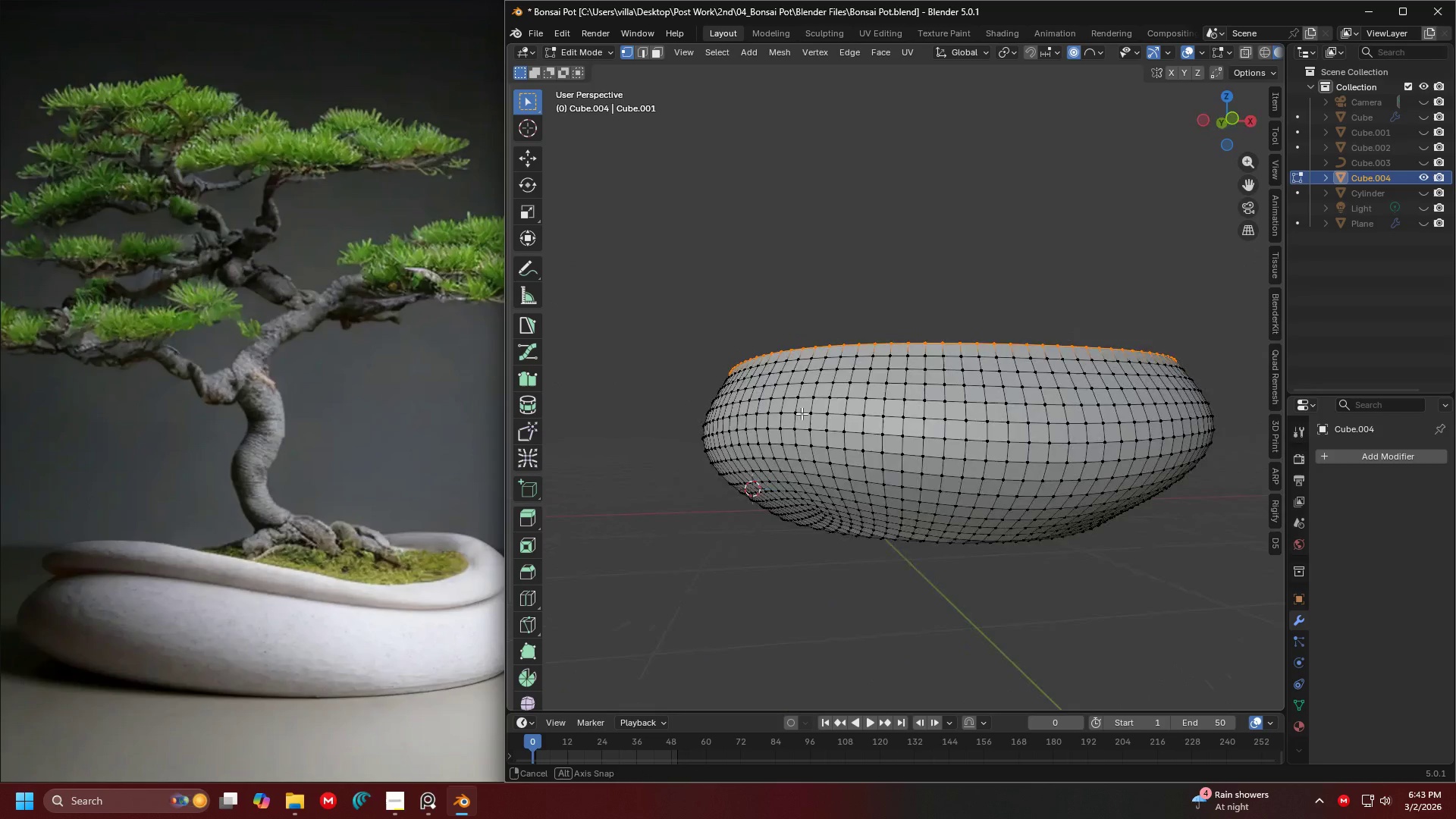 
wait(6.08)
 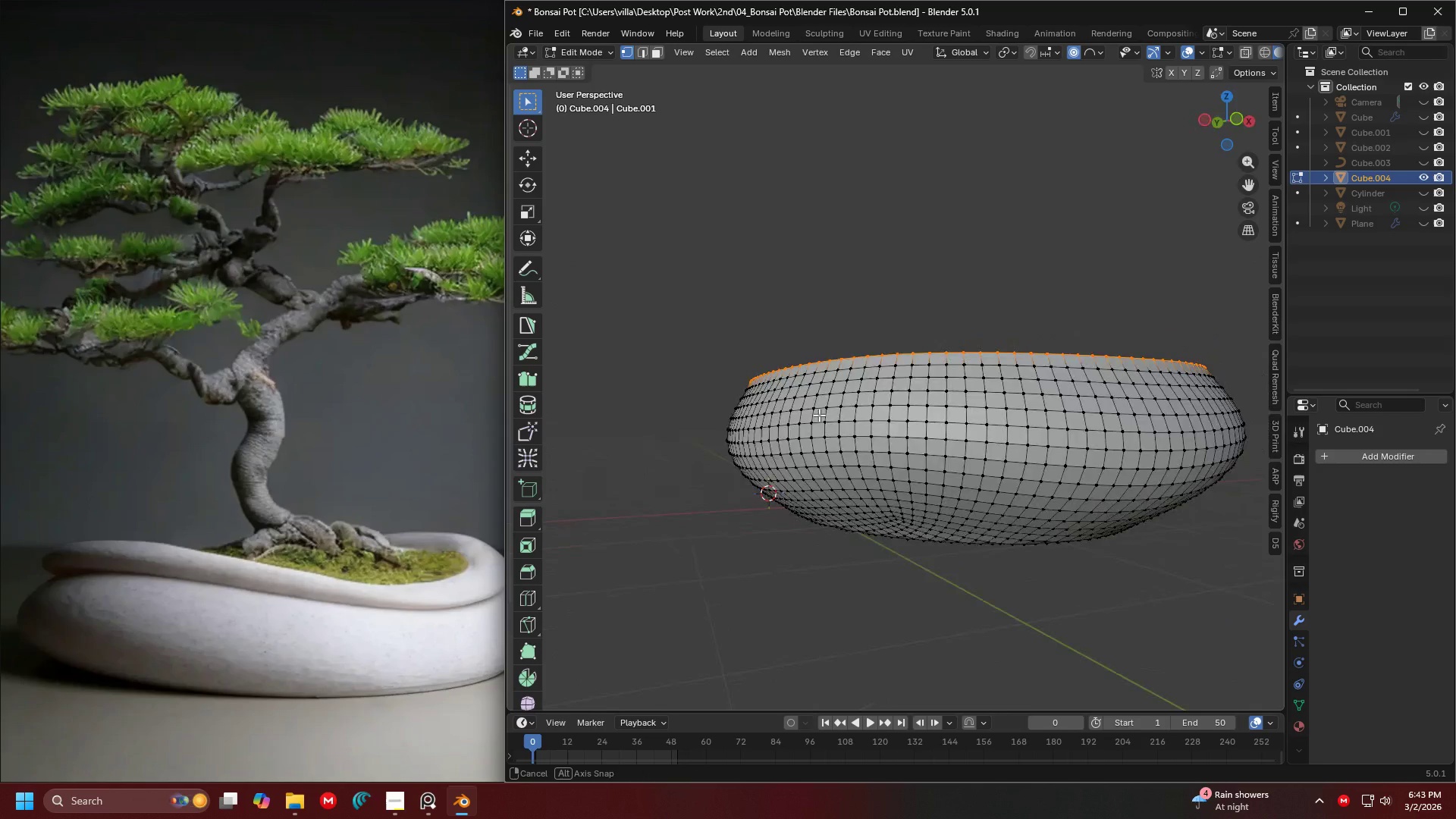 
scroll: coordinate [814, 416], scroll_direction: up, amount: 2.0
 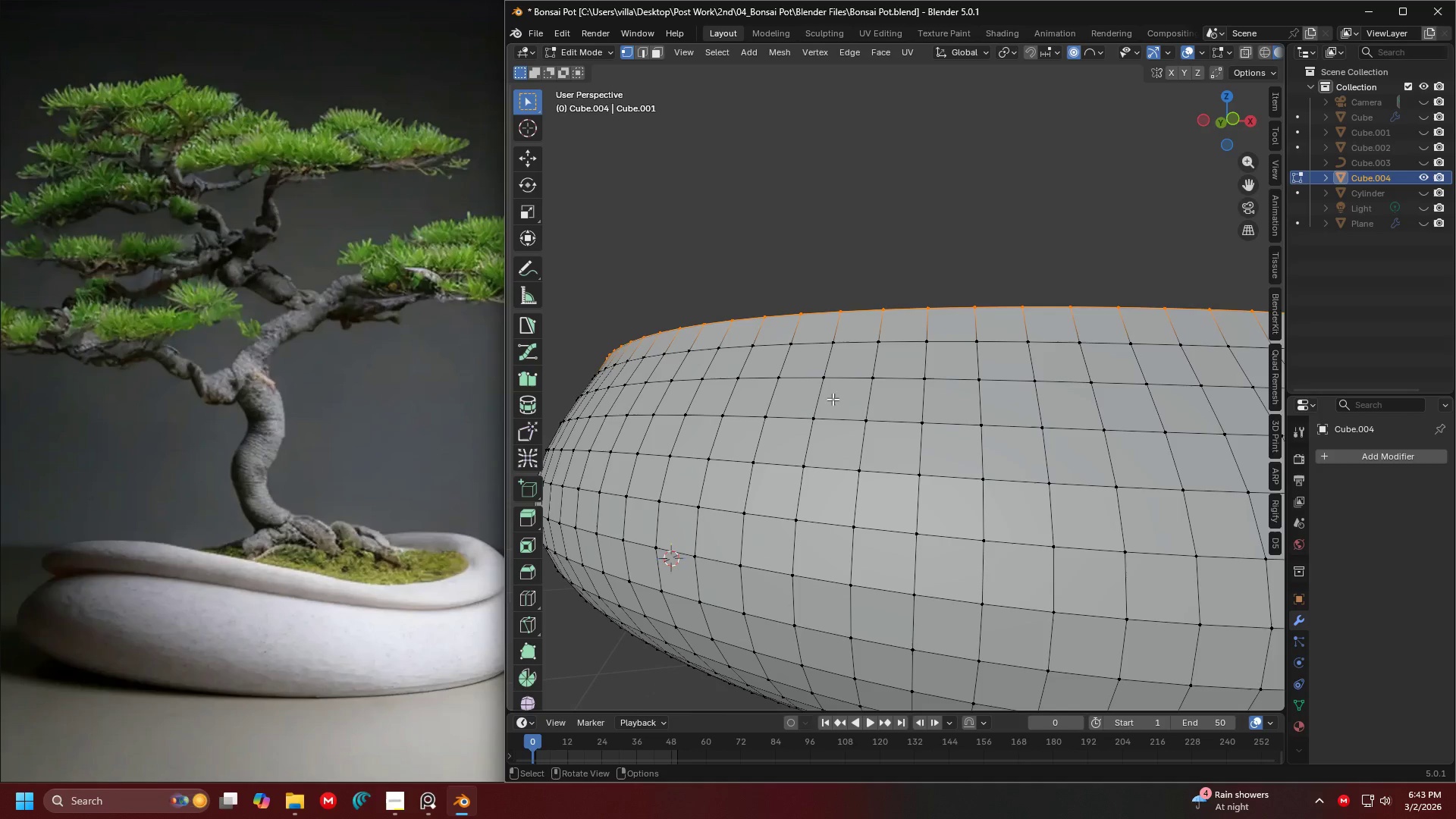 
key(Shift+ShiftLeft)
 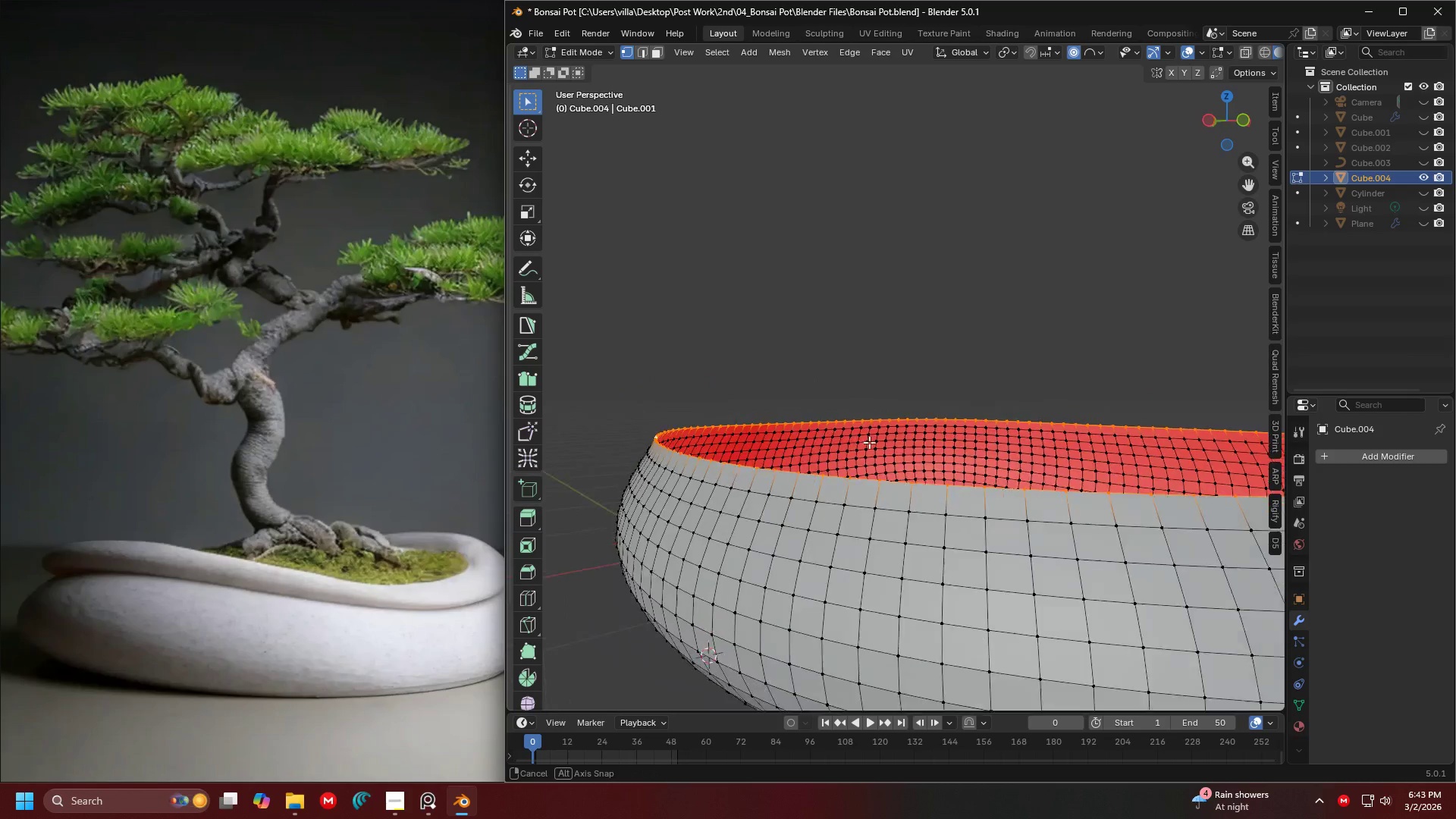 
key(Shift+ShiftLeft)
 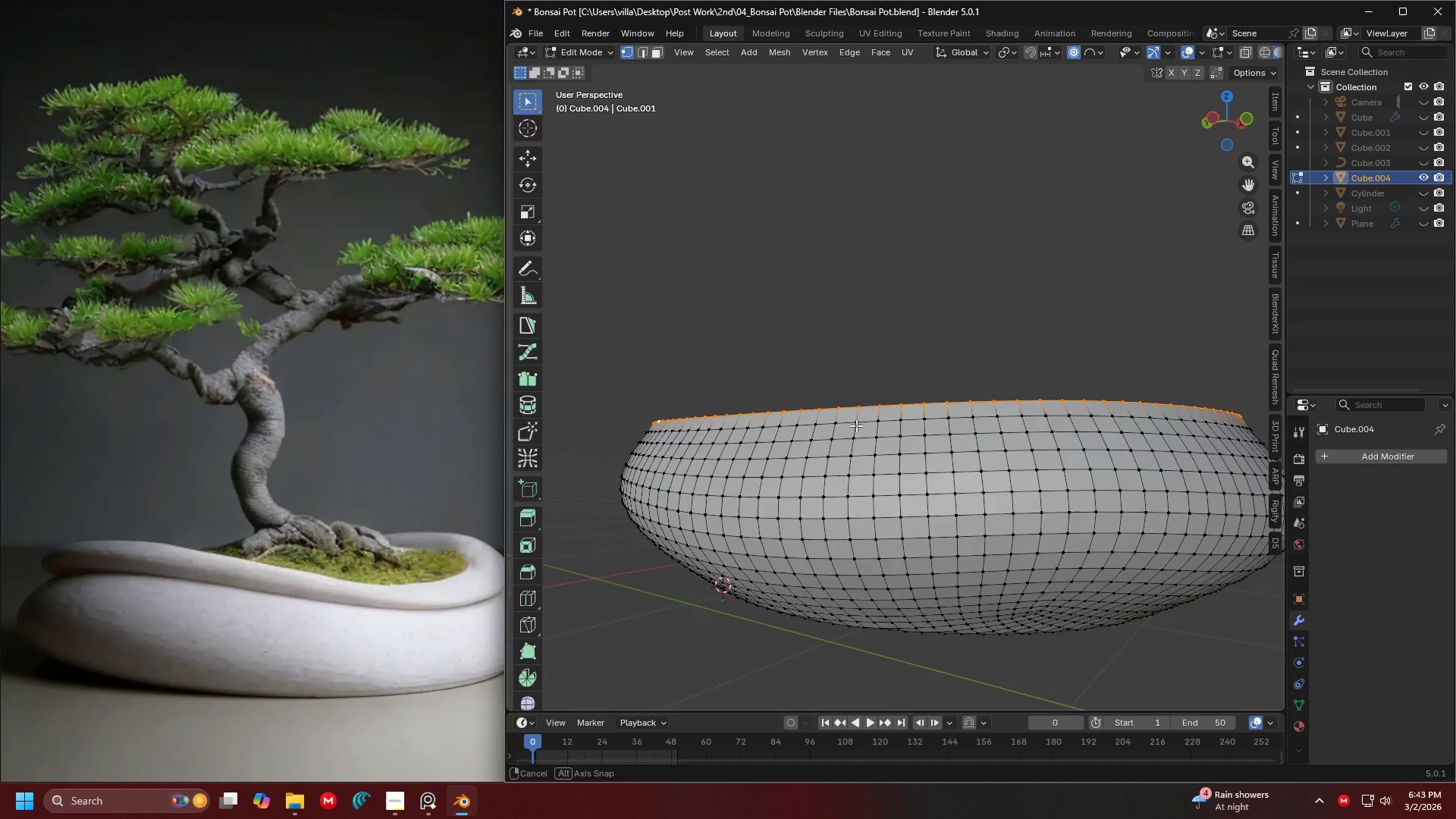 
scroll: coordinate [952, 415], scroll_direction: down, amount: 1.0
 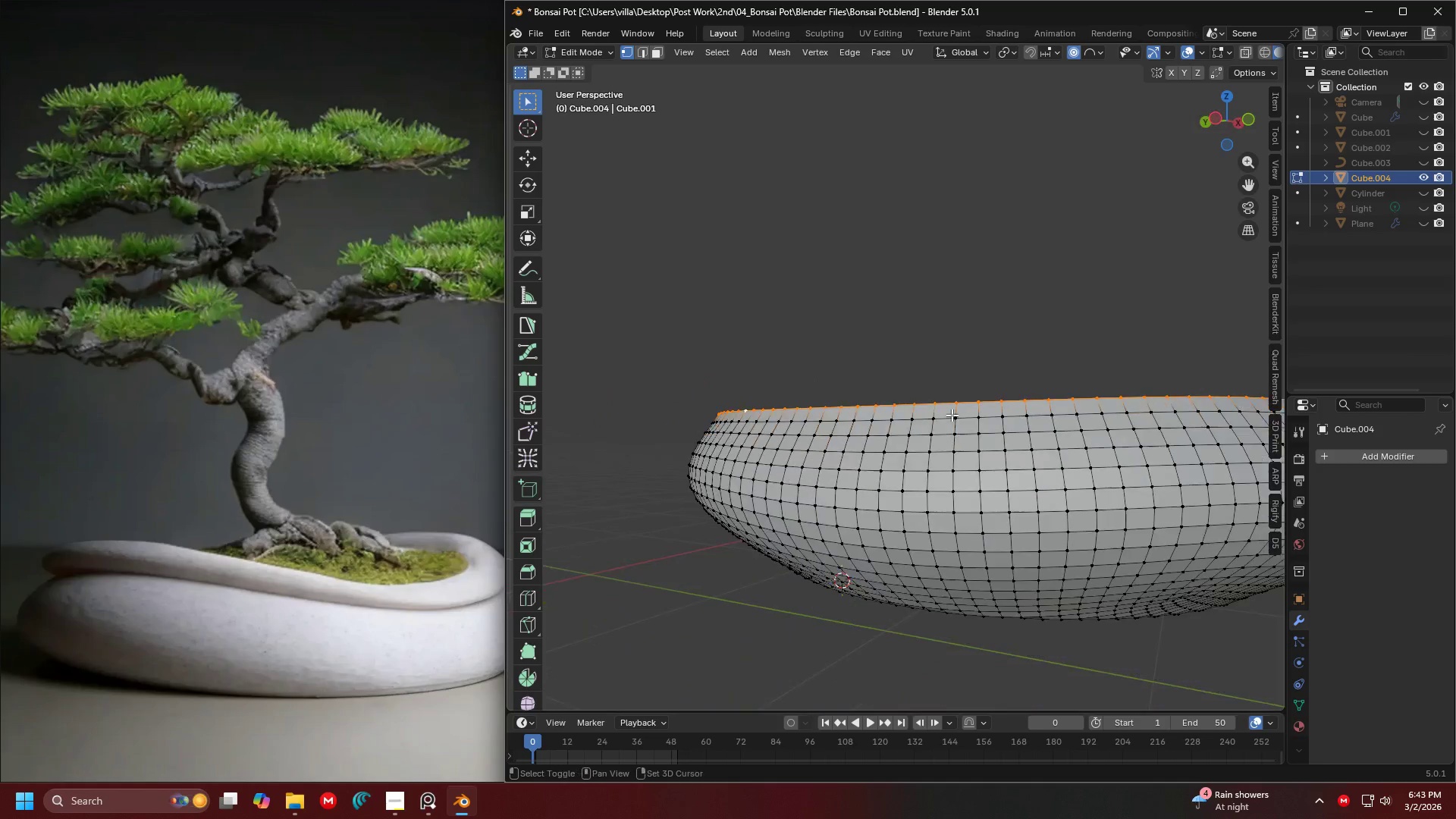 
key(Shift+ShiftLeft)
 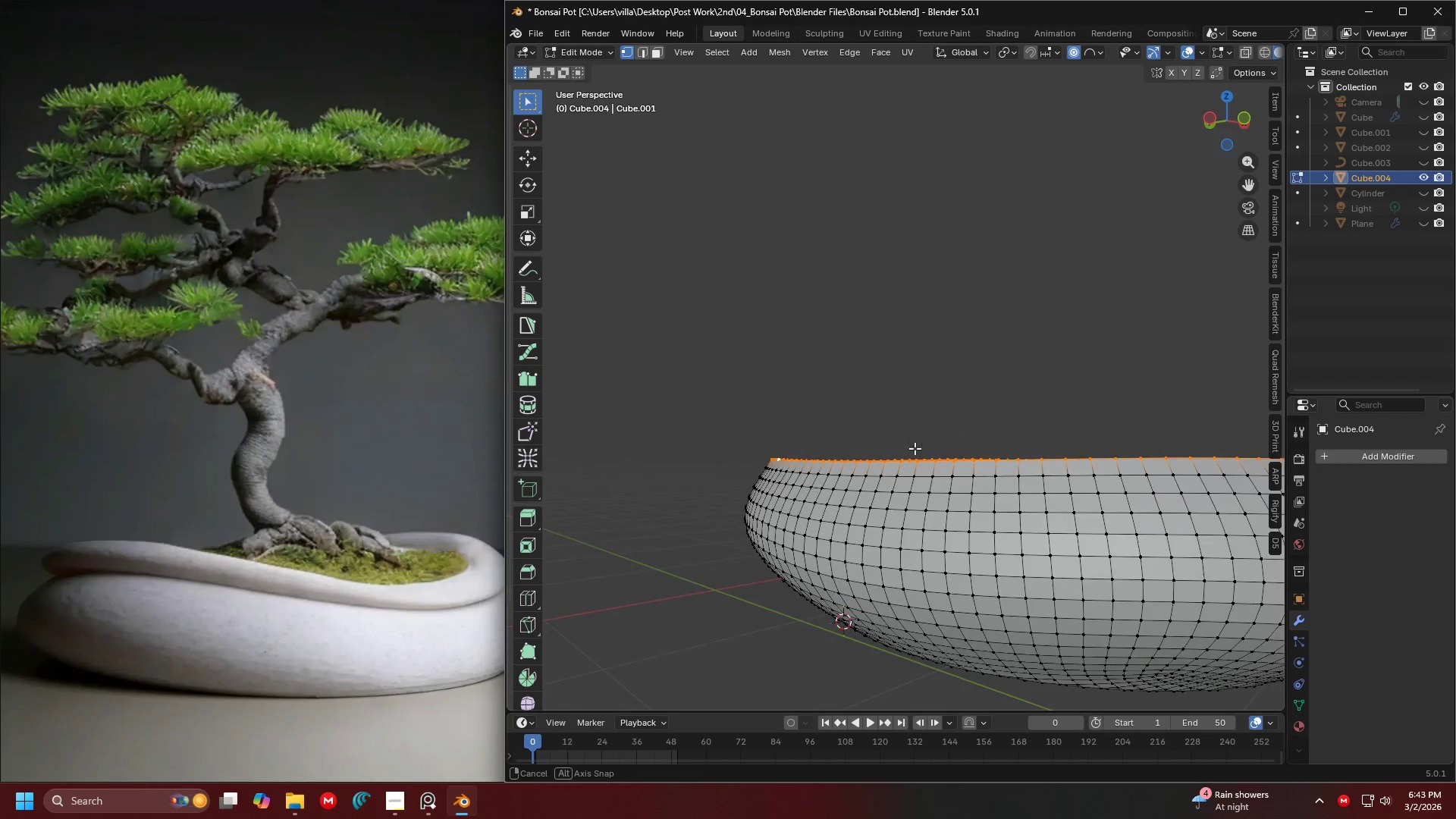 
key(Shift+ShiftLeft)
 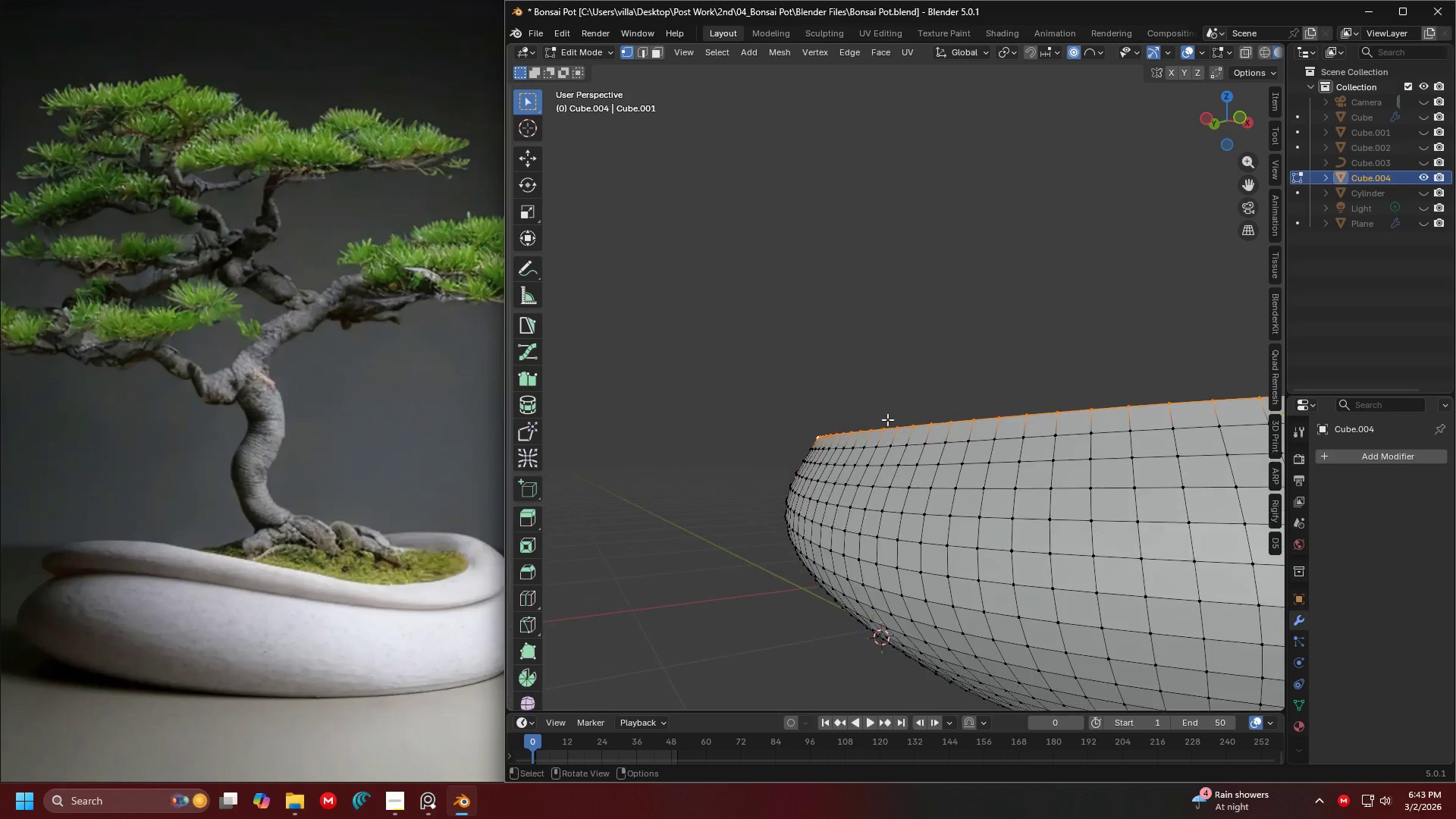 
scroll: coordinate [883, 419], scroll_direction: up, amount: 2.0
 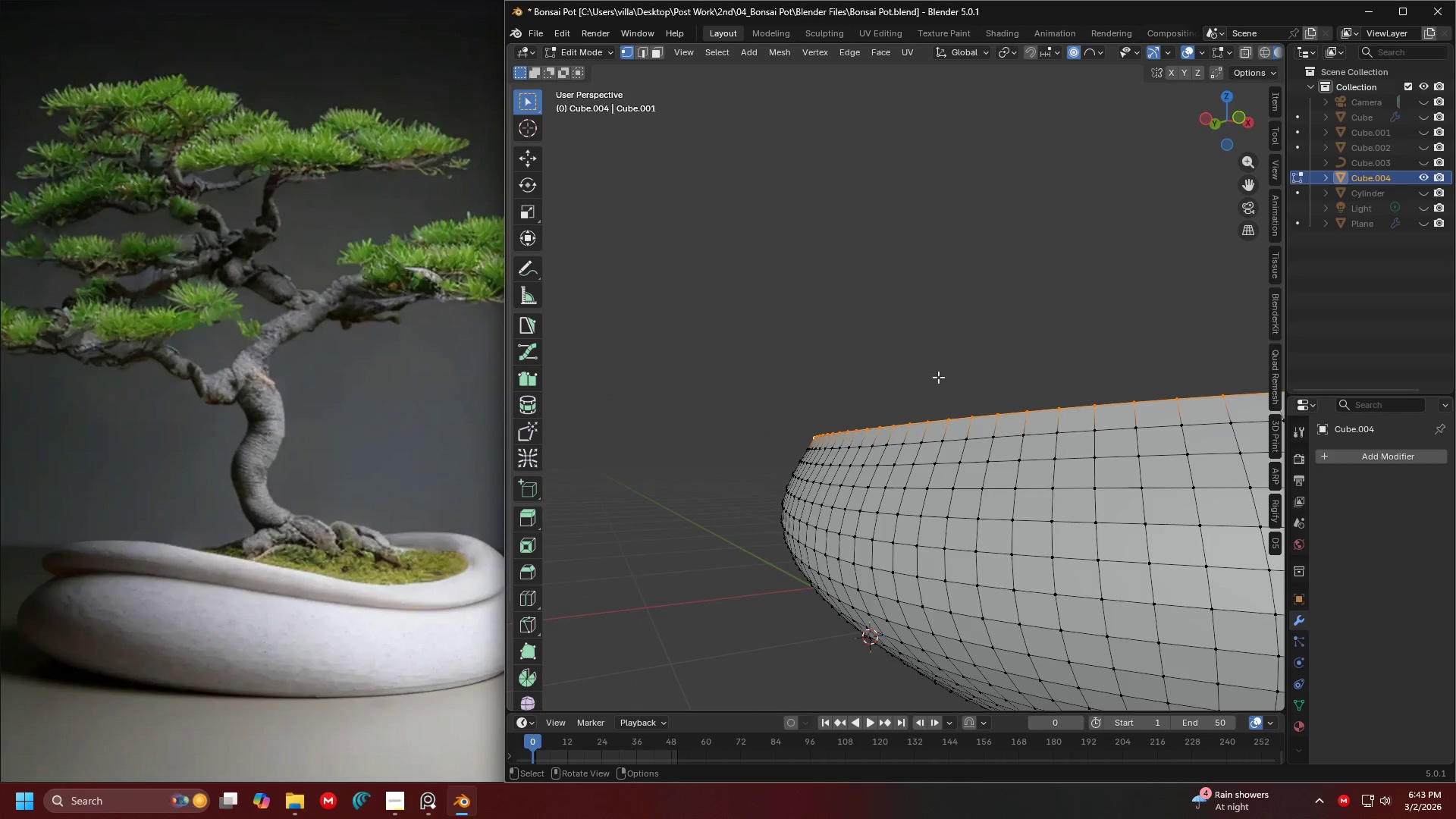 
key(G)
 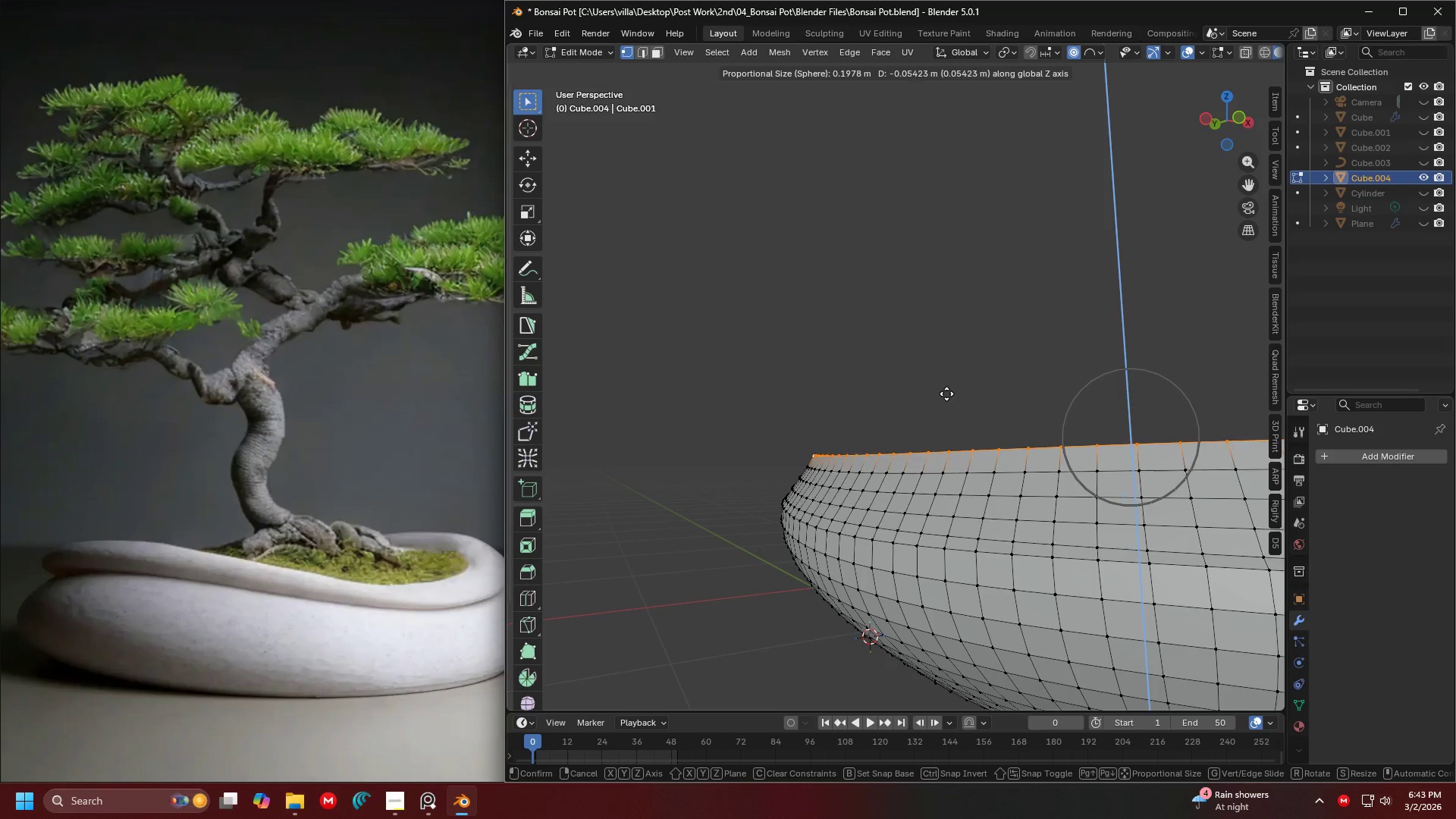 
scroll: coordinate [945, 397], scroll_direction: down, amount: 14.0
 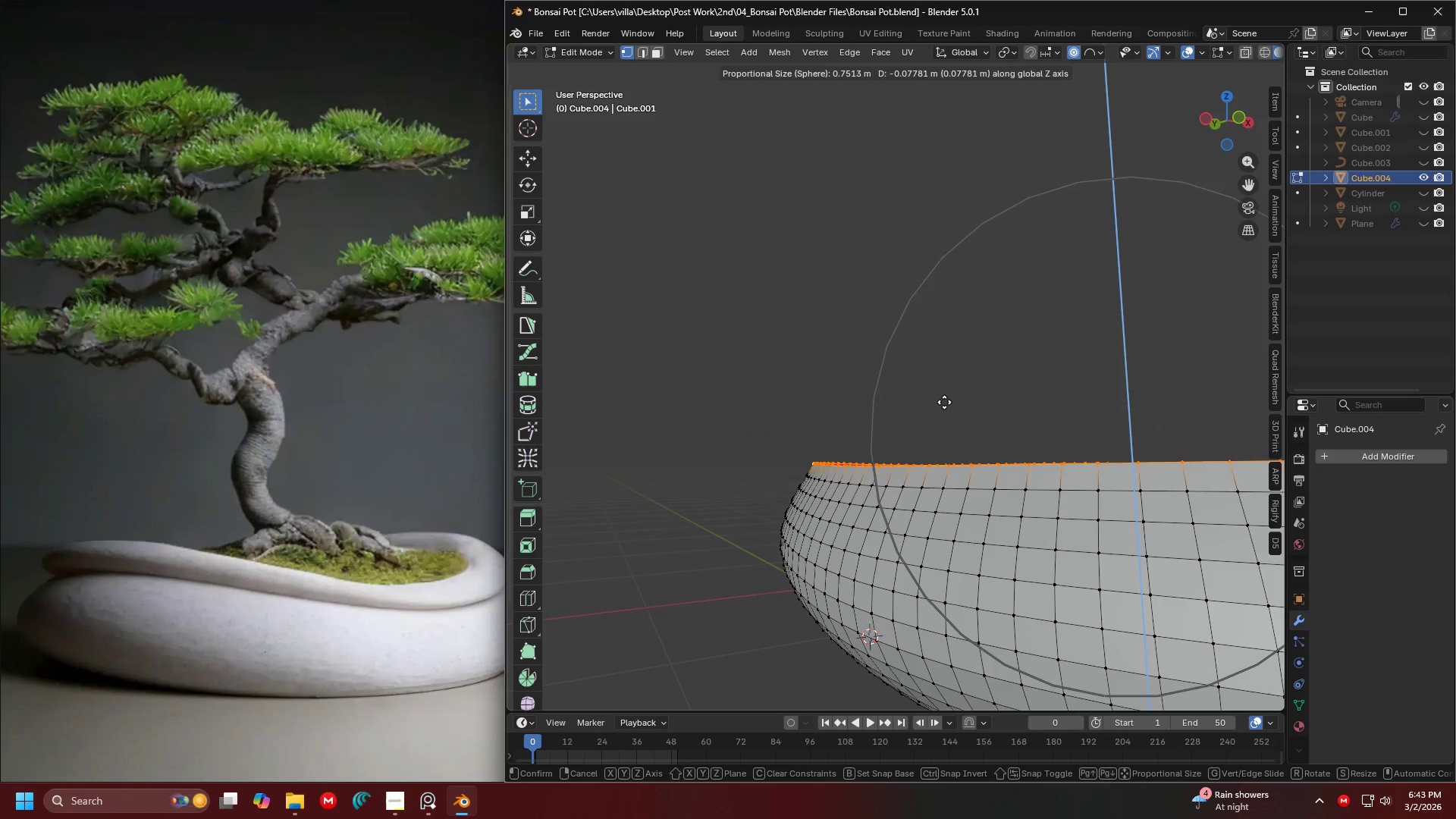 
key(Escape)
 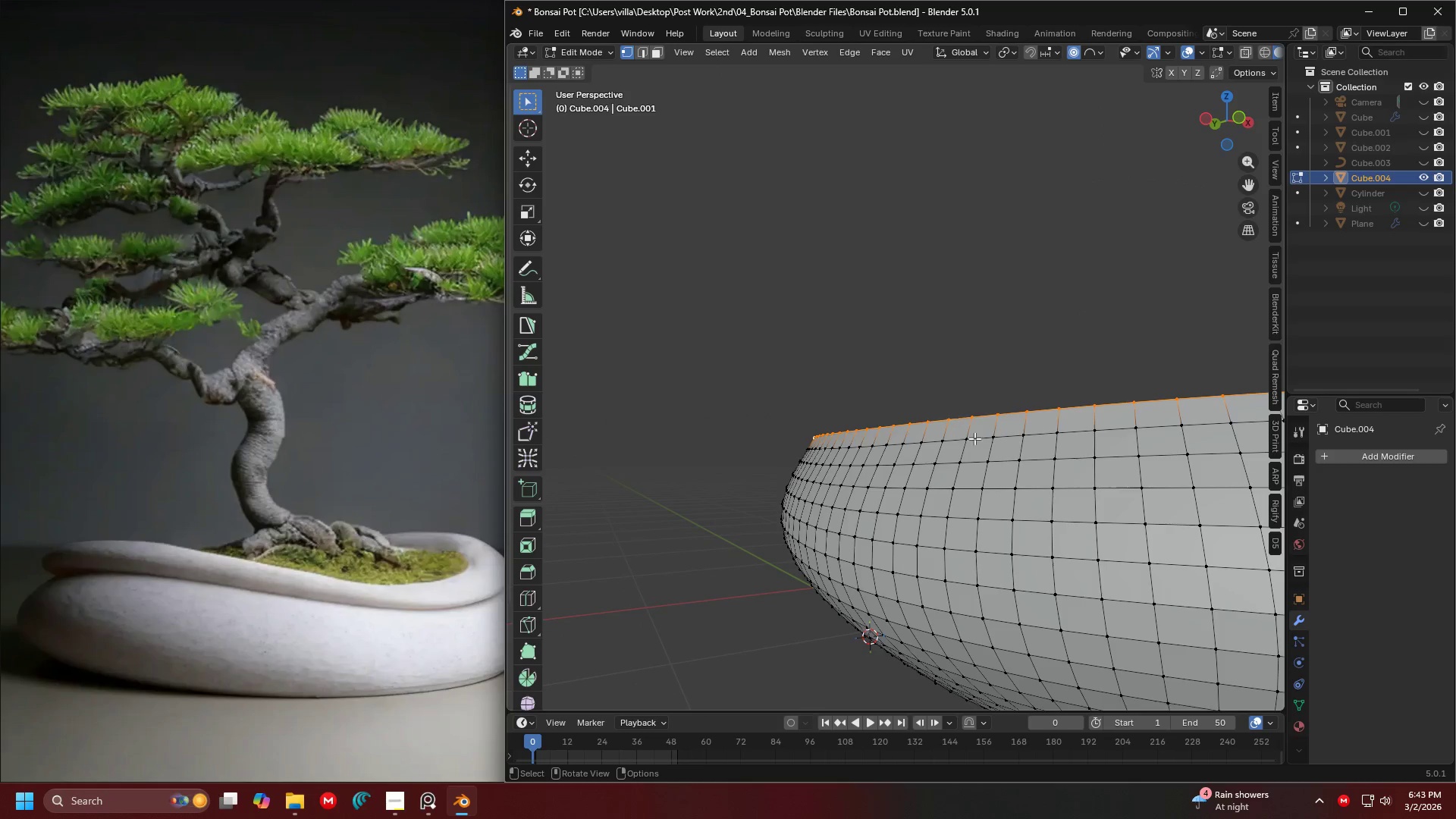 
key(Shift+ShiftLeft)
 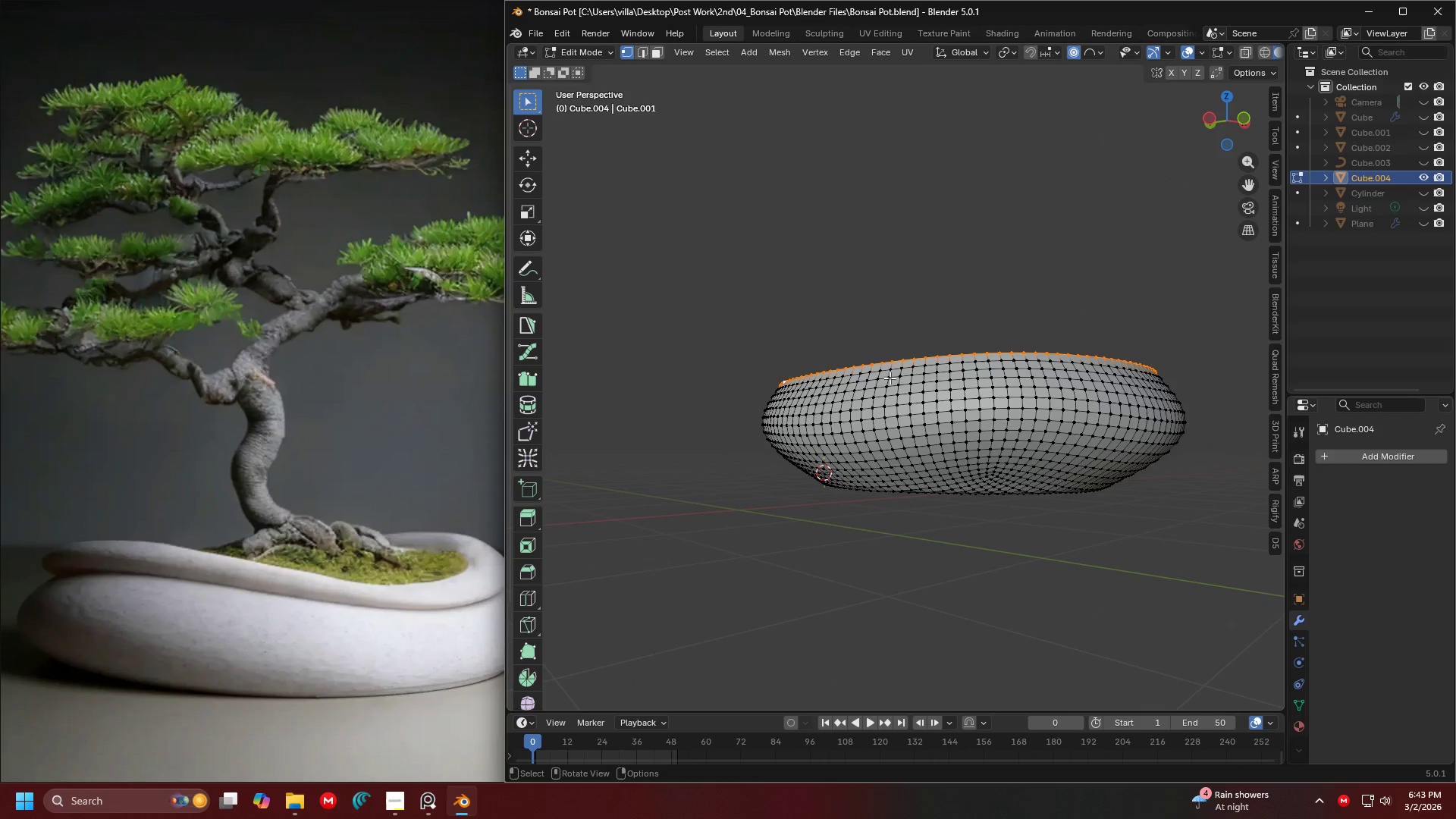 
key(G)
 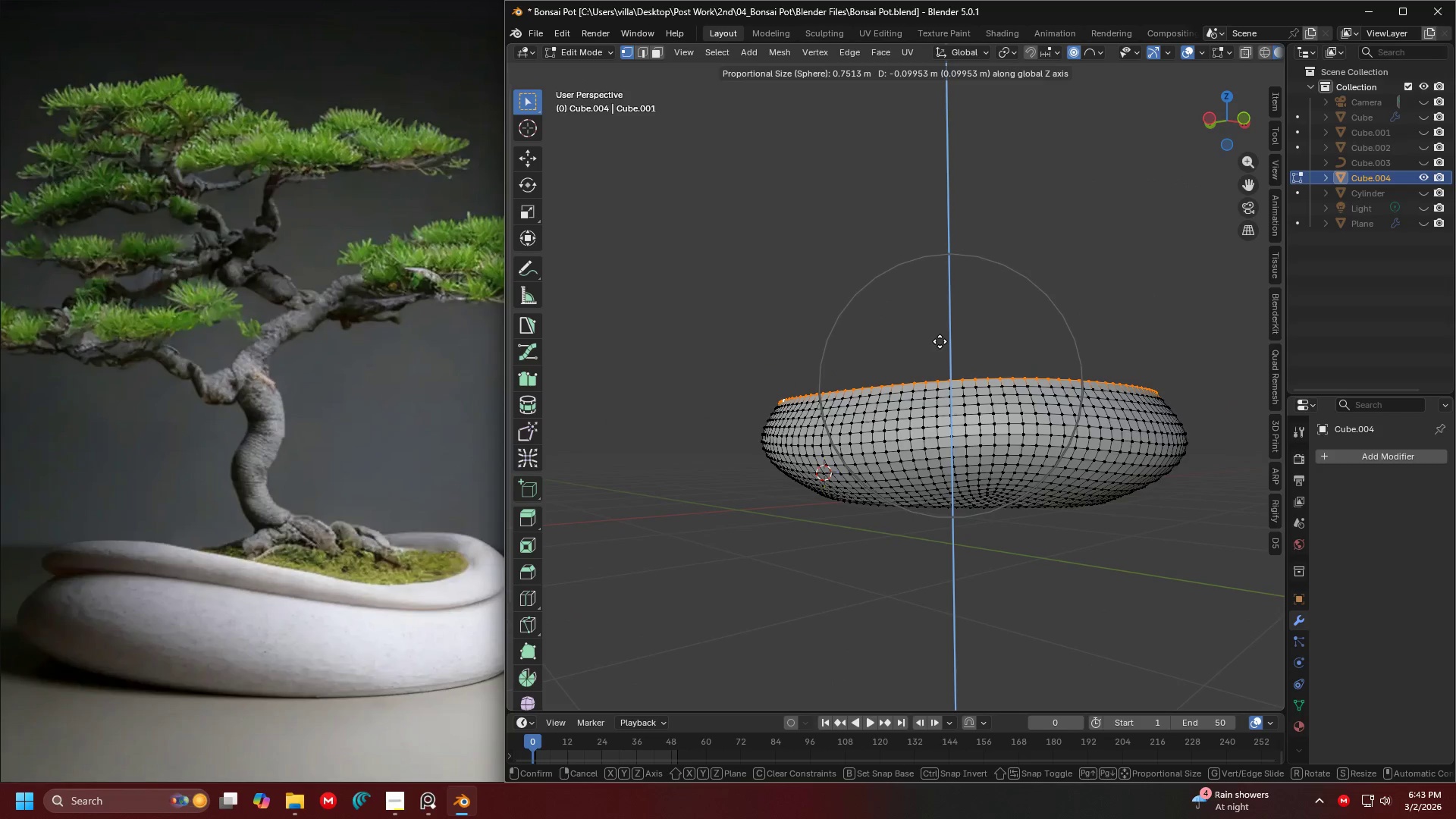 
scroll: coordinate [824, 402], scroll_direction: down, amount: 3.0
 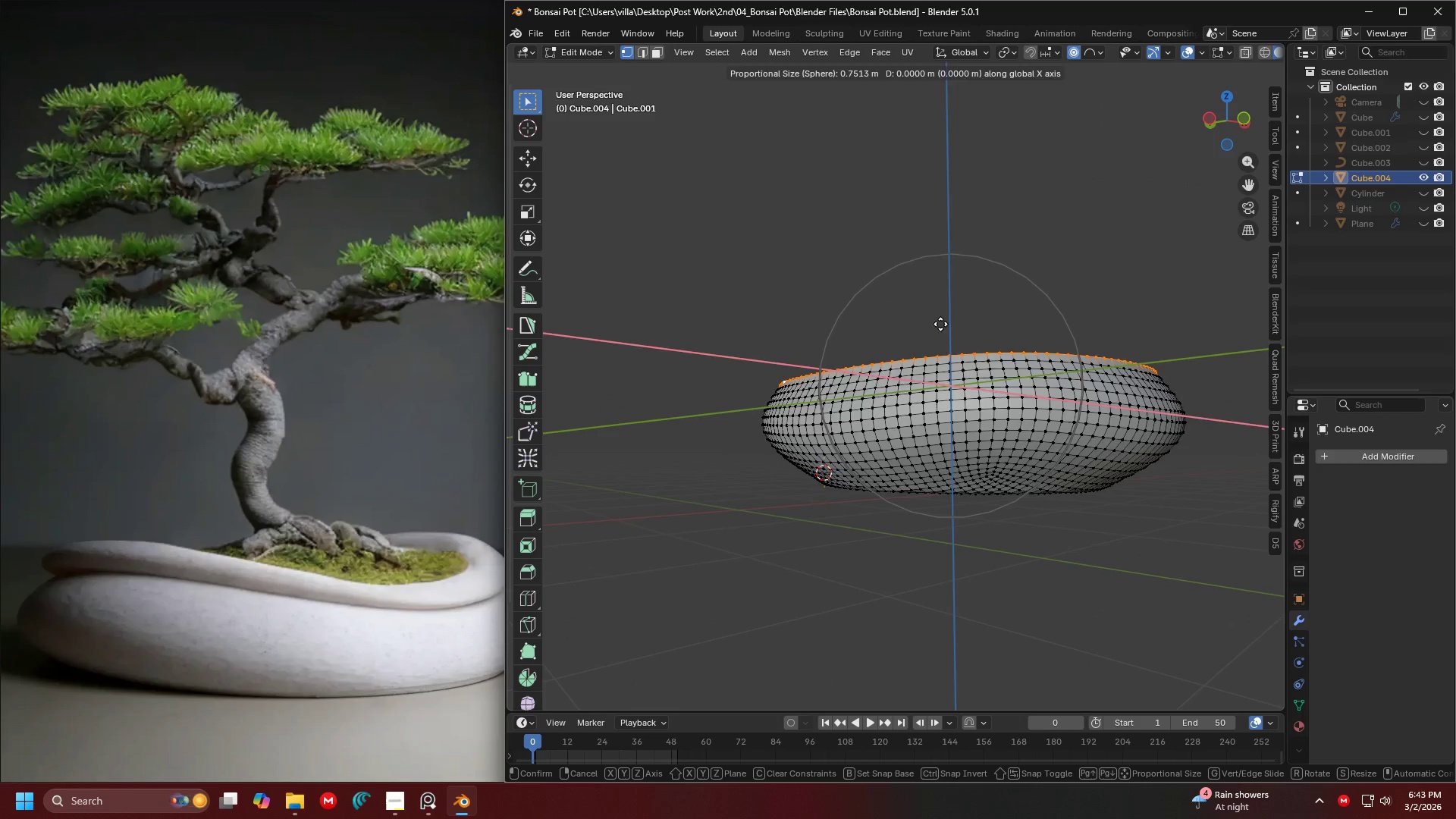 
scroll: coordinate [940, 345], scroll_direction: up, amount: 1.0
 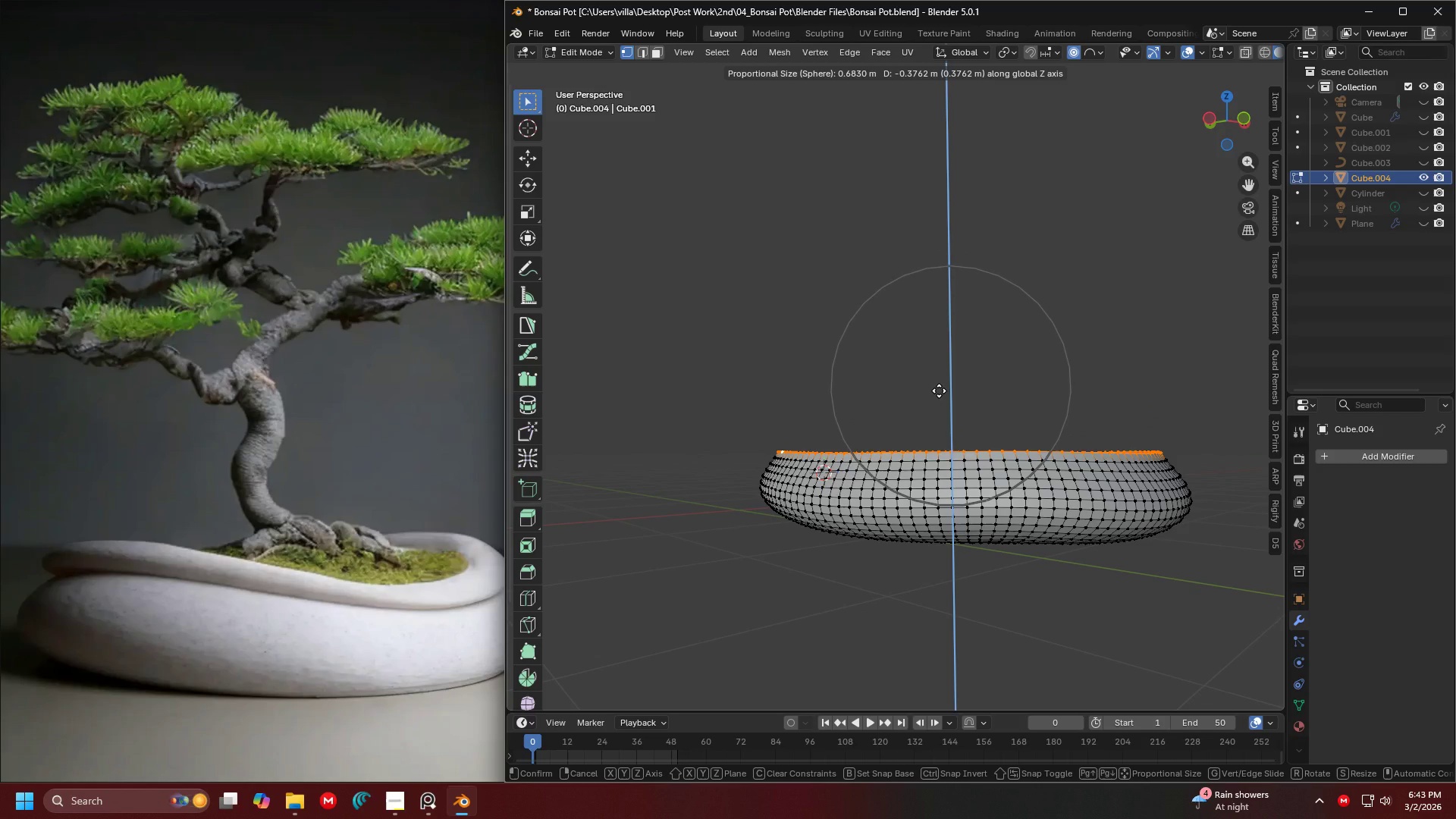 
left_click([939, 391])
 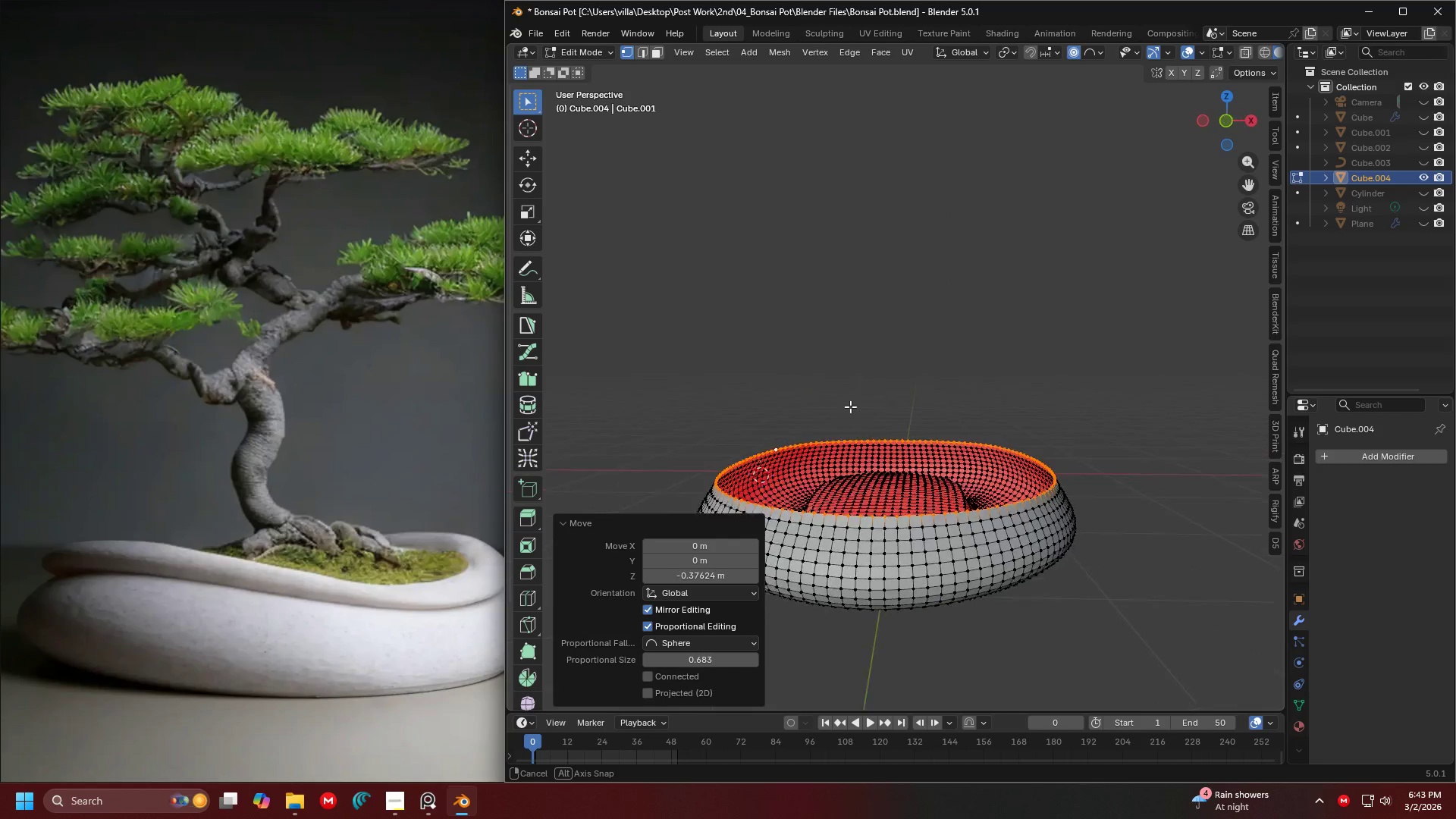 
key(Shift+ShiftLeft)
 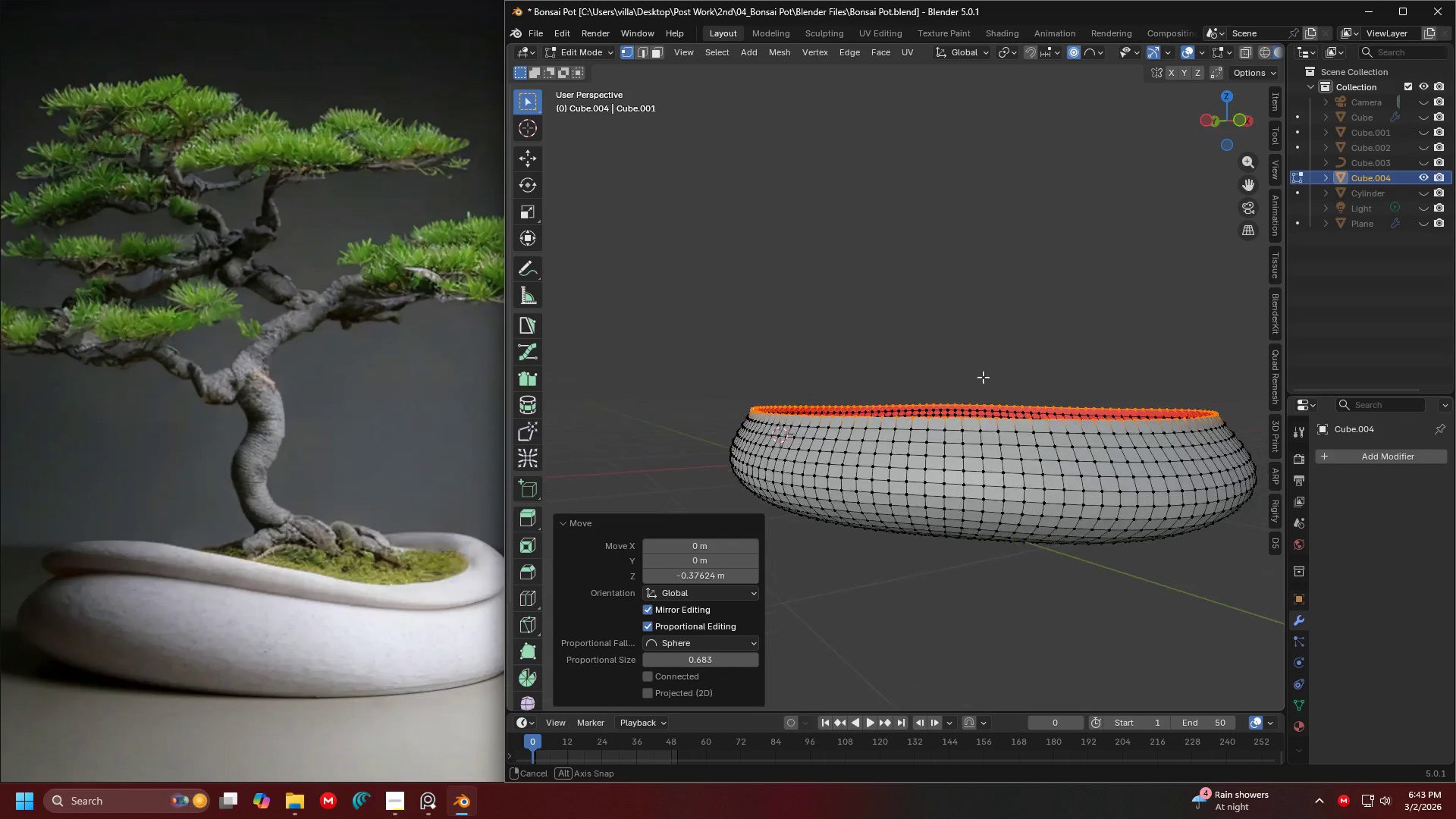 
scroll: coordinate [829, 405], scroll_direction: up, amount: 2.0
 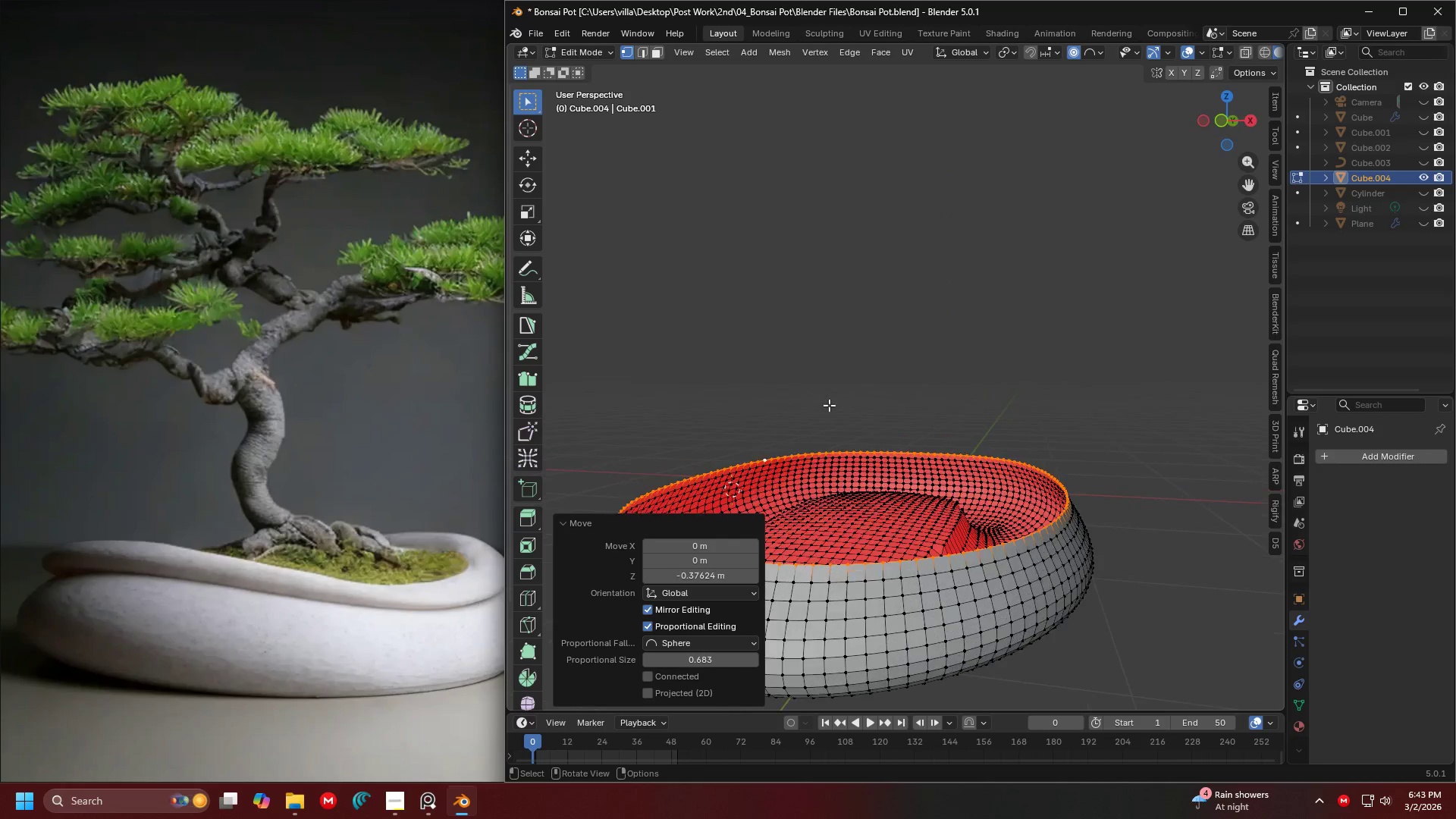 
key(Shift+ShiftLeft)
 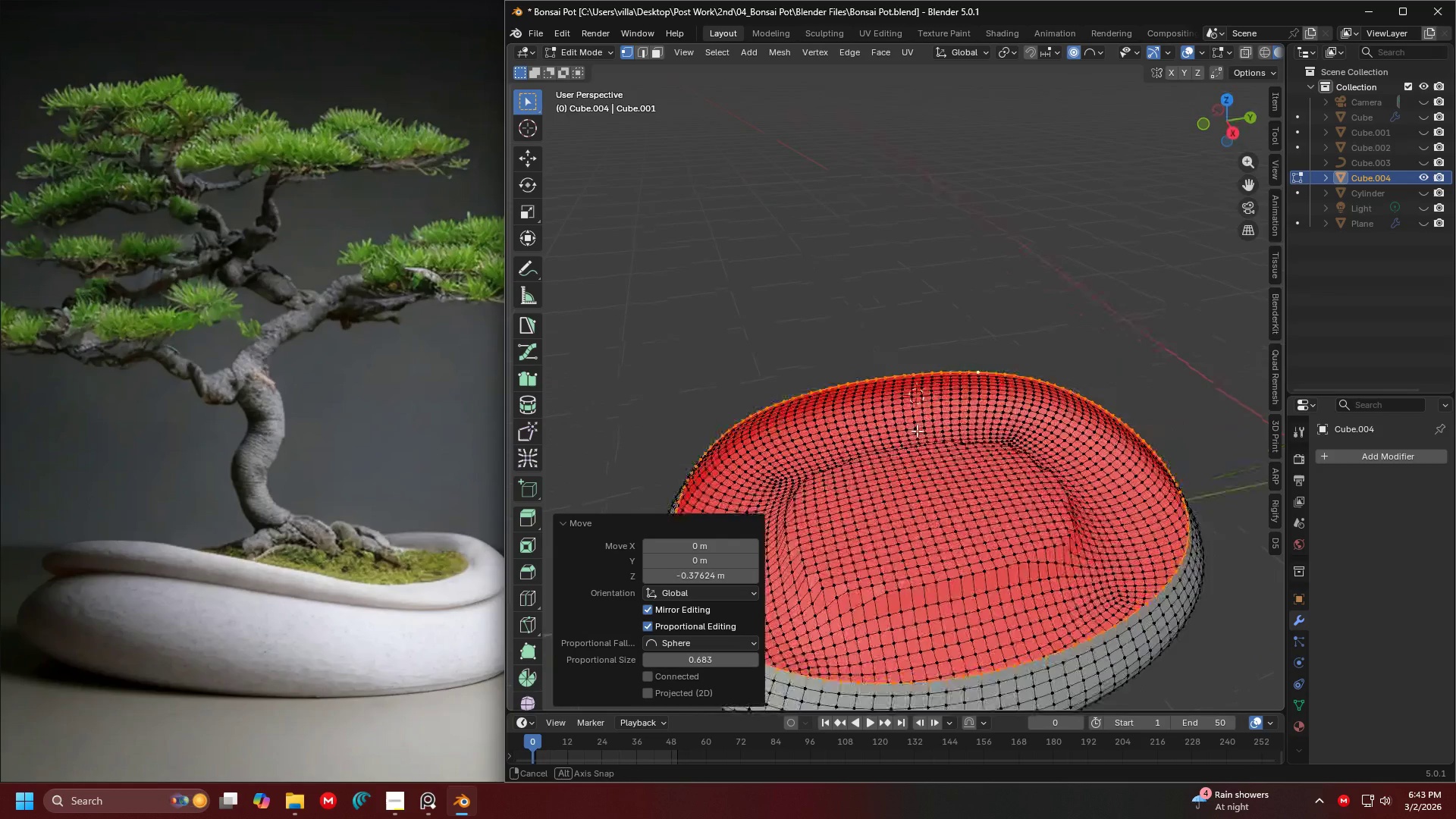 
key(Shift+ShiftLeft)
 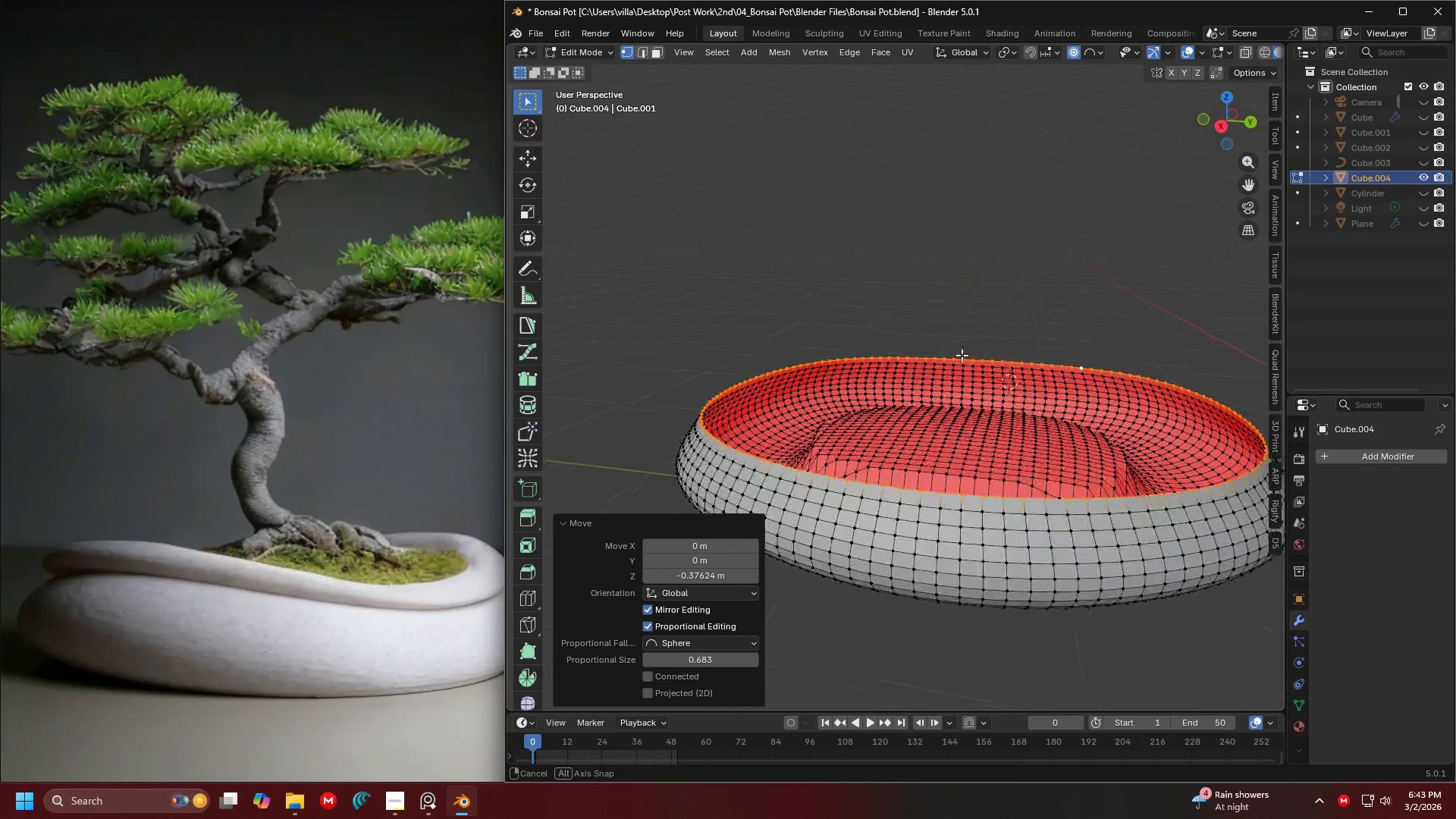 
key(Control+Z)
 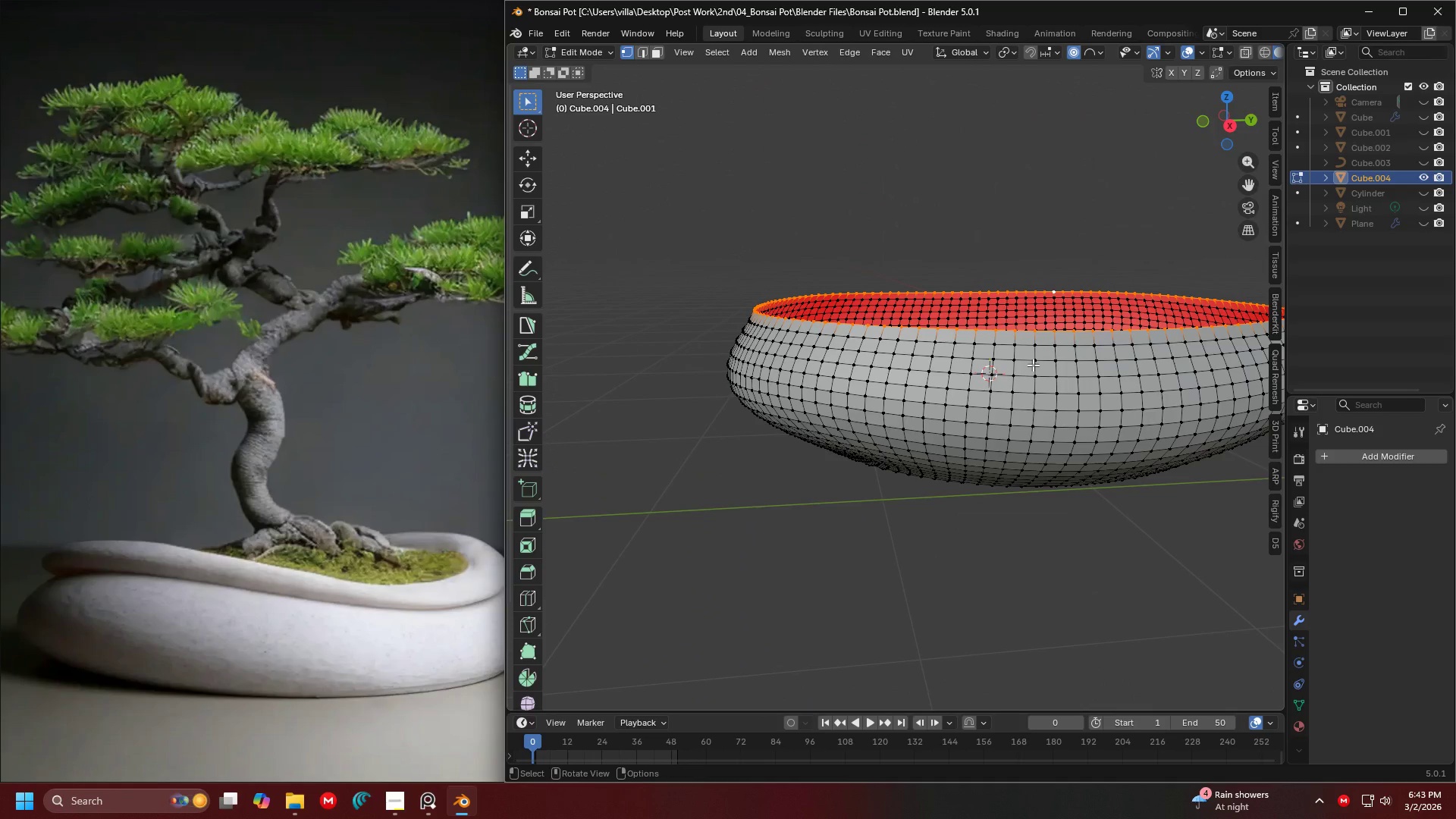 
hold_key(key=ShiftLeft, duration=0.38)
 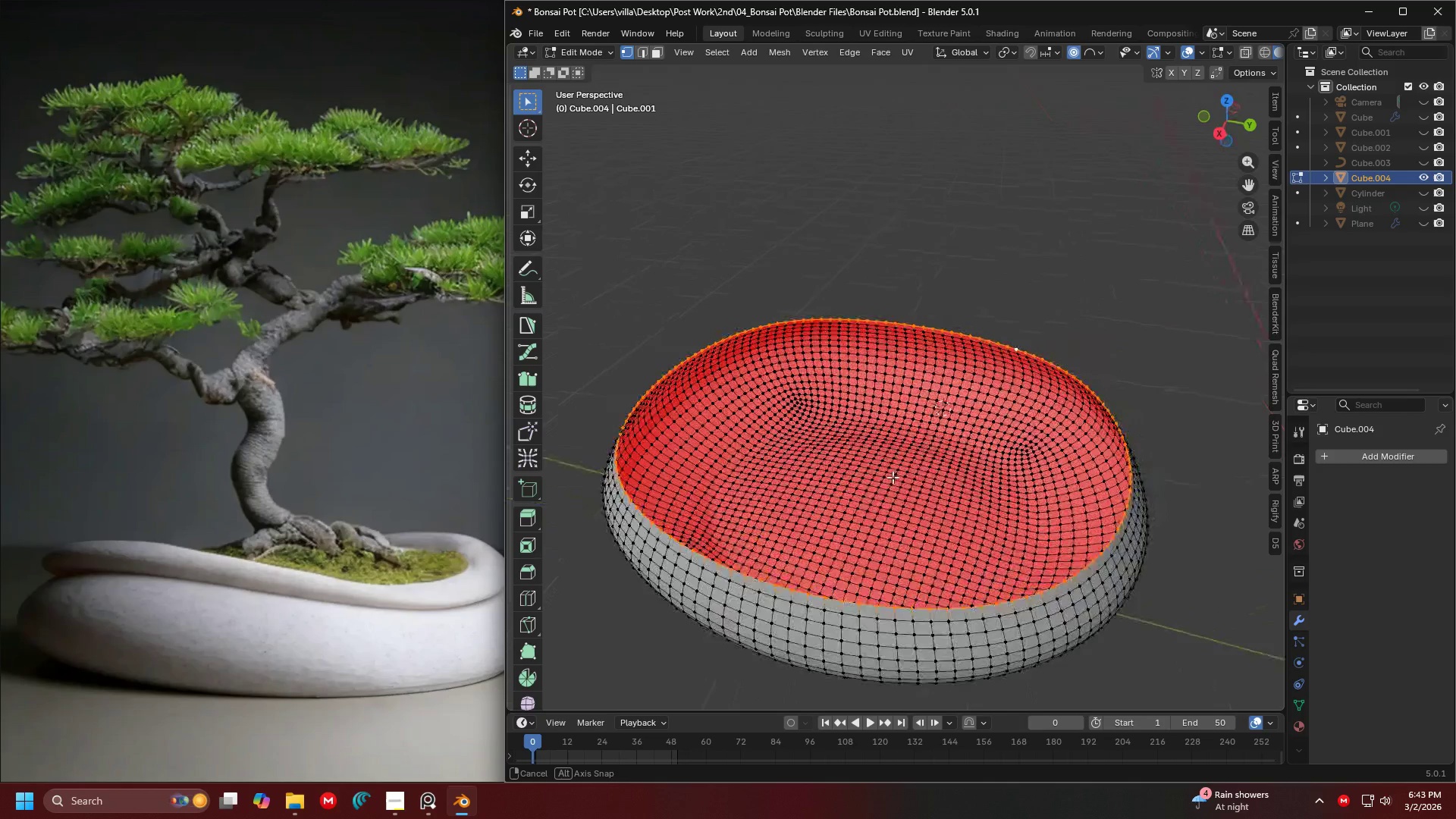 
key(Control+Shift+Z)
 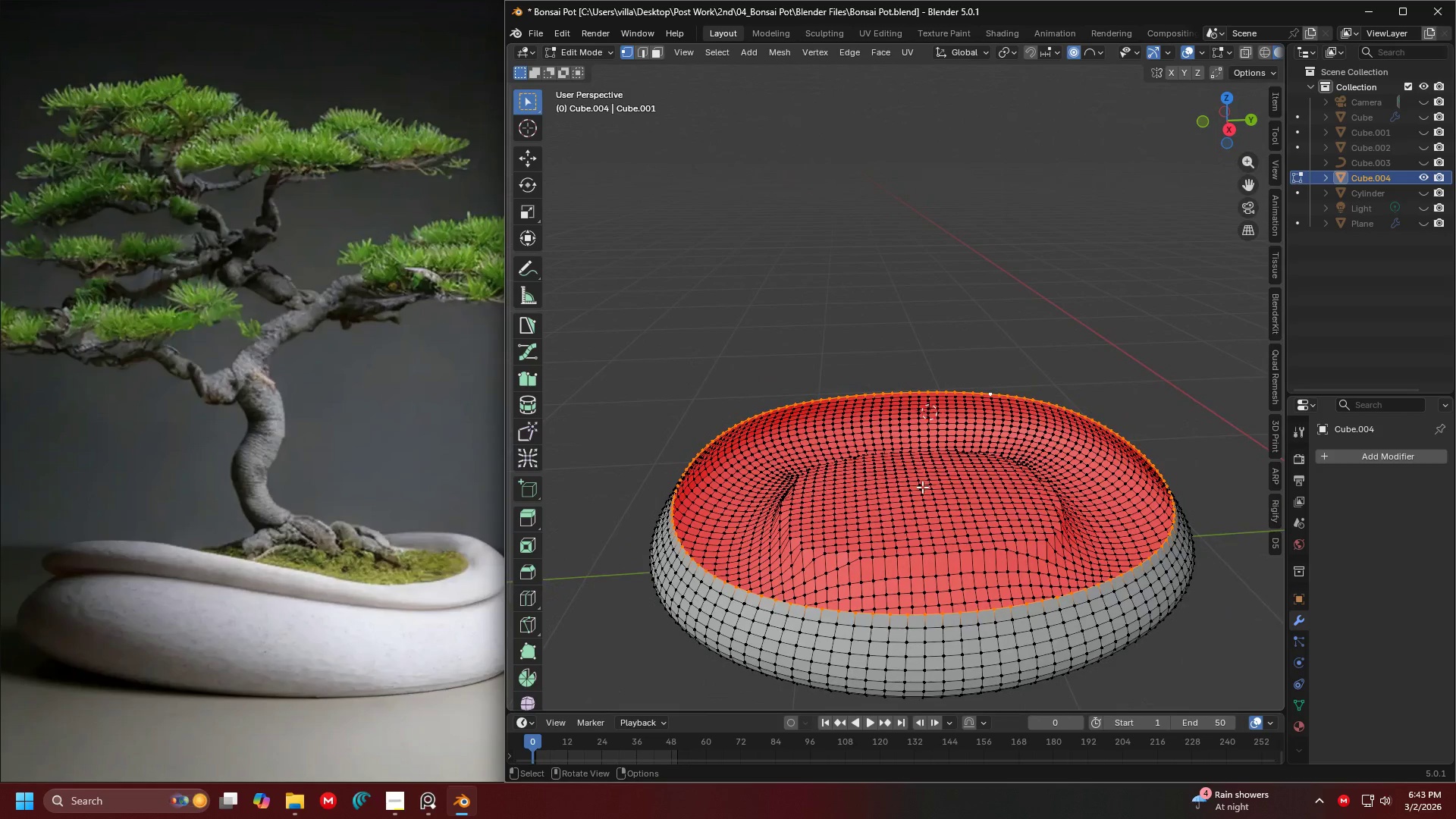 
scroll: coordinate [789, 485], scroll_direction: none, amount: 0.0
 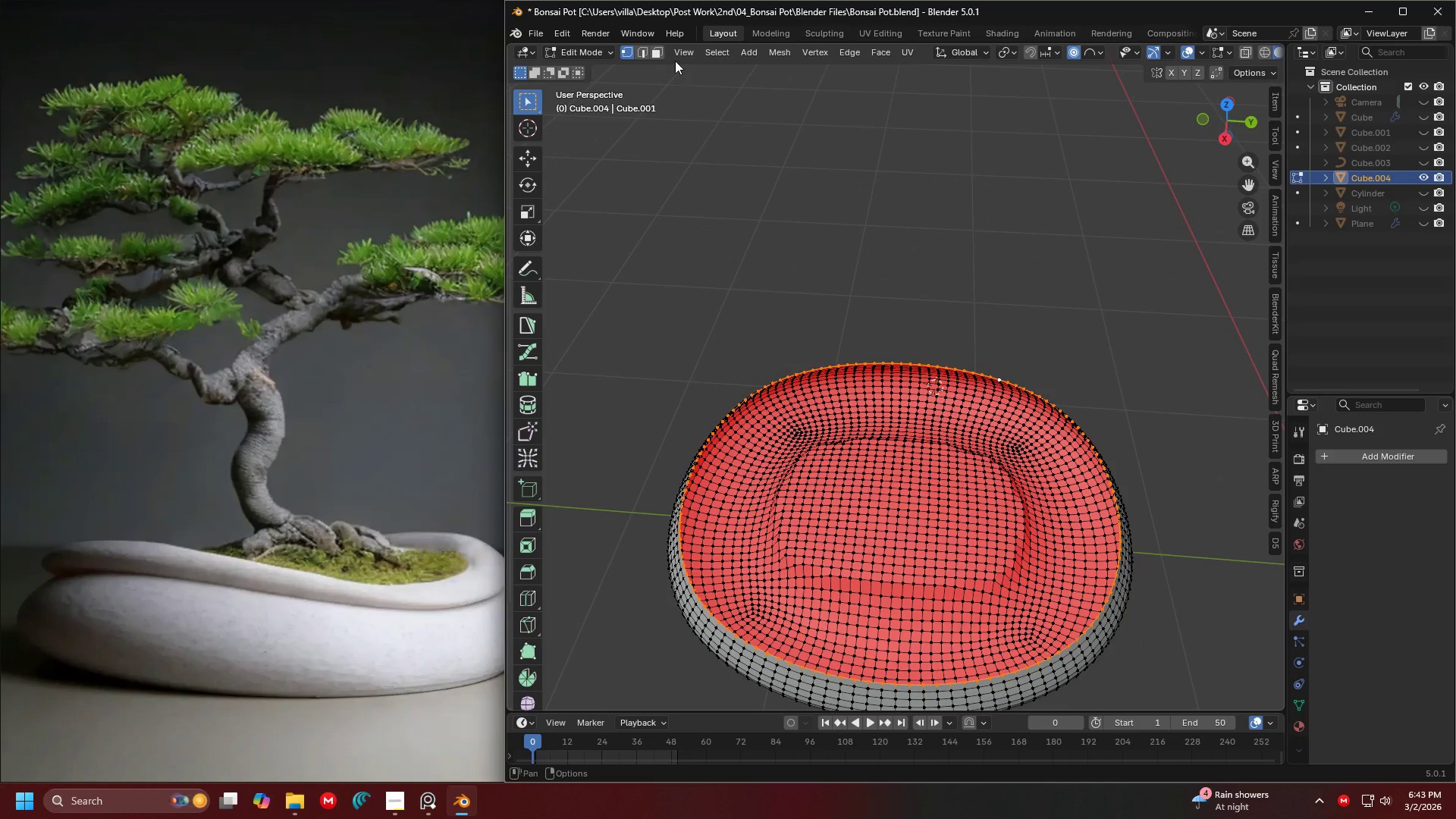 
left_click([653, 52])
 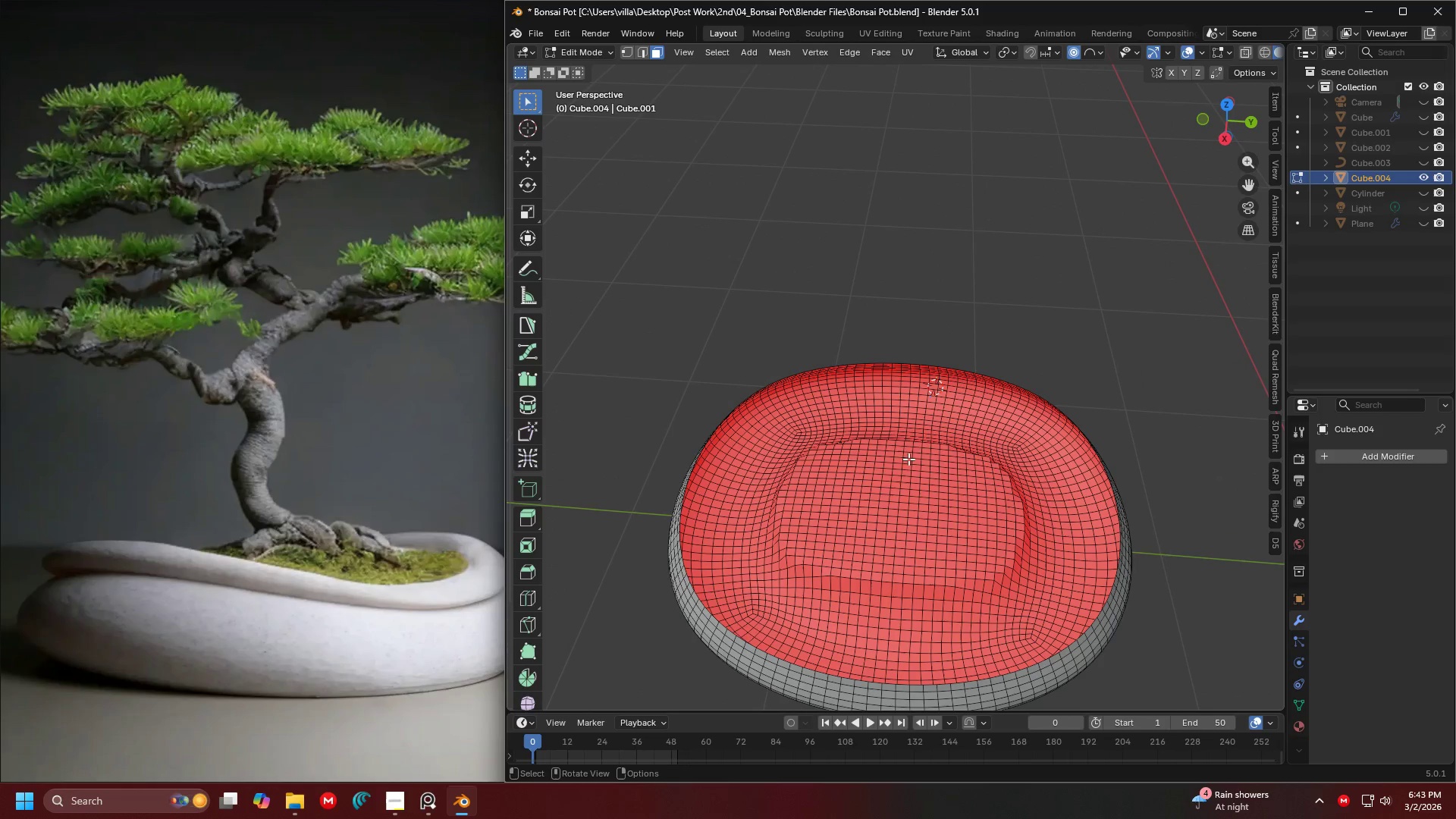 
left_click([890, 497])
 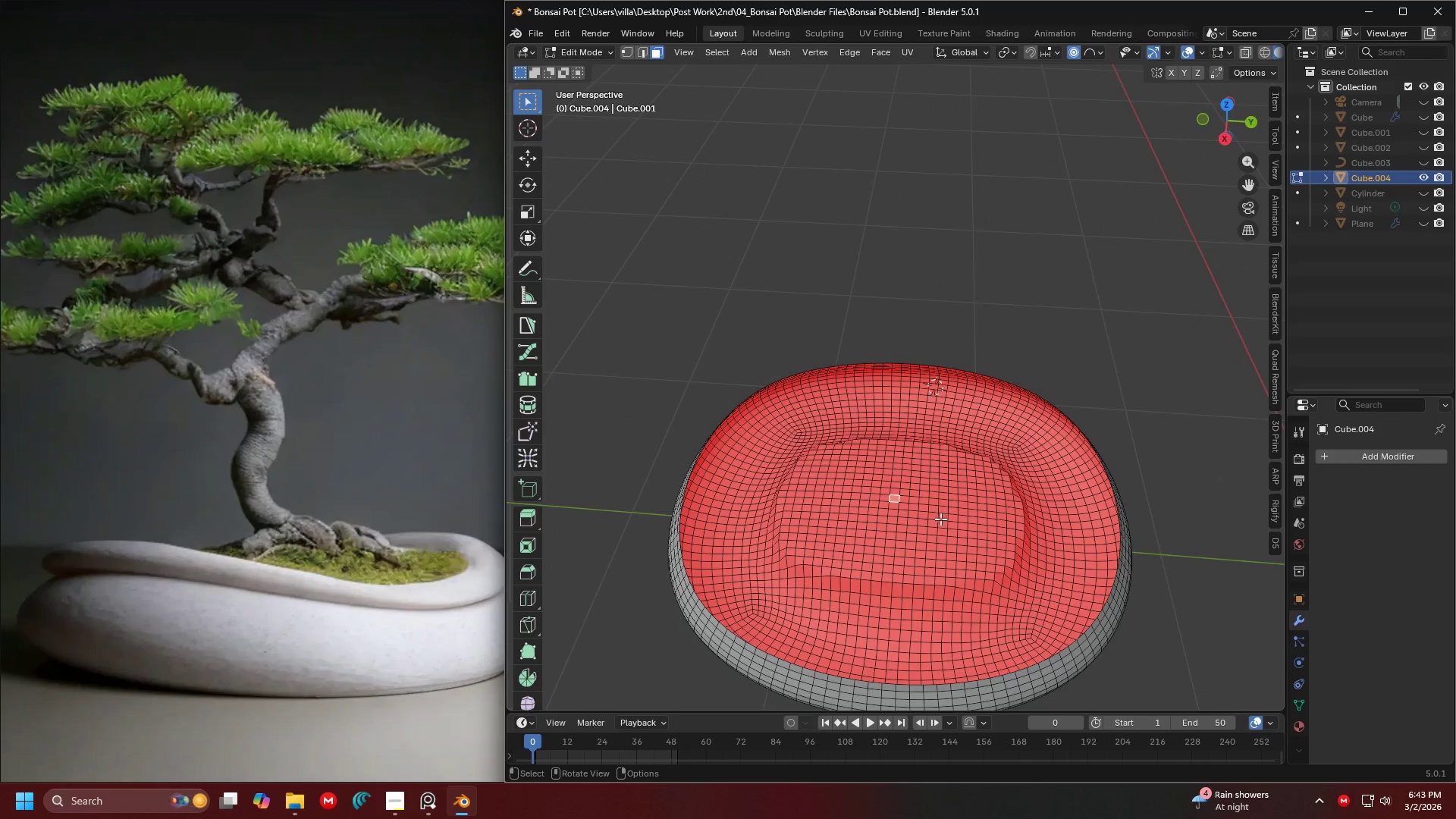 
key(Shift+ShiftLeft)
 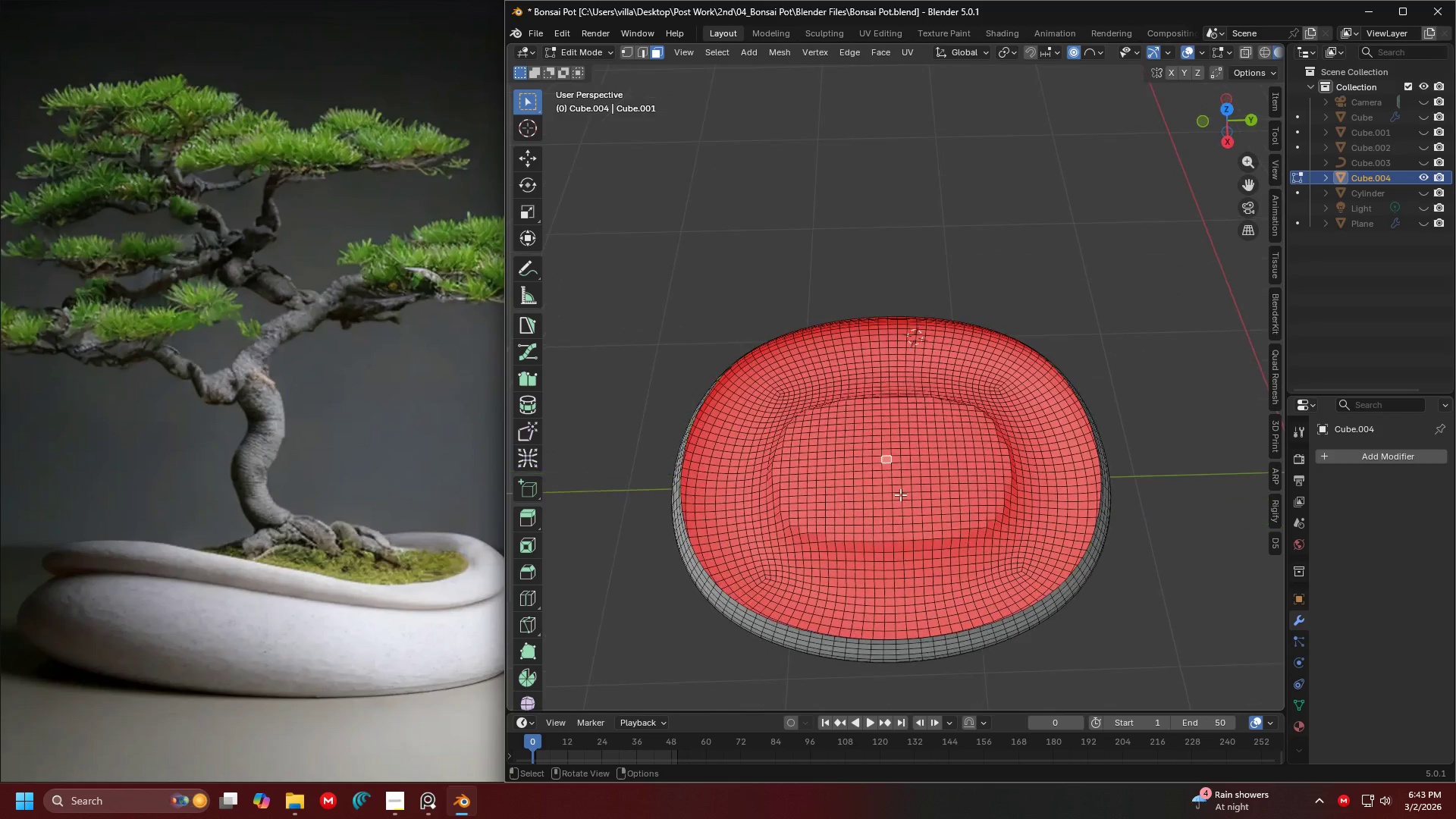 
hold_key(key=ControlLeft, duration=1.05)
 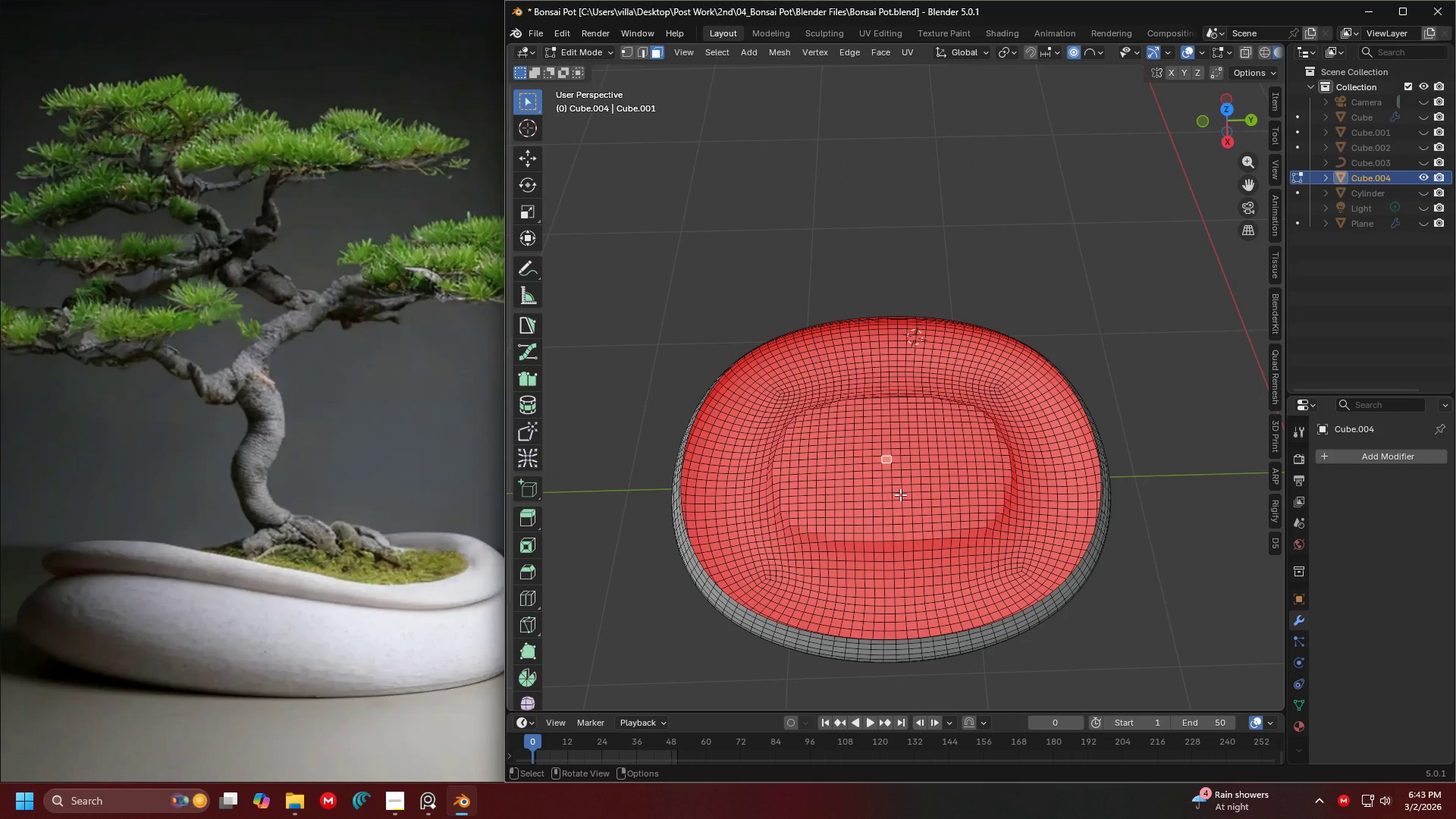 
key(Control+ControlLeft)
 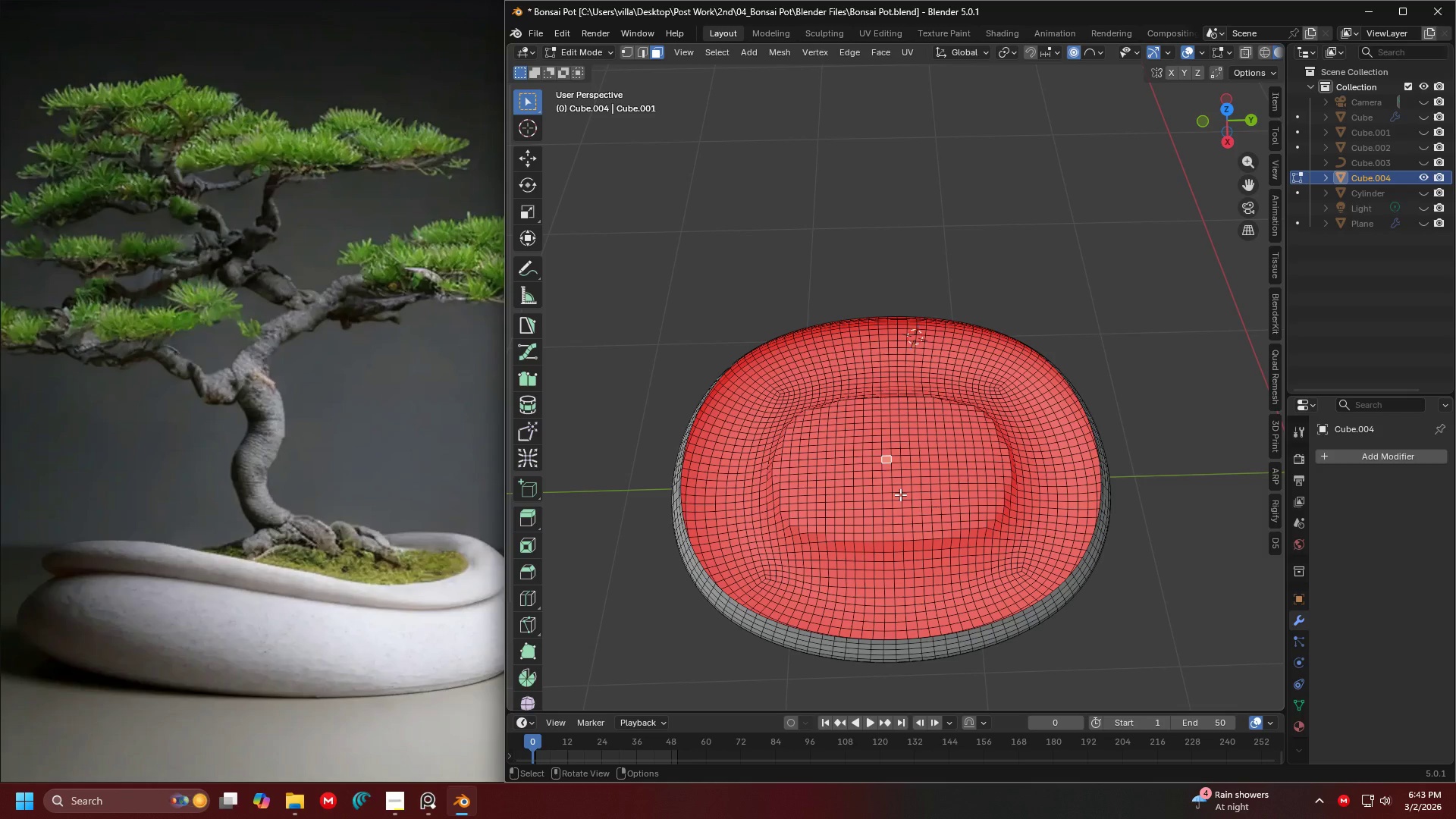 
key(Control+ControlLeft)
 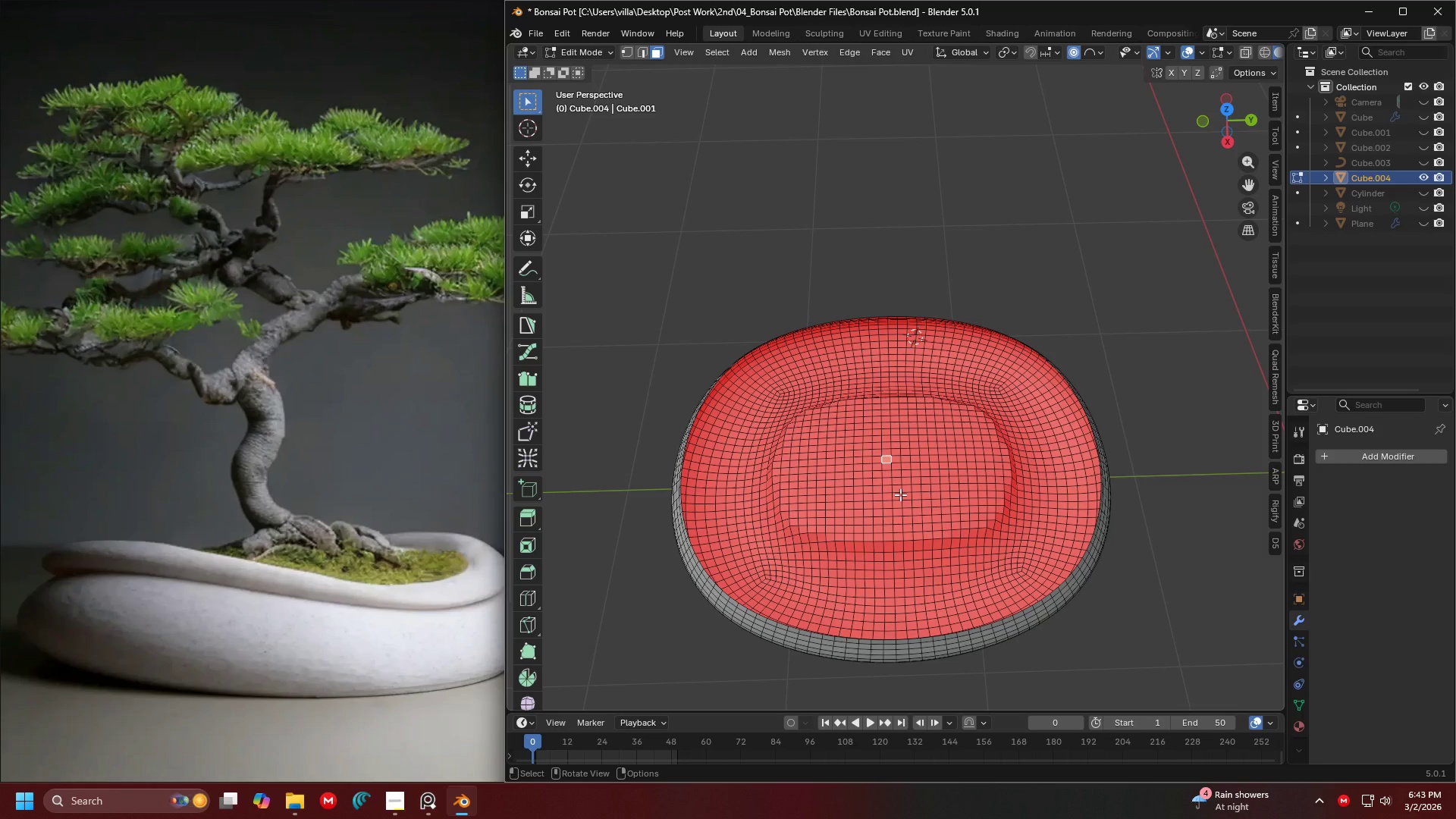 
key(Control+ControlLeft)
 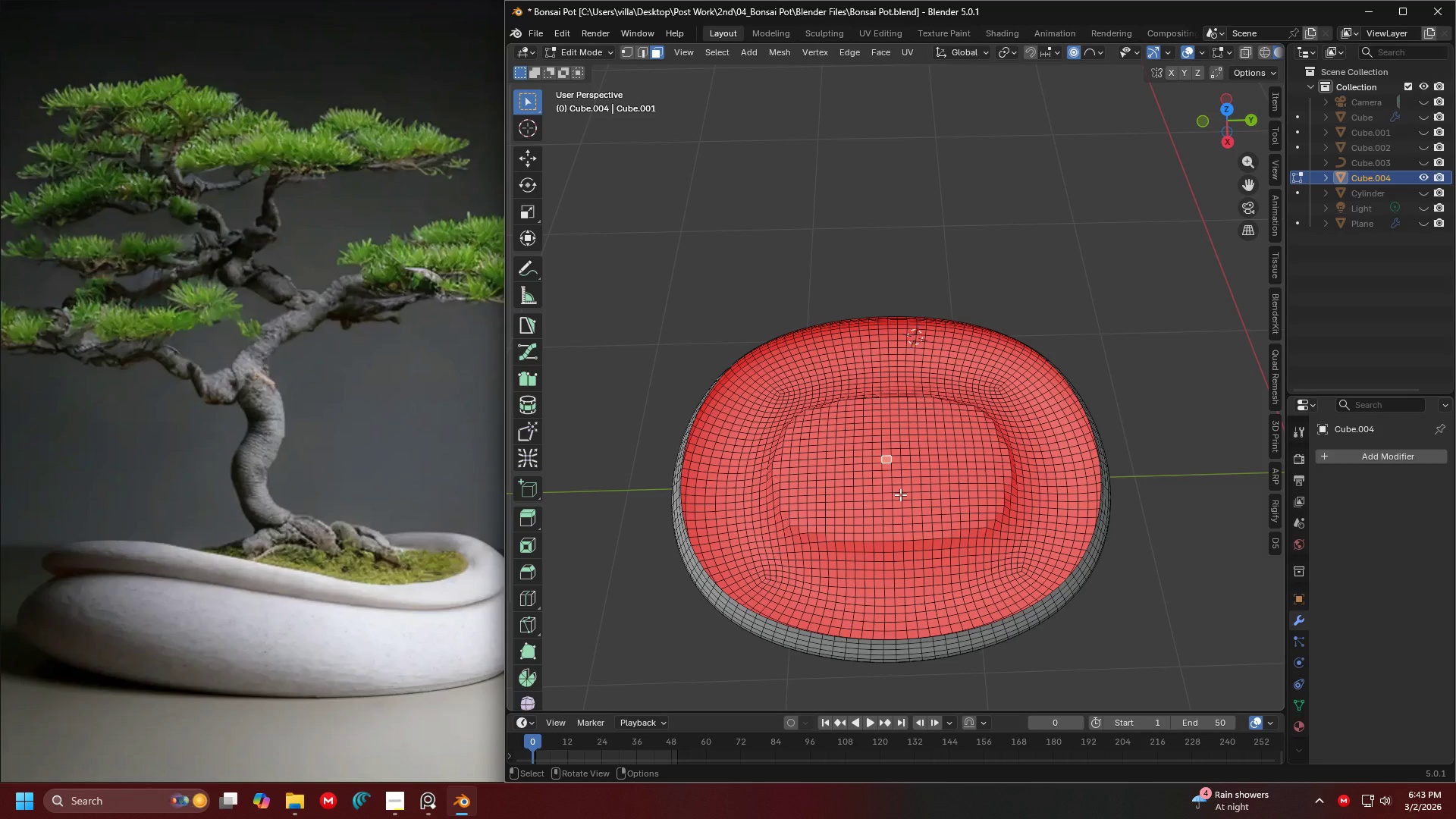 
wait(6.42)
 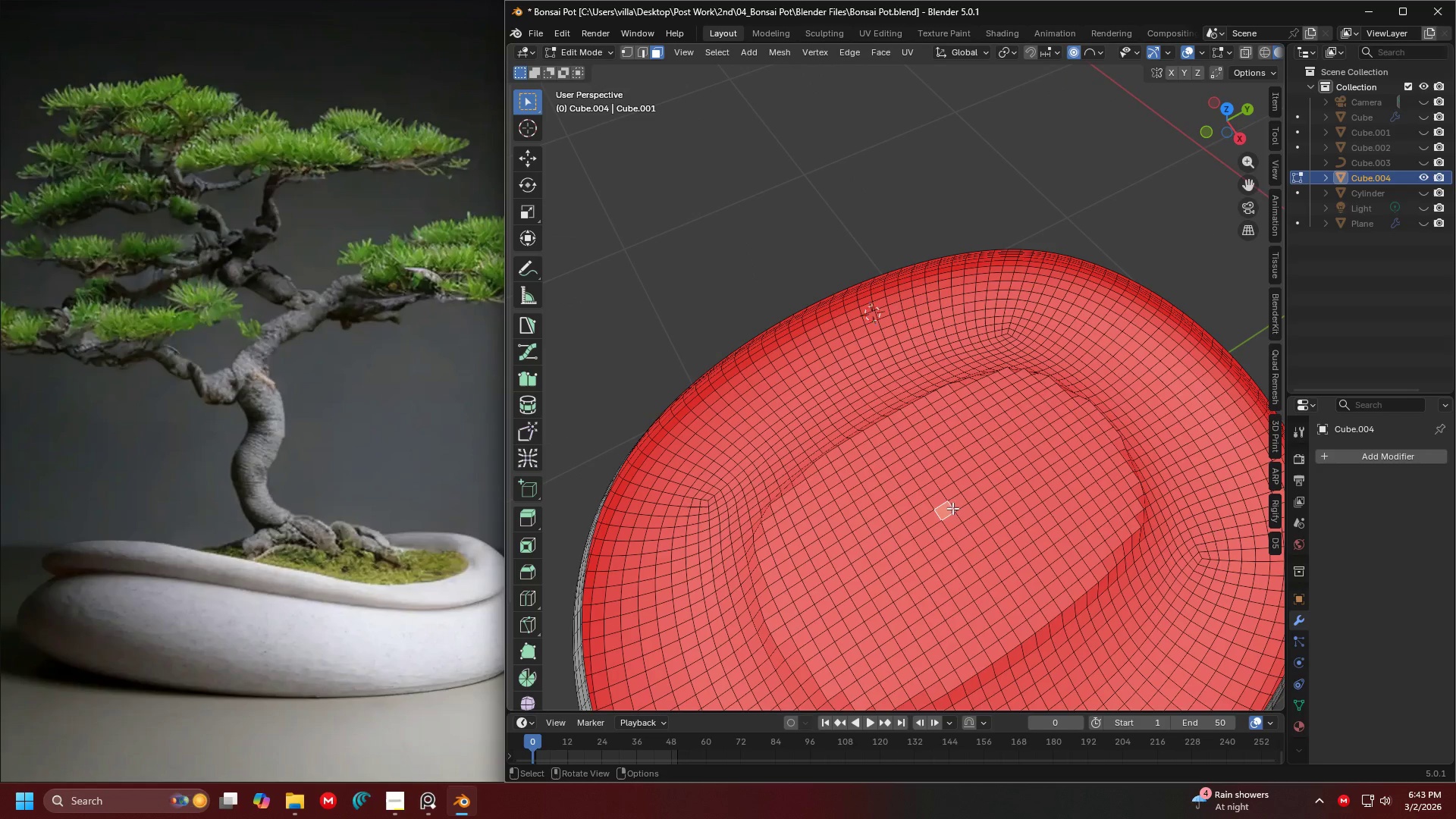 
key(Shift+ShiftLeft)
 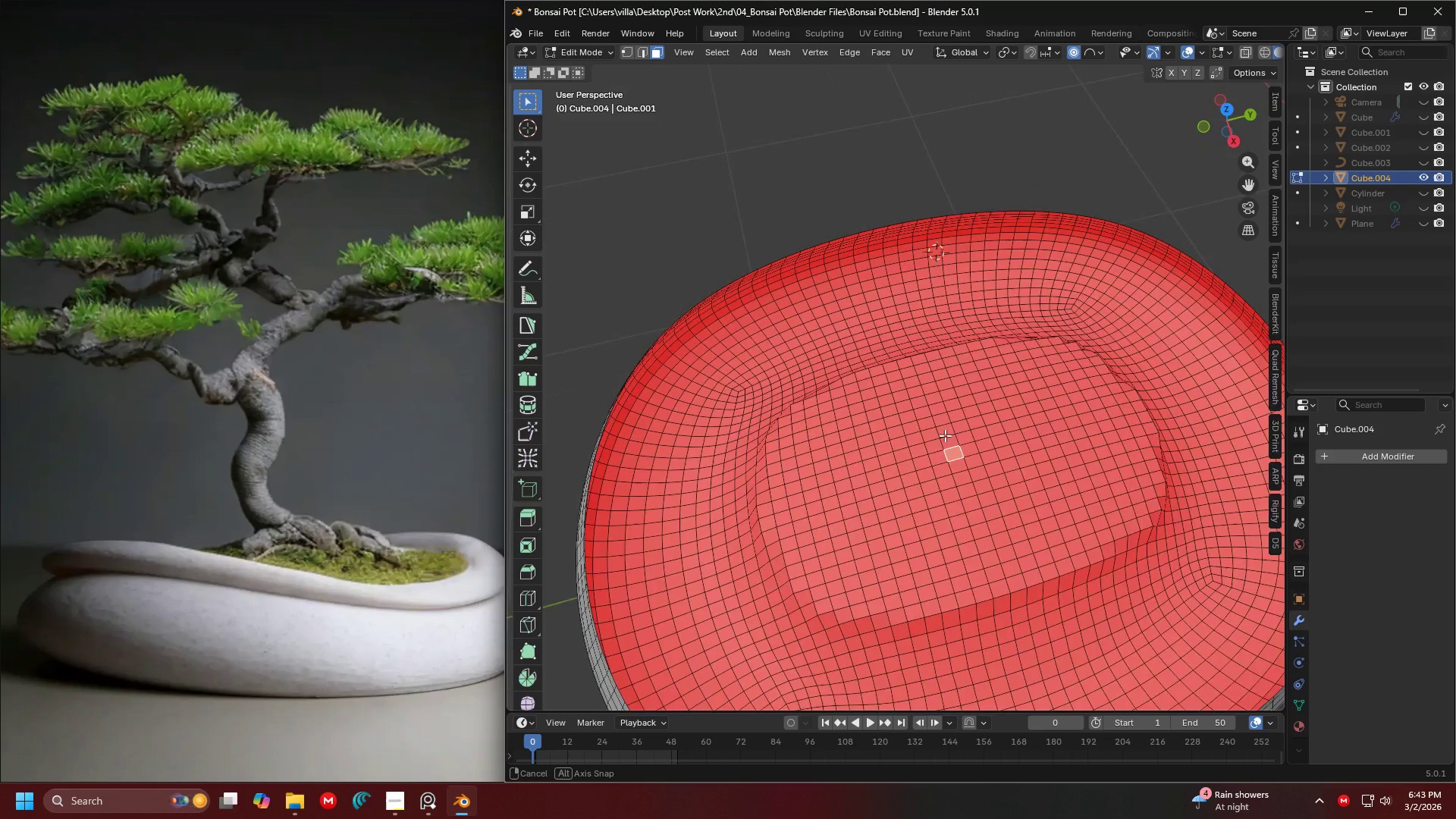 
scroll: coordinate [984, 485], scroll_direction: up, amount: 4.0
 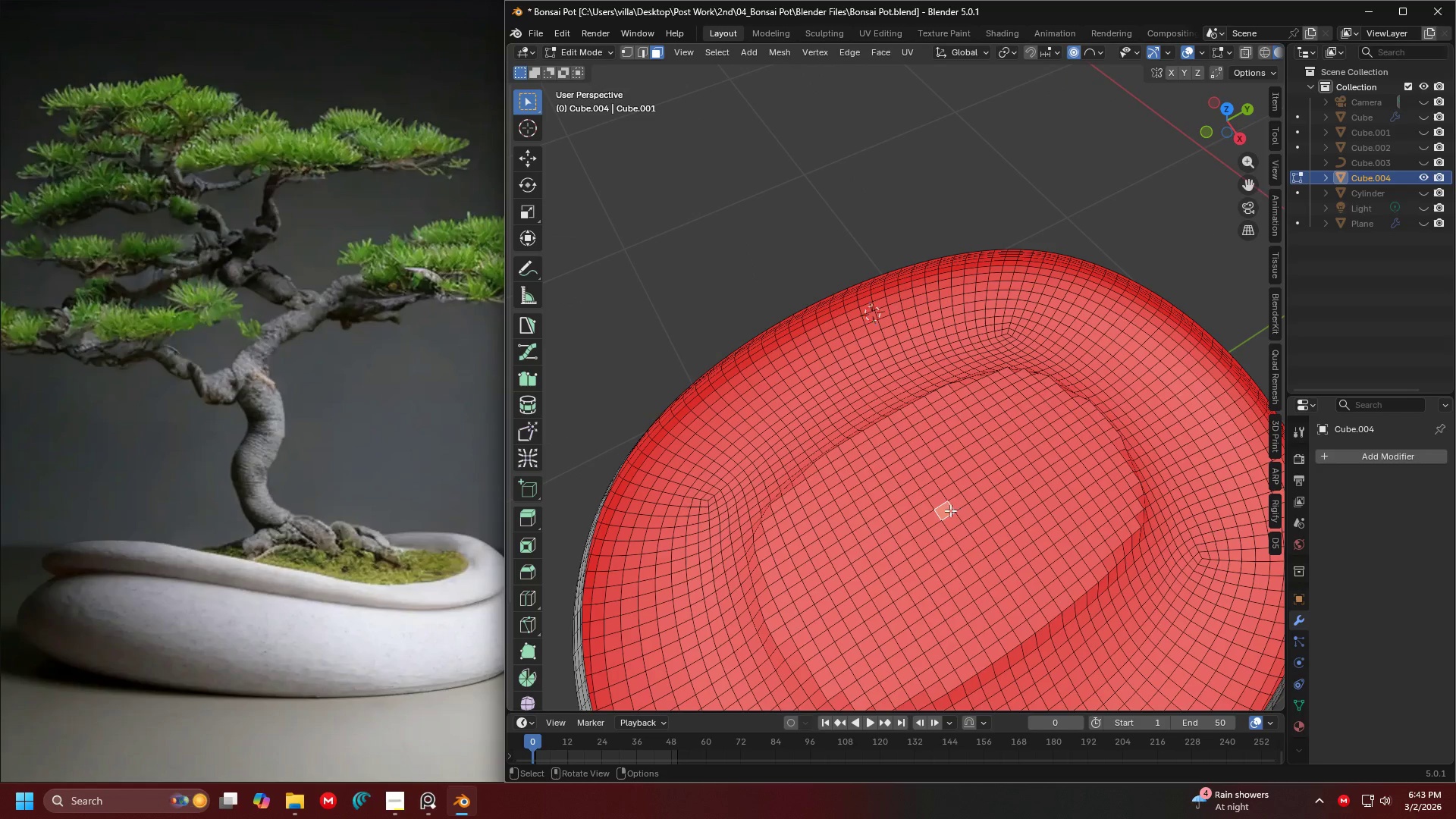 
hold_key(key=ShiftLeft, duration=0.38)
 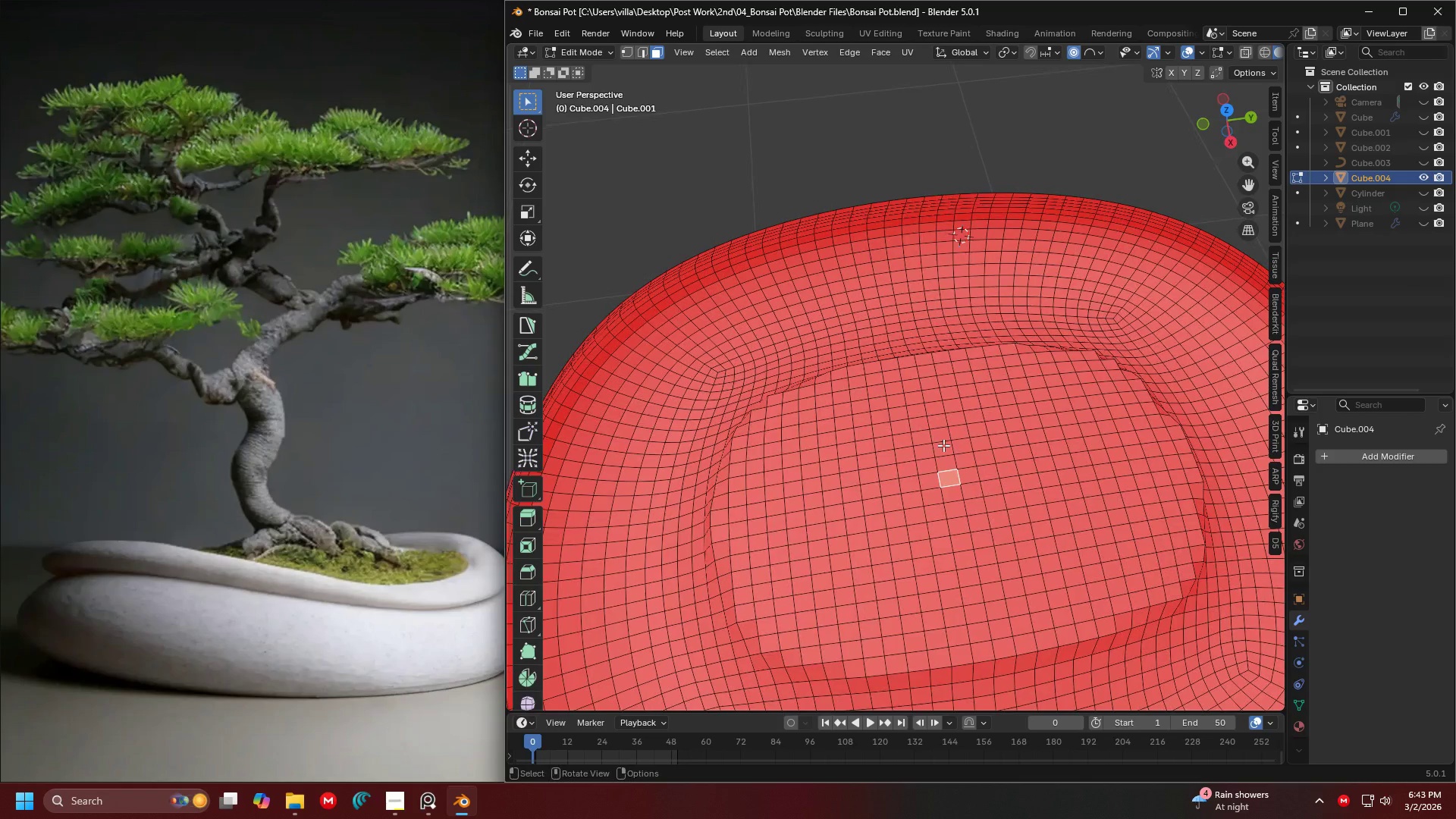 
scroll: coordinate [943, 437], scroll_direction: up, amount: 1.0
 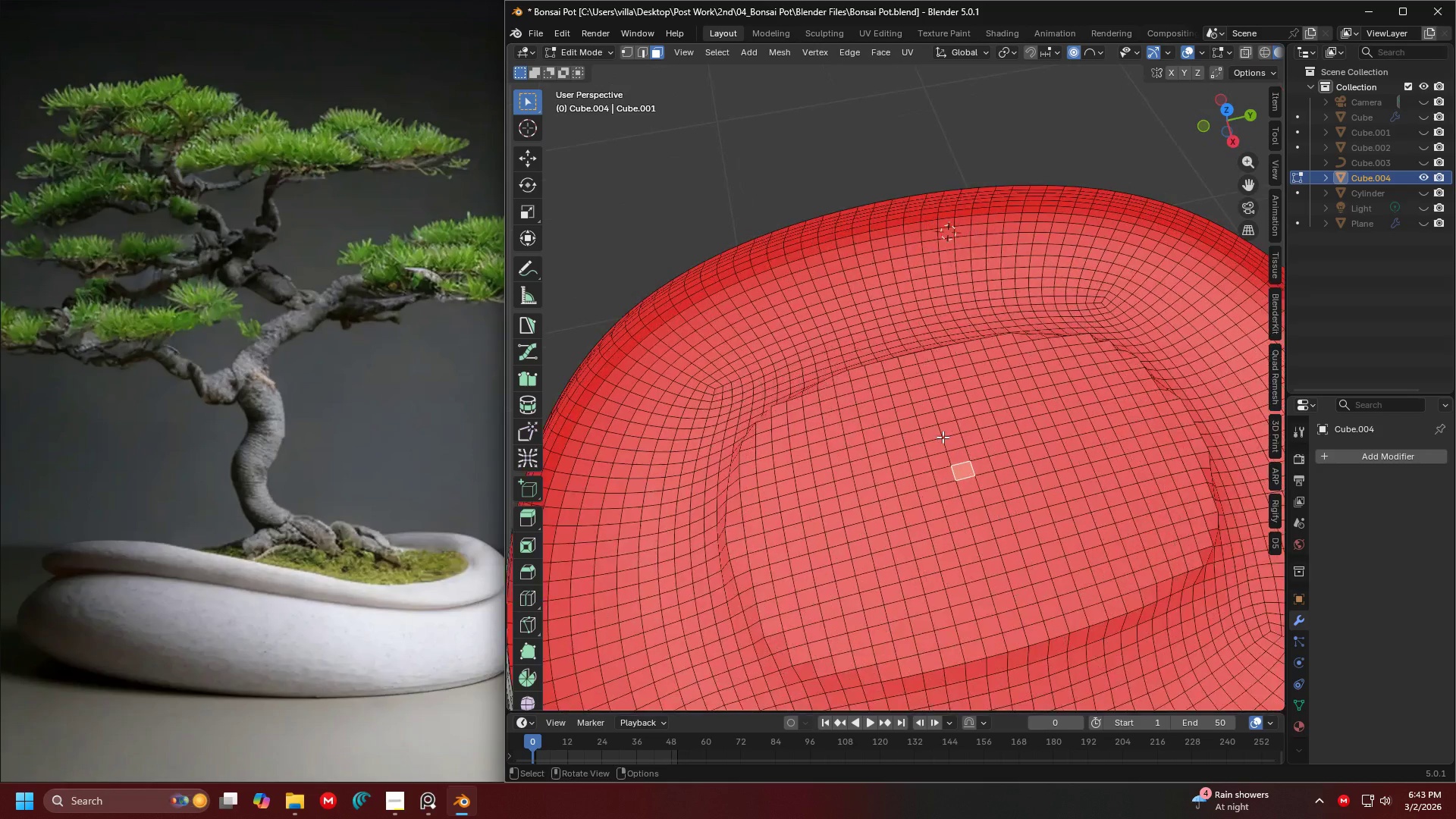 
hold_key(key=ShiftLeft, duration=0.47)
 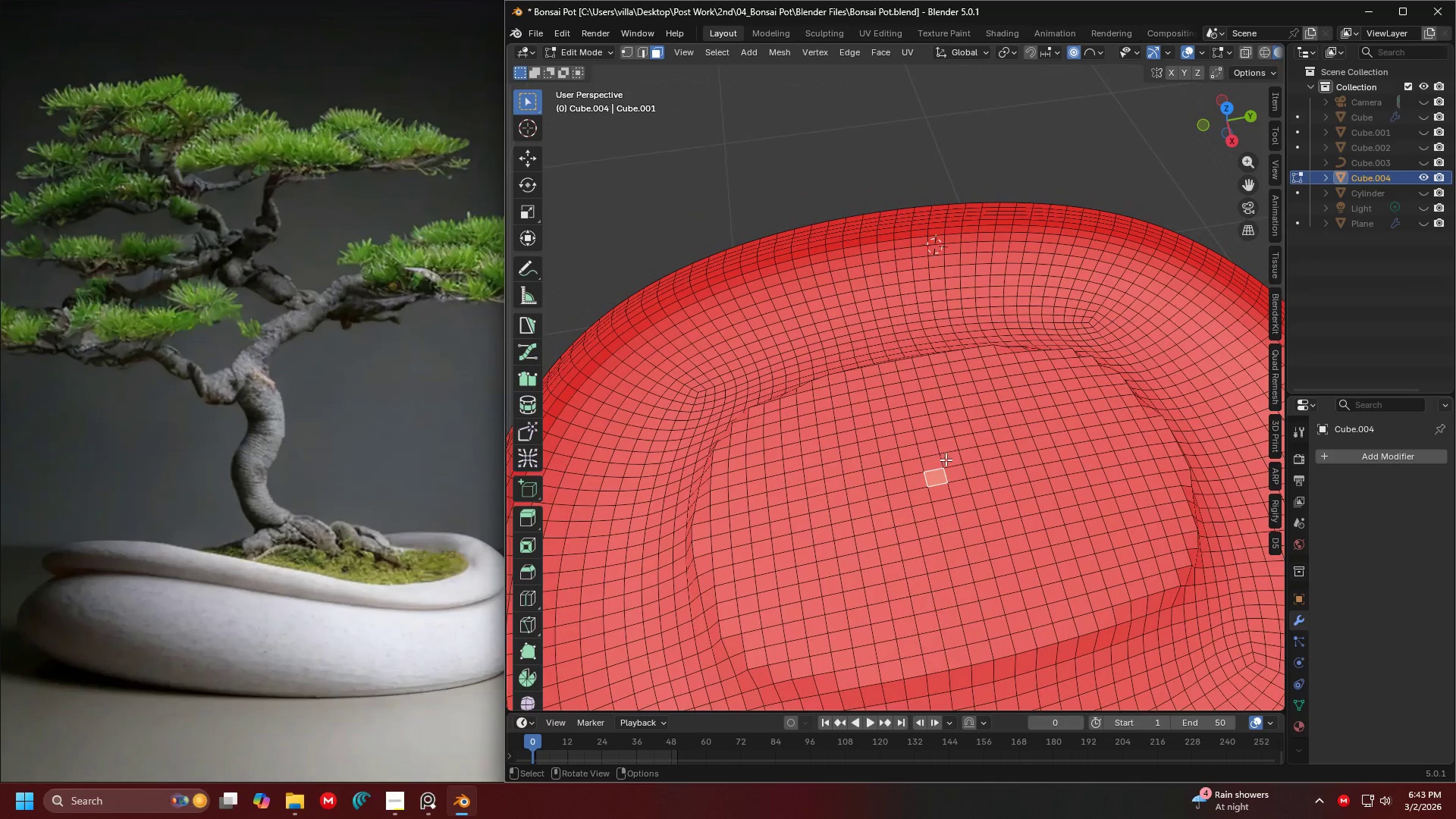 
key(Control+Equal)
 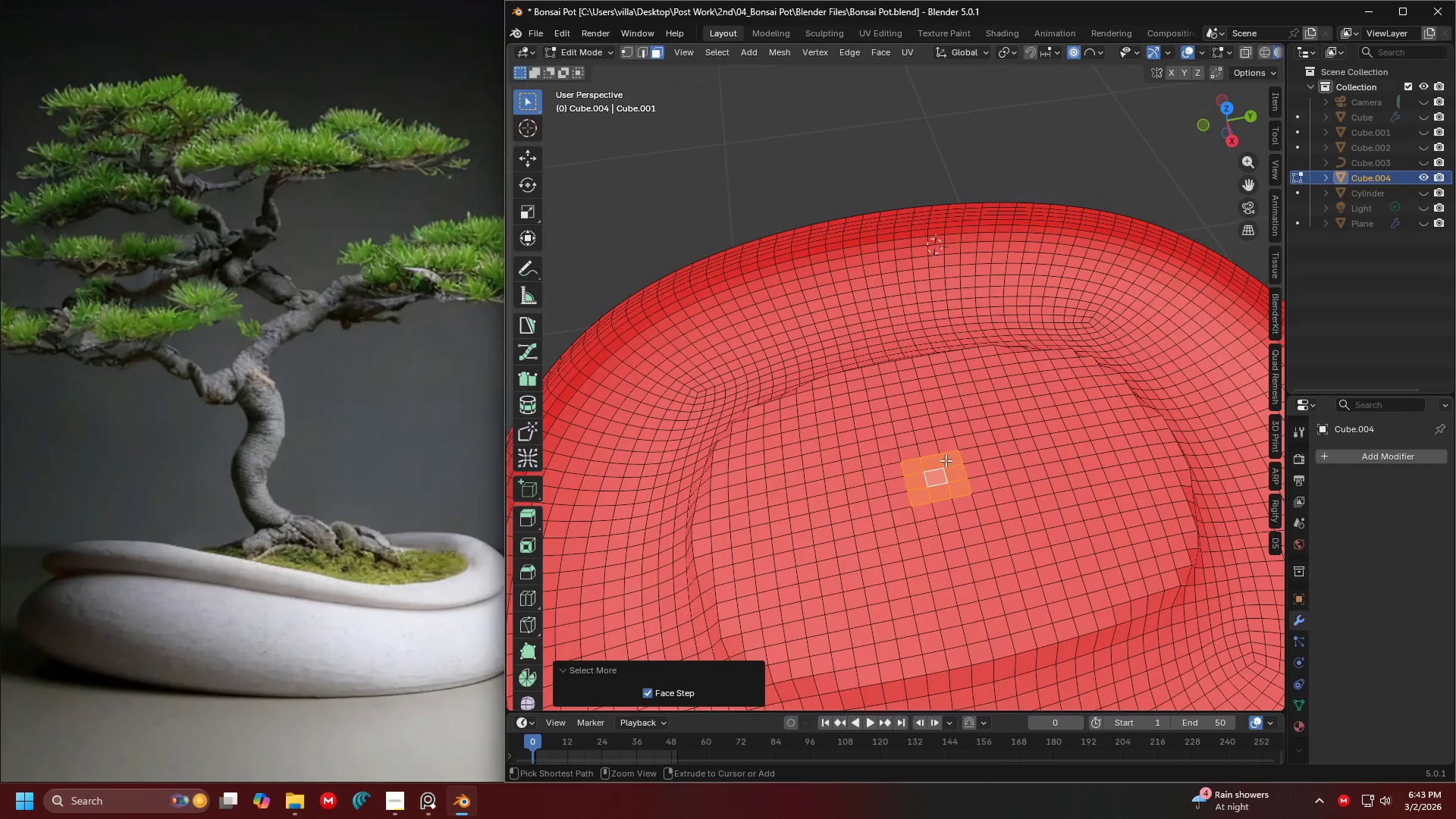 
key(Control+Equal)
 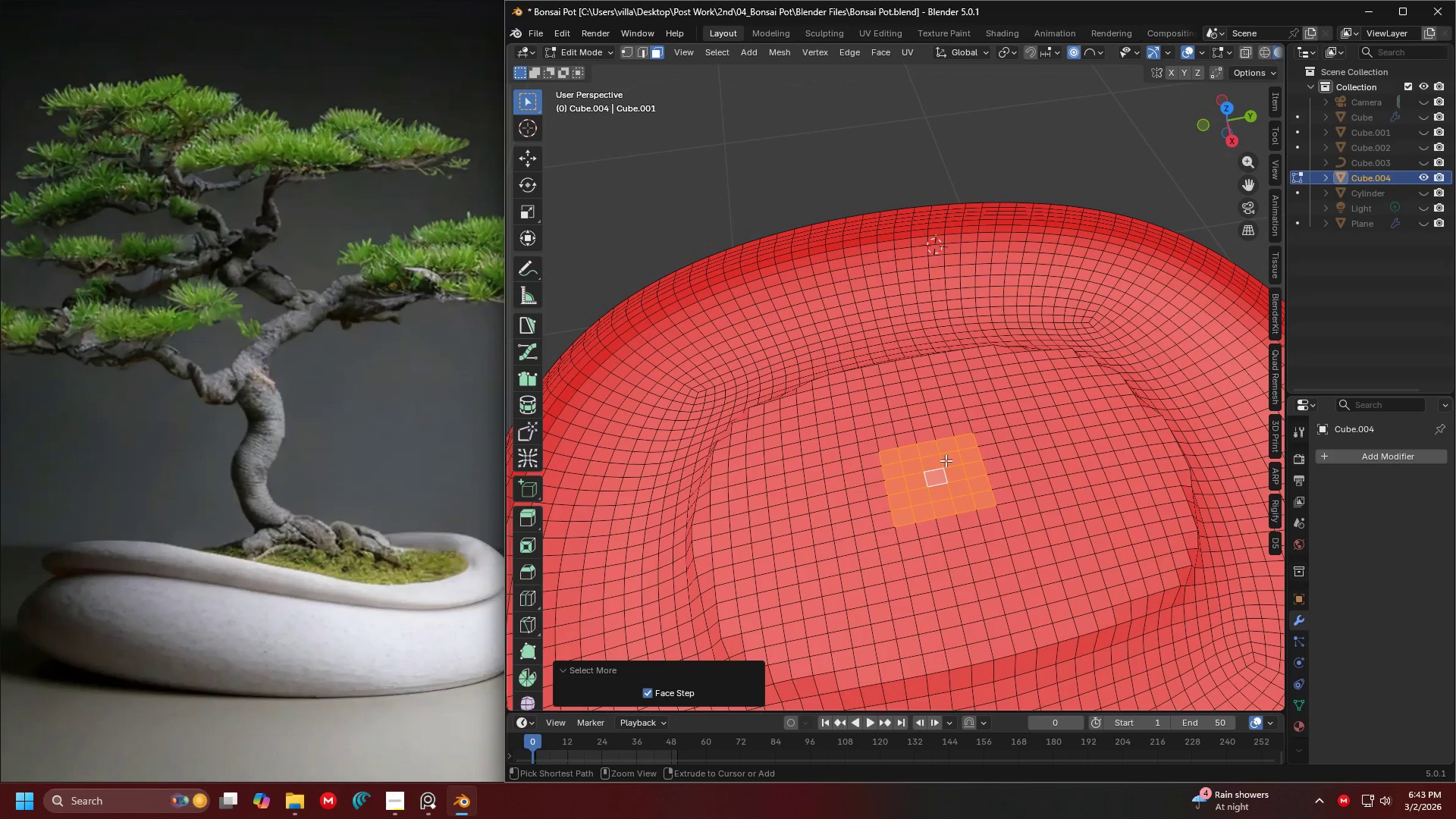 
key(Control+Equal)
 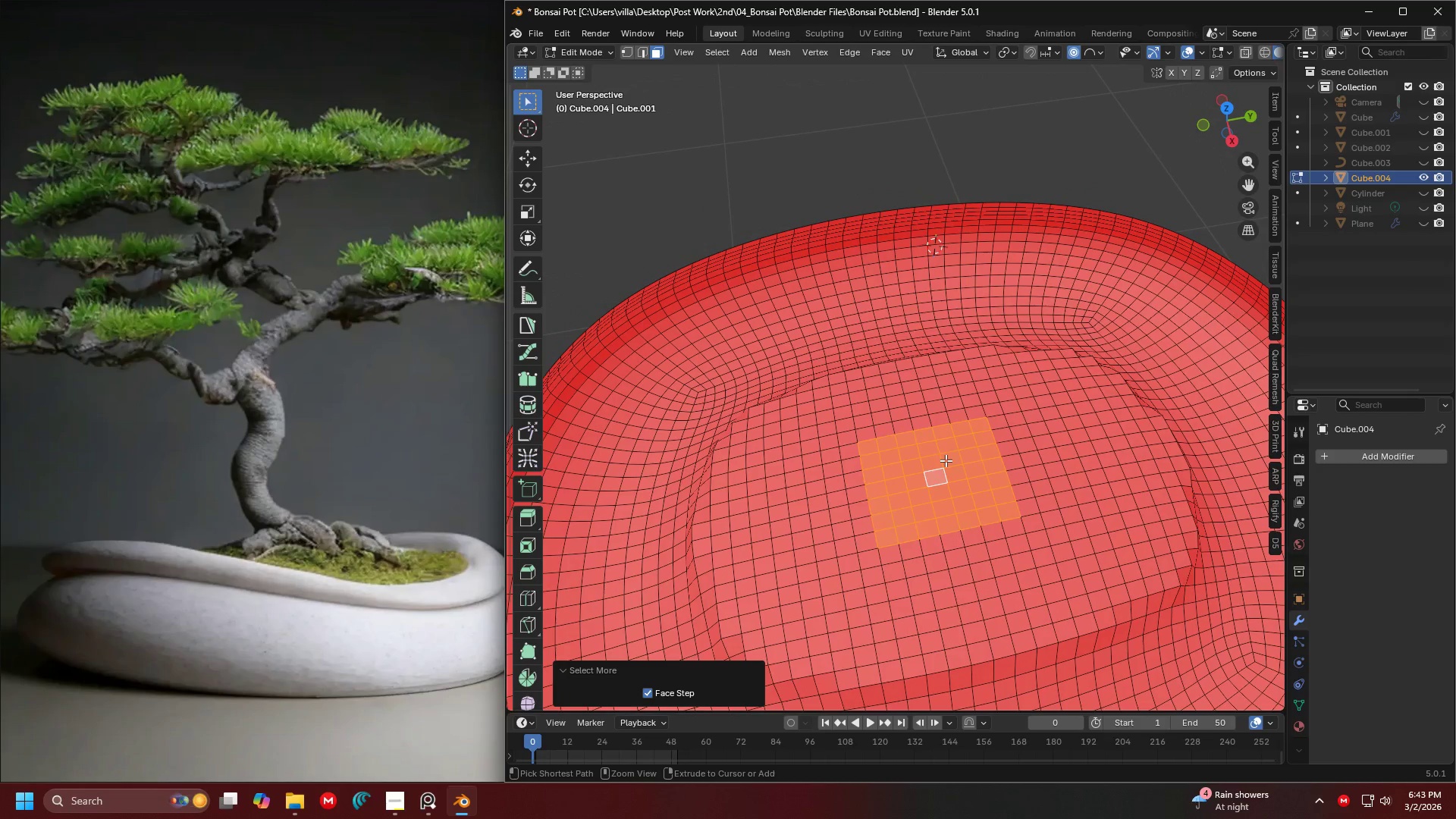 
key(Control+Equal)
 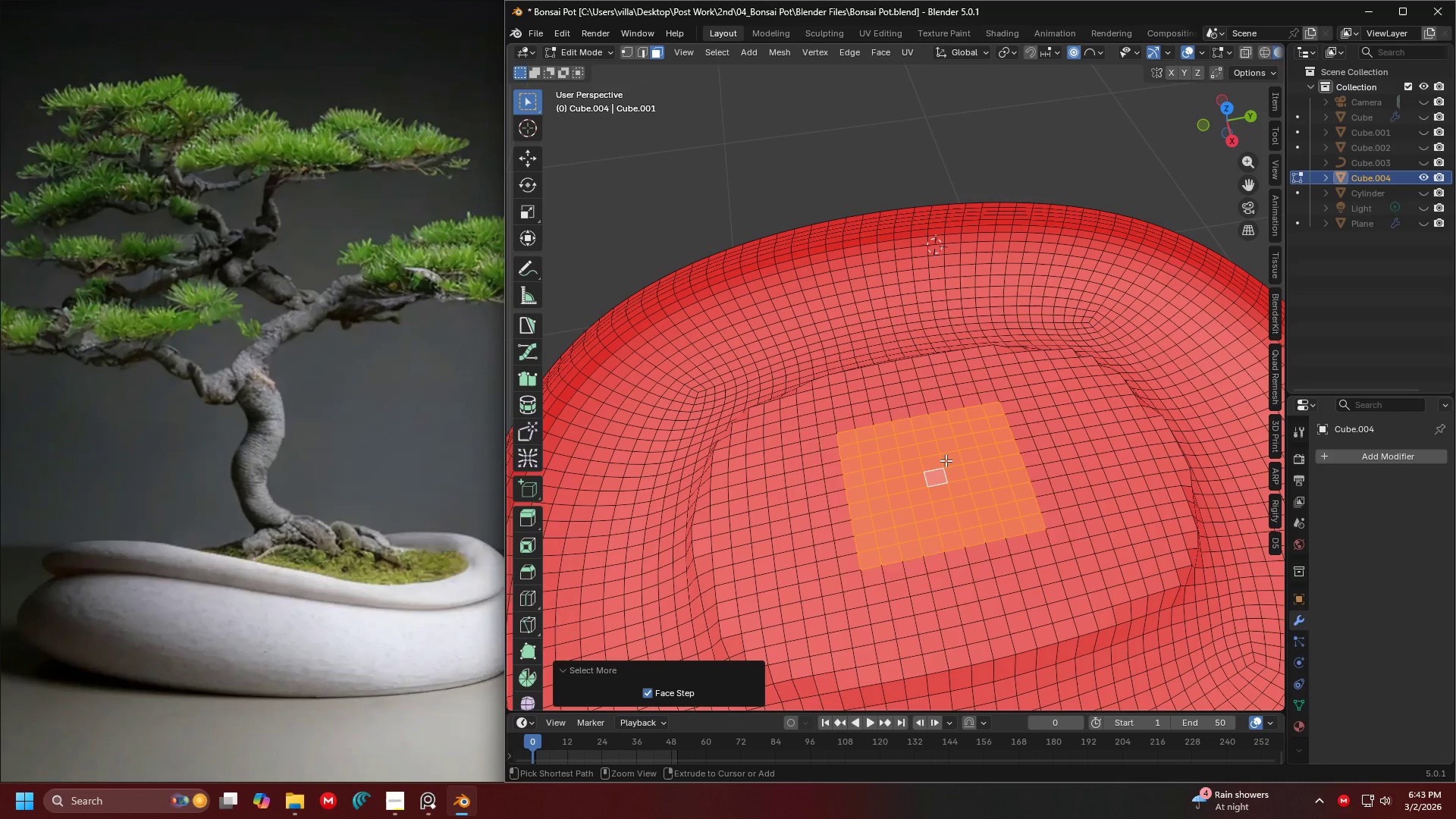 
key(Control+Equal)
 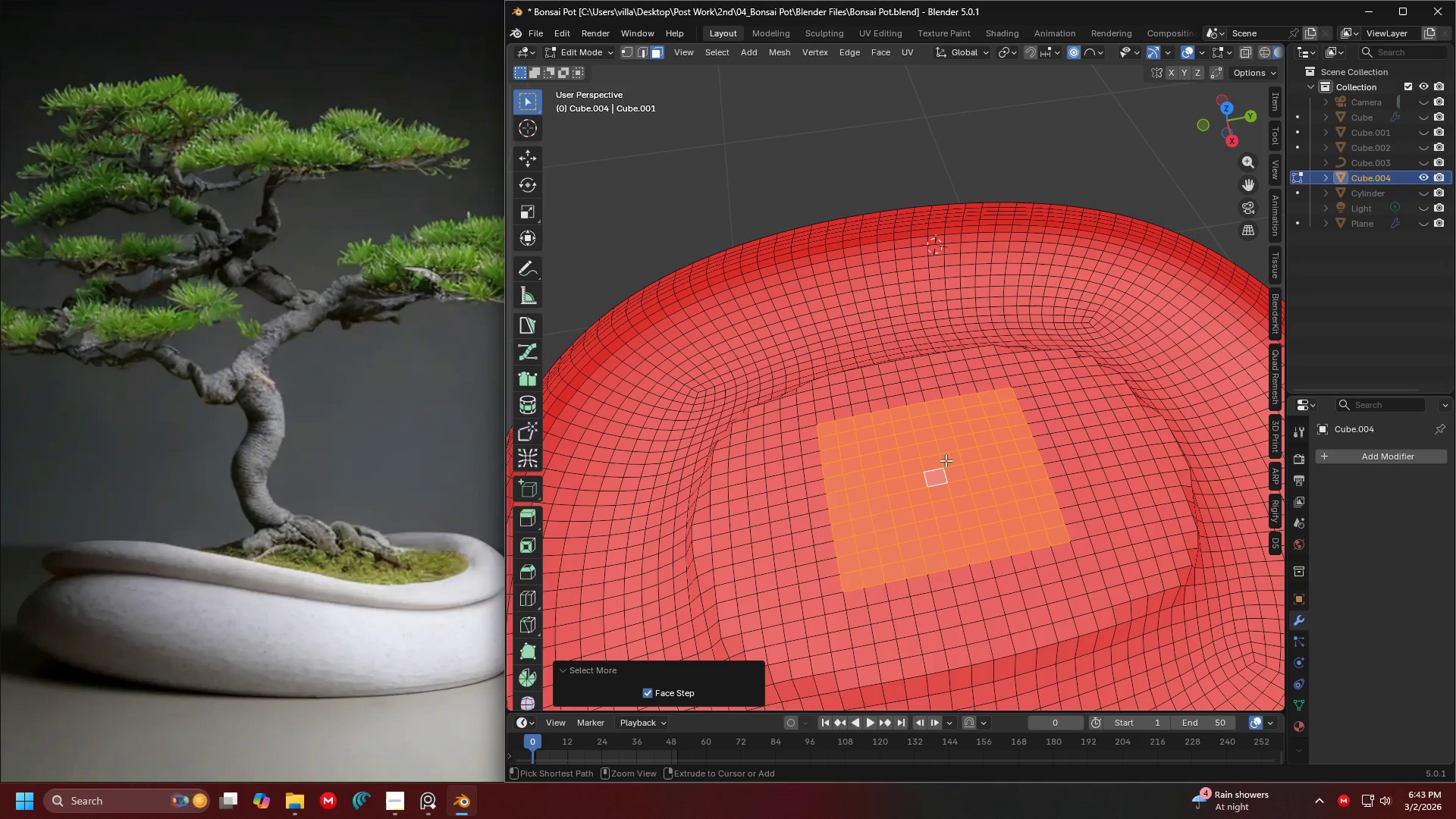 
key(Control+Equal)
 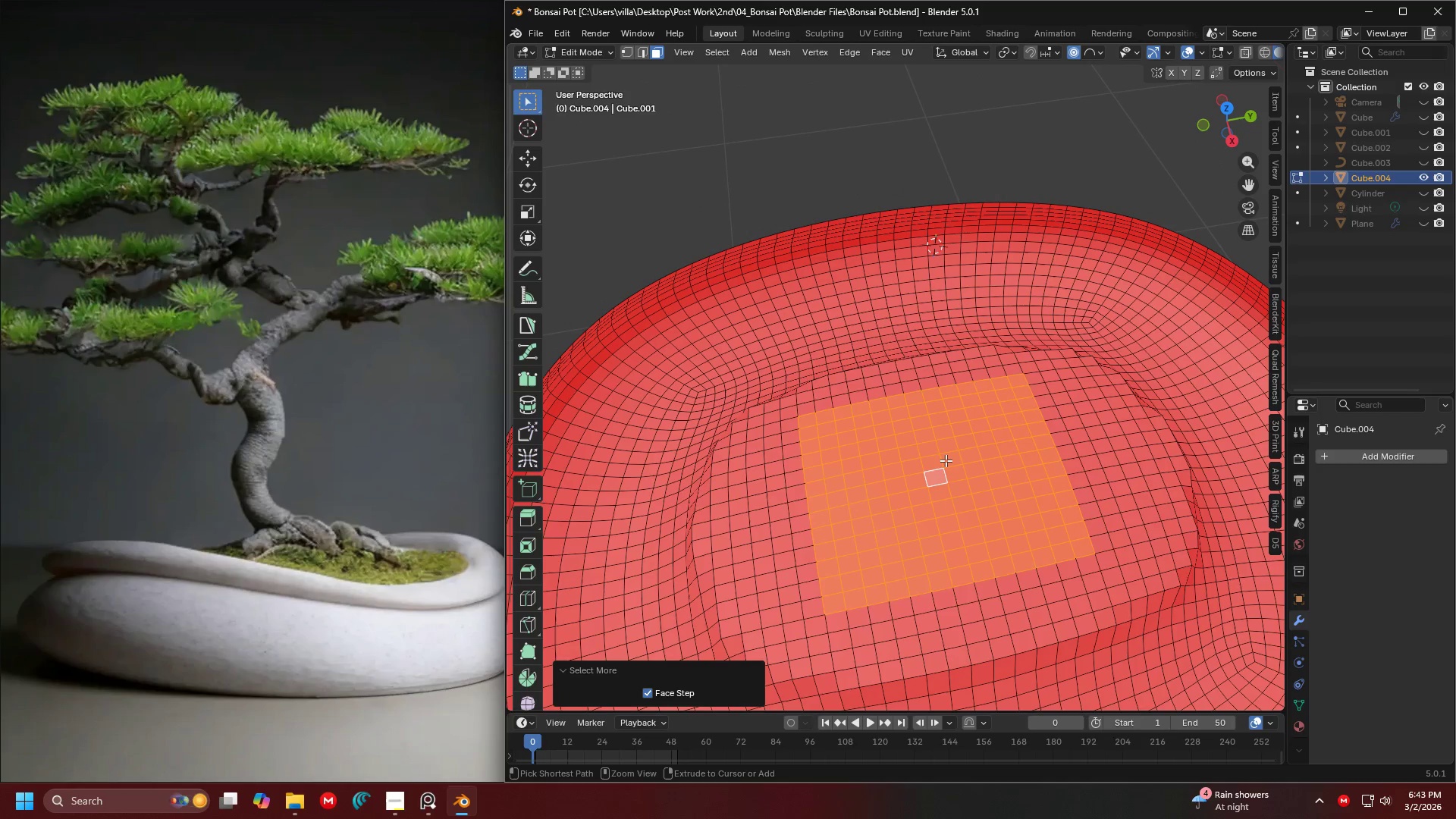 
key(Control+Equal)
 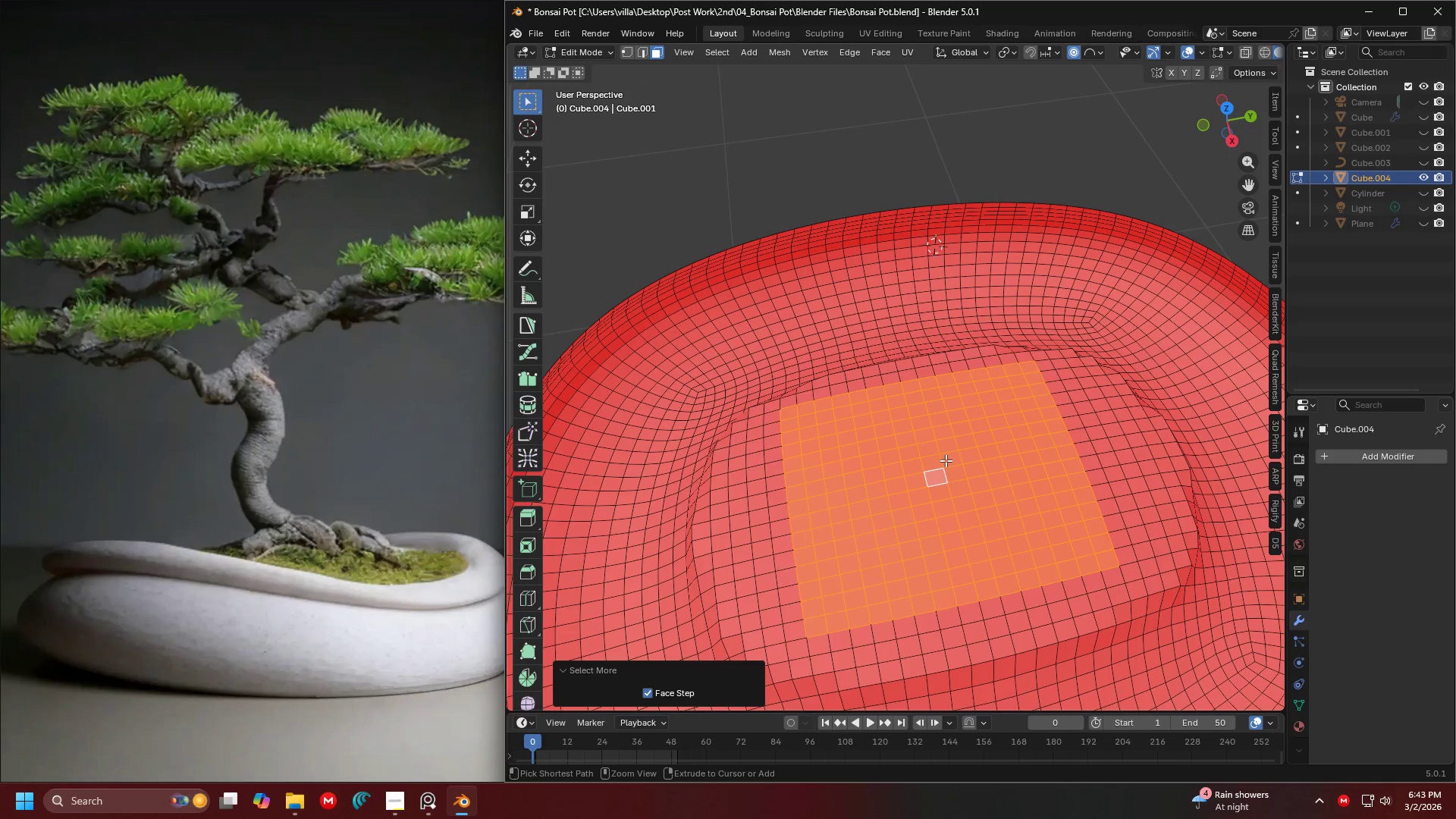 
key(Control+Equal)
 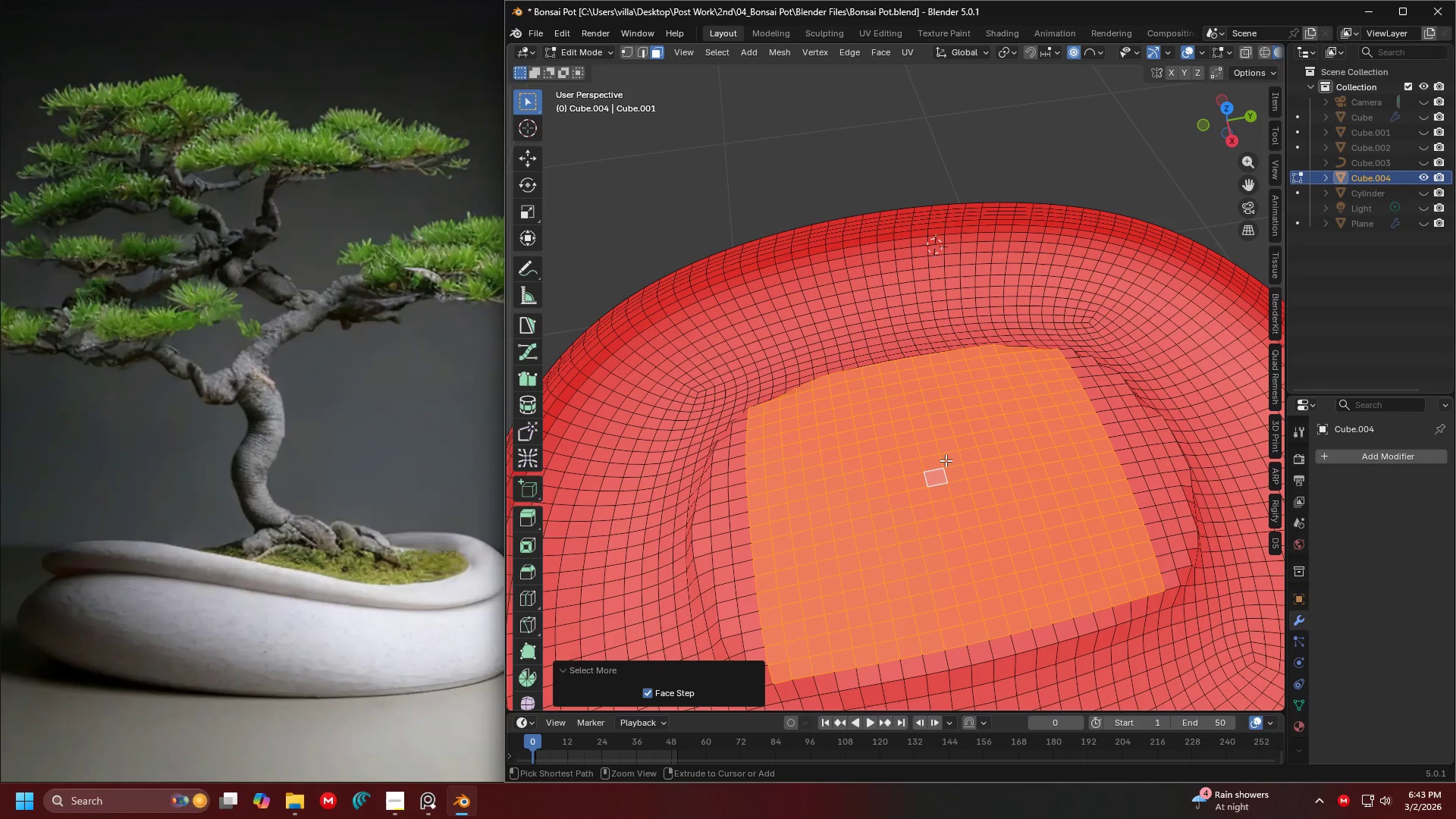 
key(Control+Equal)
 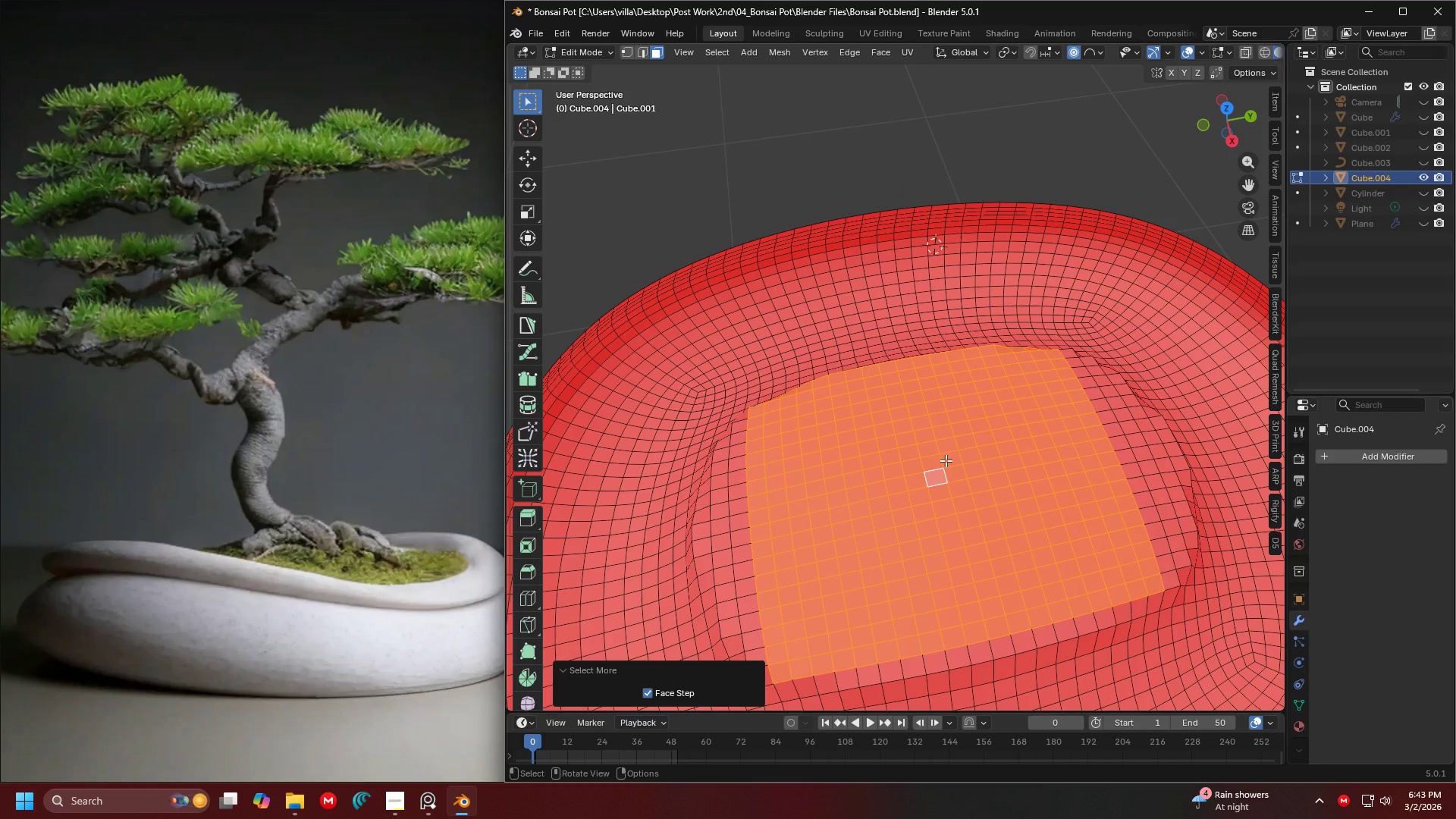 
hold_key(key=ShiftLeft, duration=0.58)
hold_key(key=ShiftLeft, duration=1.56)
scroll: coordinate [937, 438], scroll_direction: down, amount: 7.0
 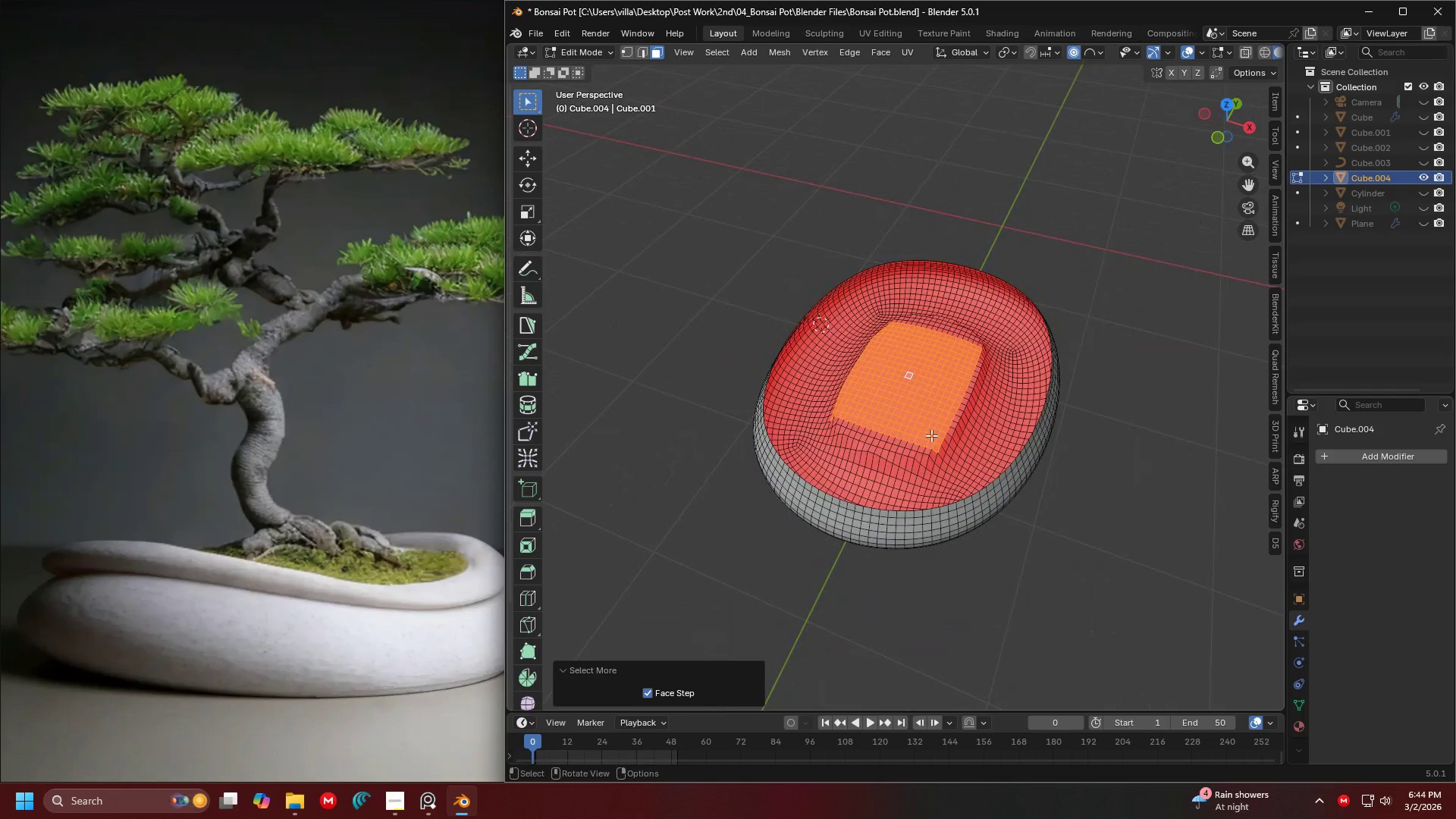 
key(7)
 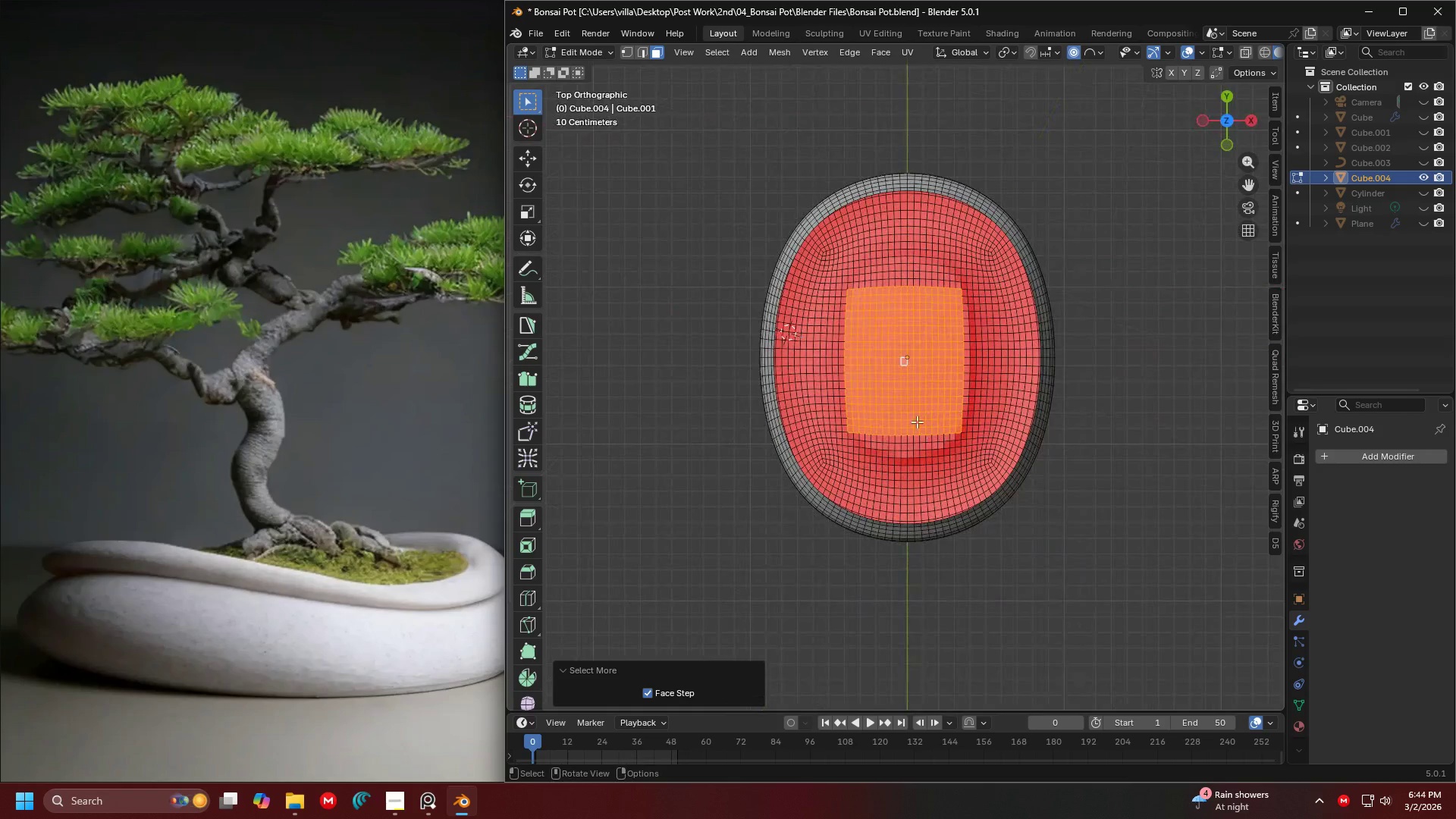 
key(C)
 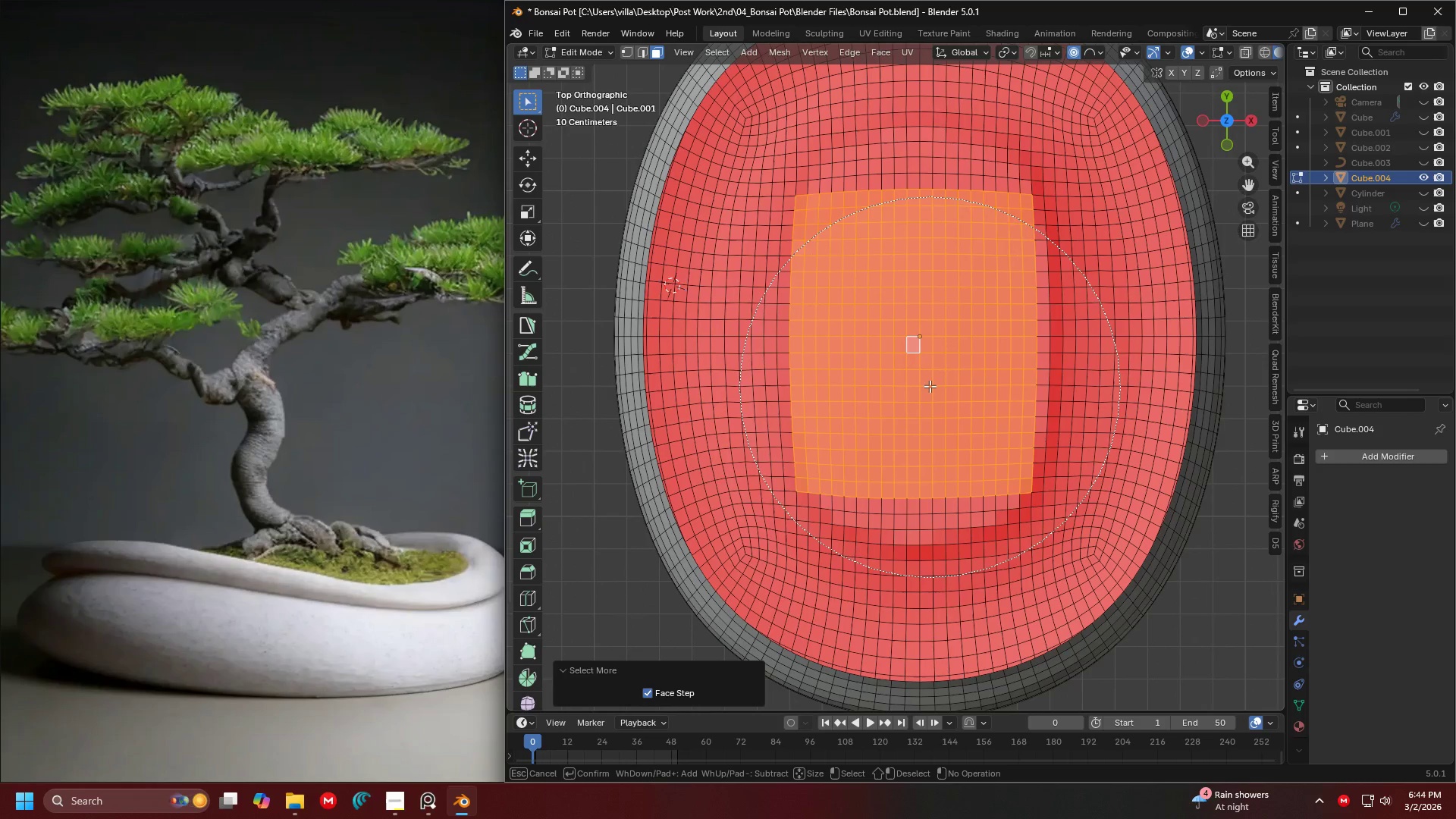 
scroll: coordinate [913, 398], scroll_direction: up, amount: 4.0
 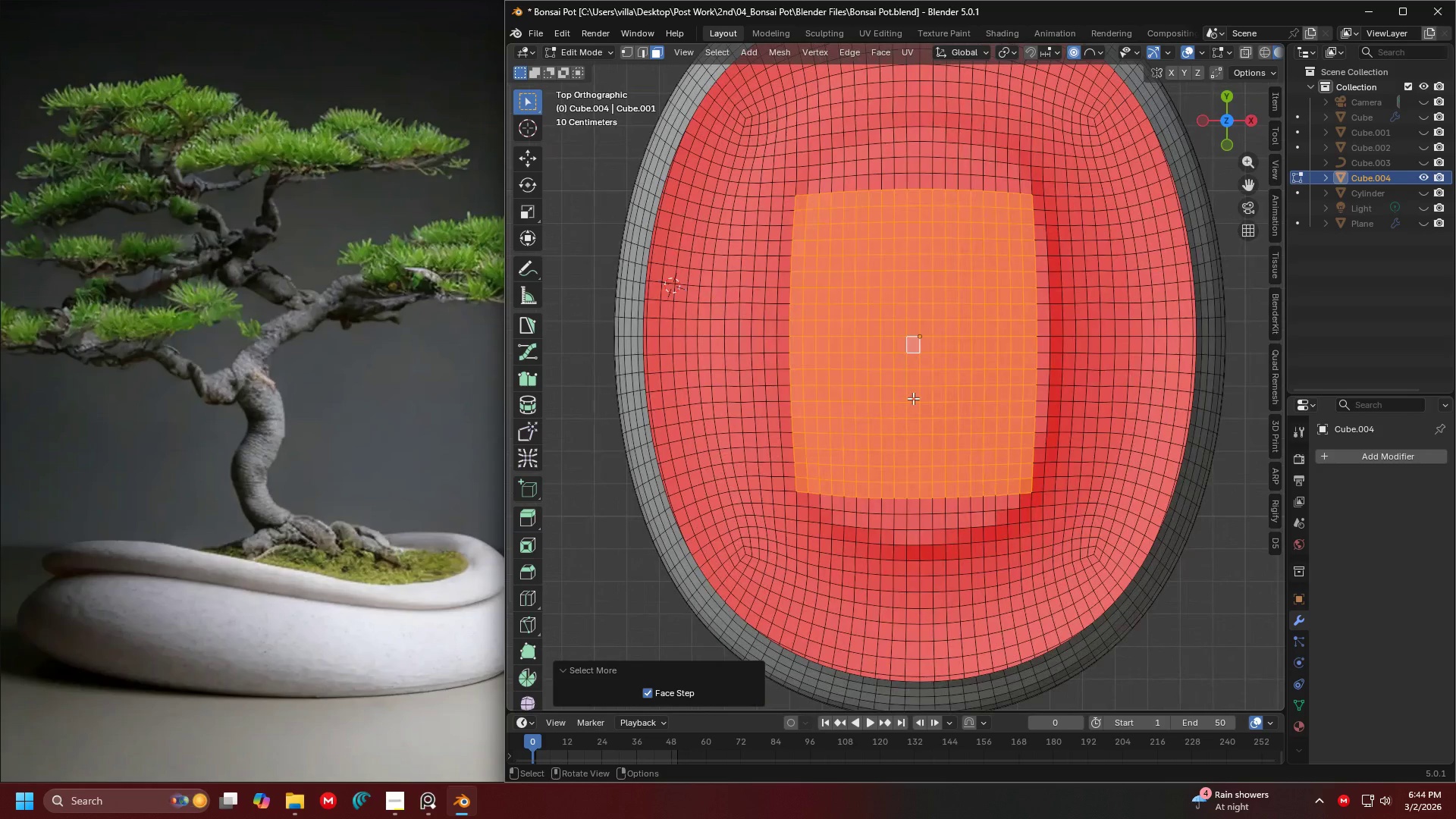 
left_click_drag(start_coordinate=[917, 429], to_coordinate=[854, 395])
 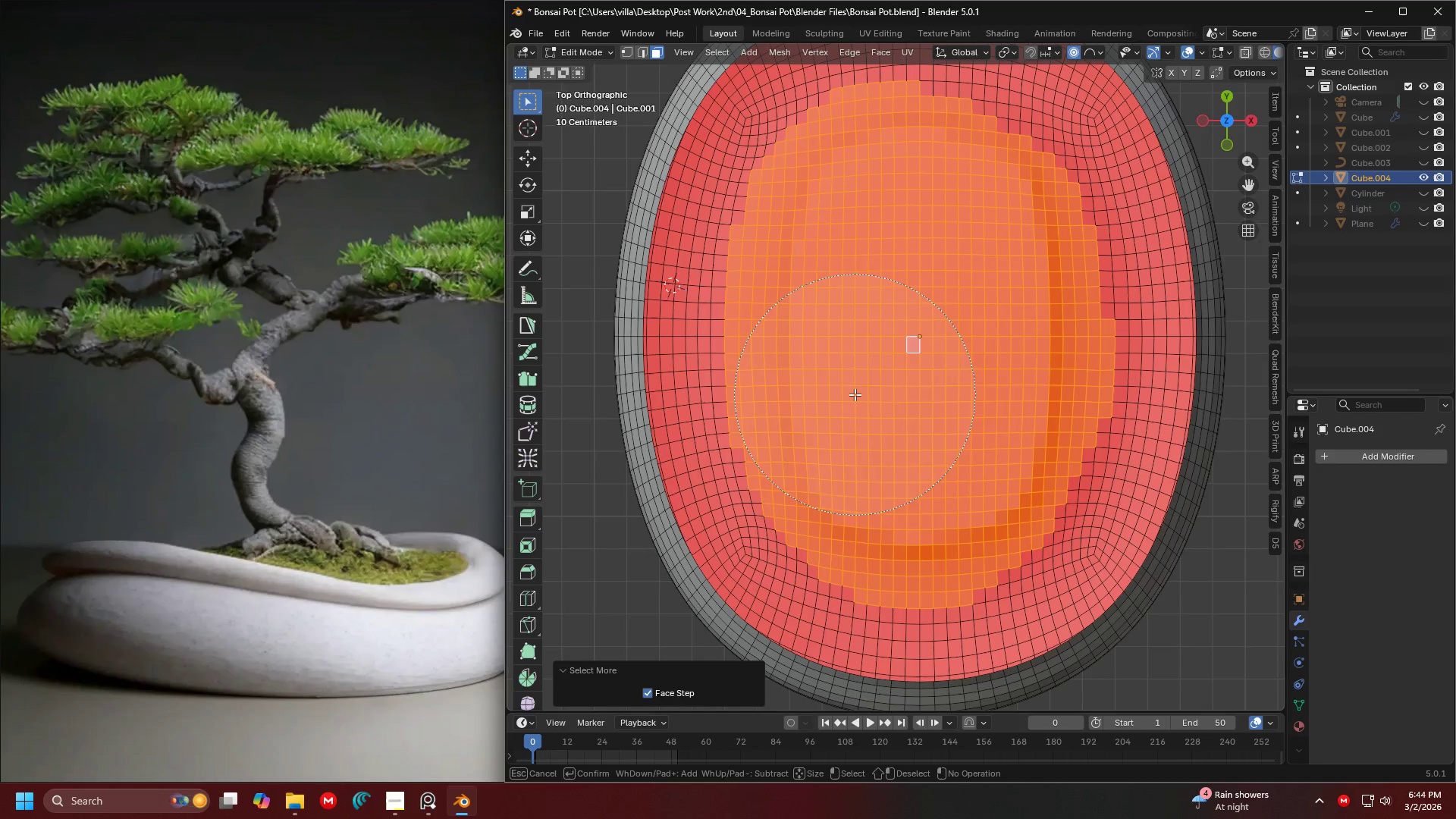 
scroll: coordinate [930, 386], scroll_direction: up, amount: 4.0
 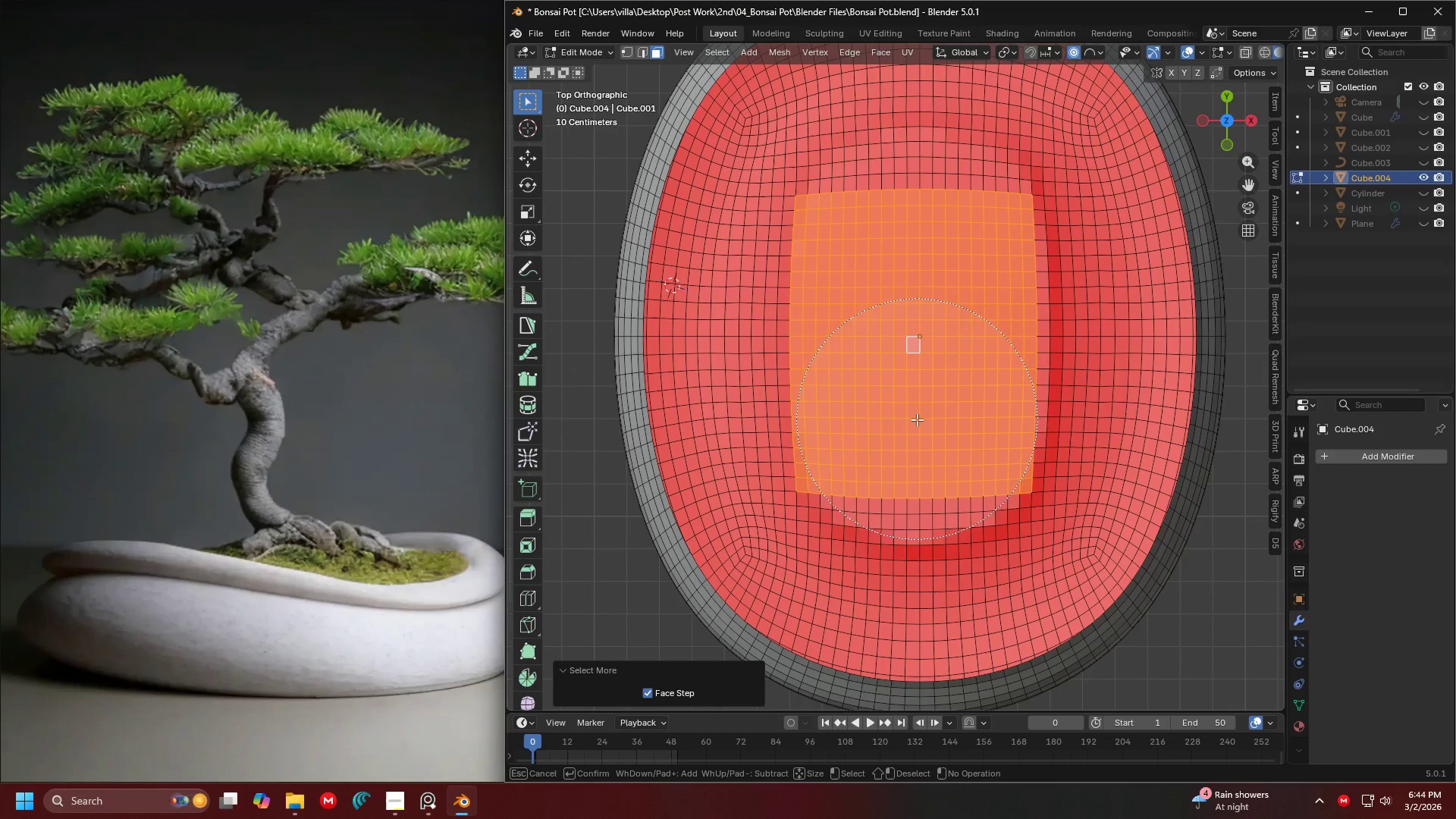 
key(Escape)
 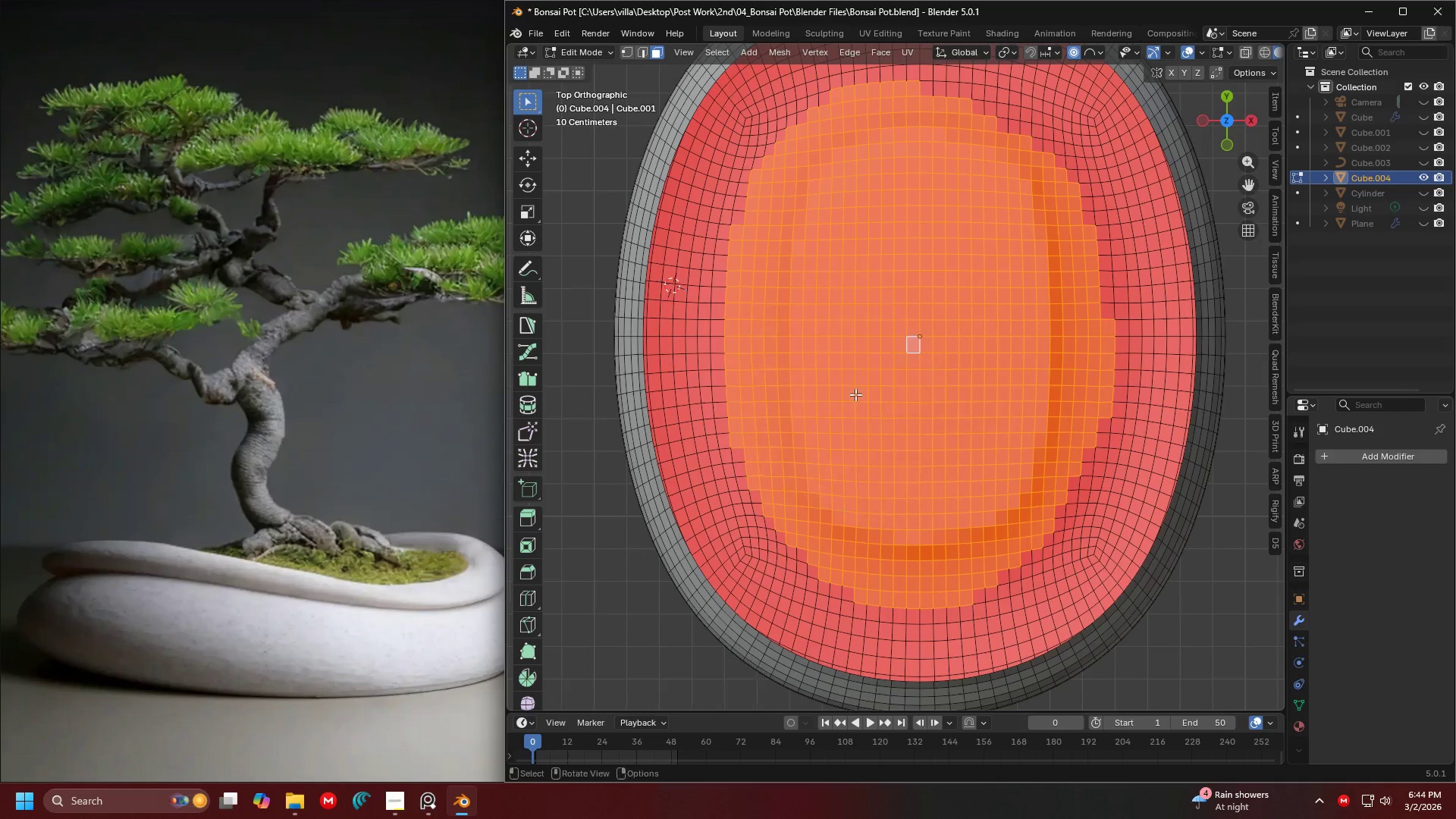 
scroll: coordinate [782, 288], scroll_direction: down, amount: 2.0
 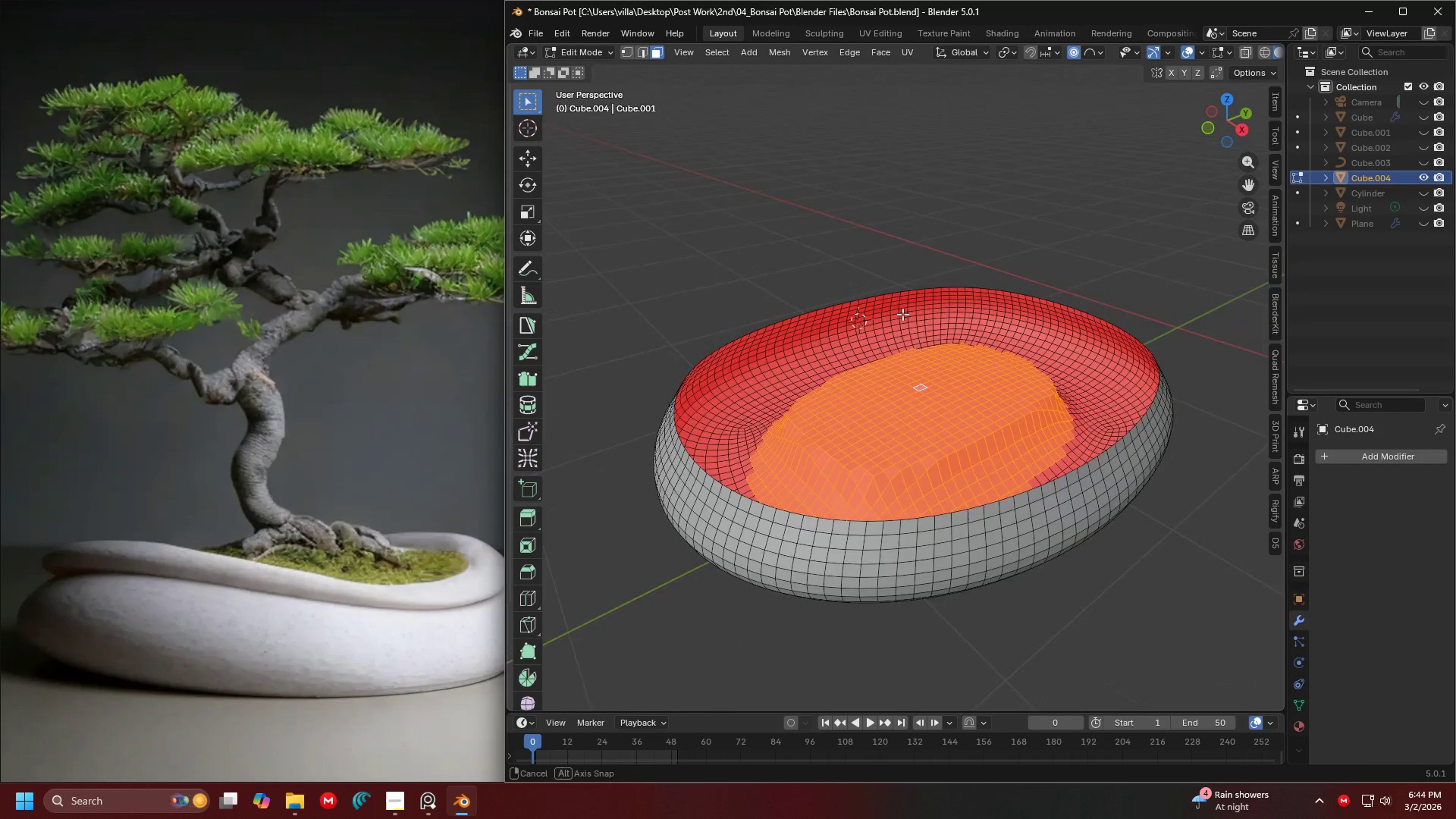 
type(sz0)
key(Escape)
 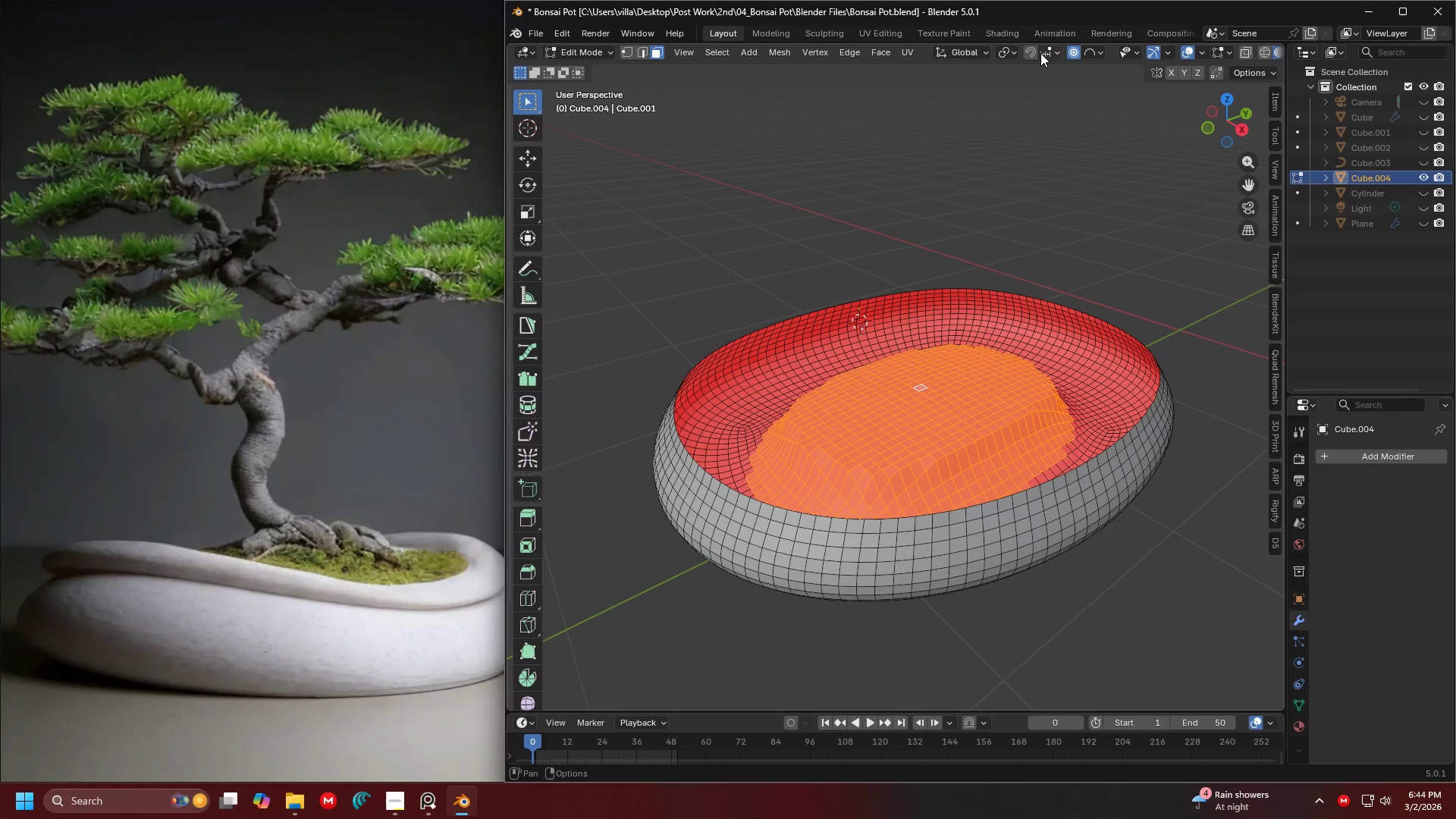 
left_click([1076, 50])
 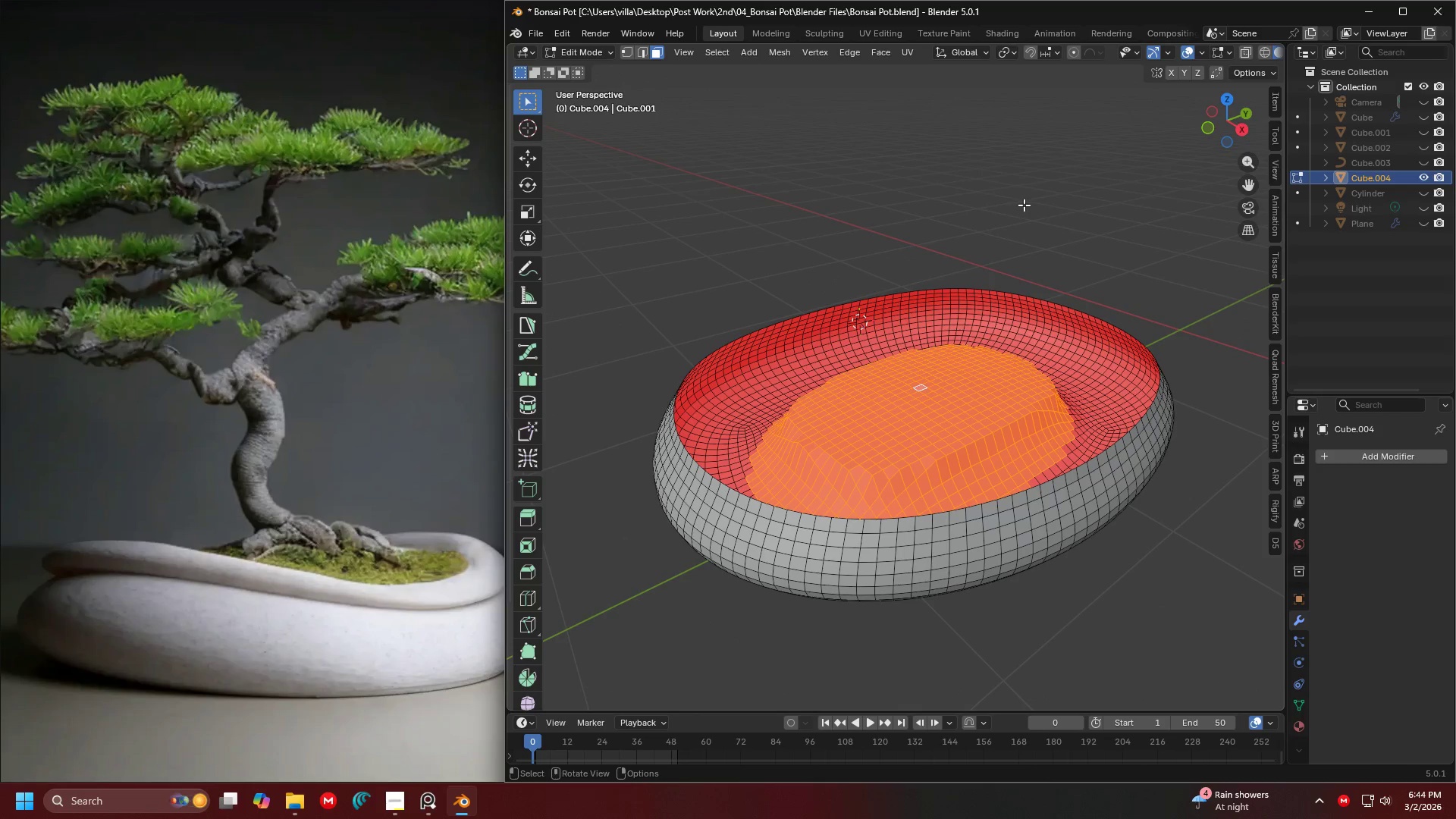 
type(sz0)
key(Escape)
 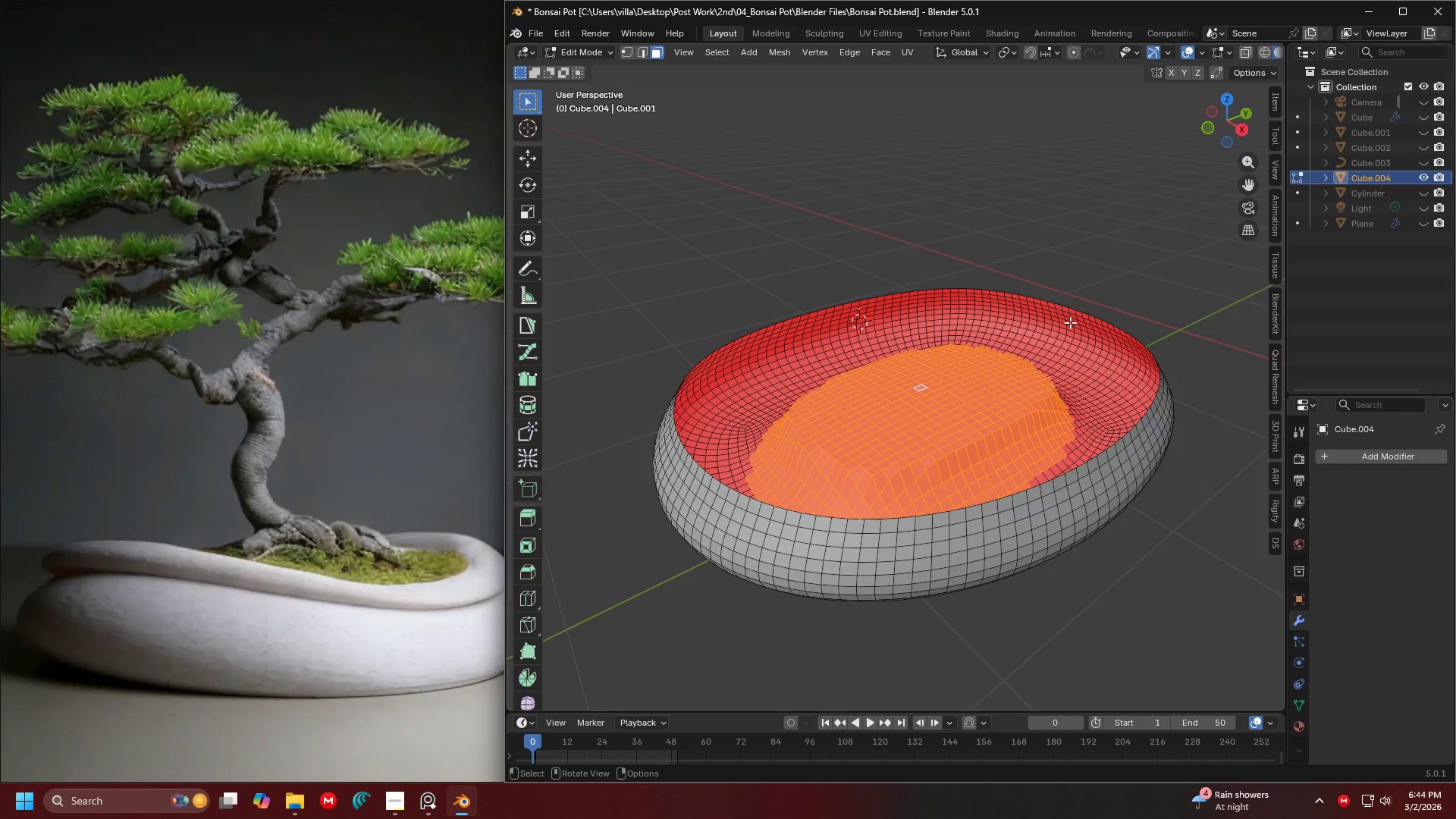 
scroll: coordinate [991, 409], scroll_direction: down, amount: 2.0
 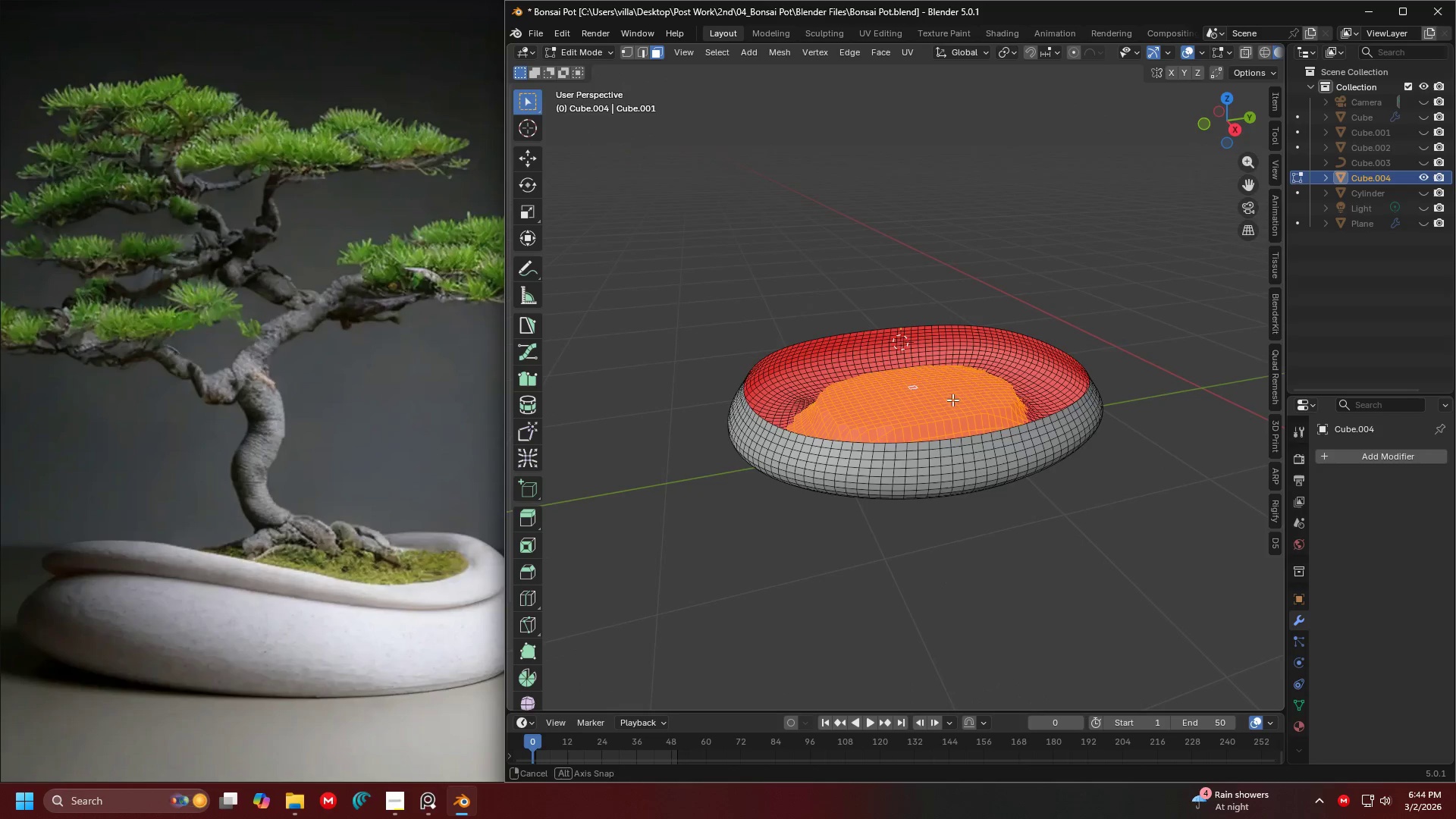 
type(sz0)
 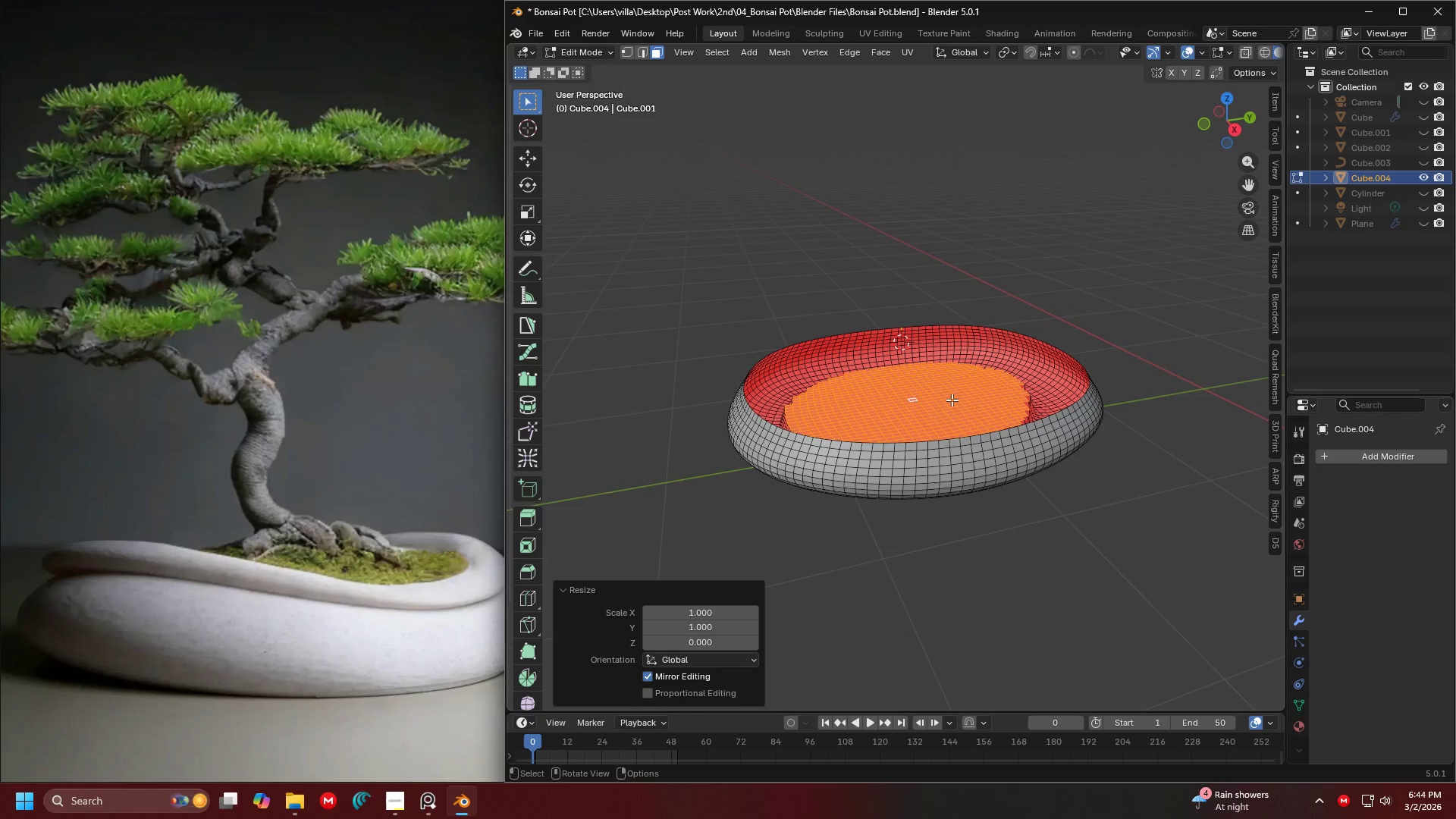 
key(Enter)
 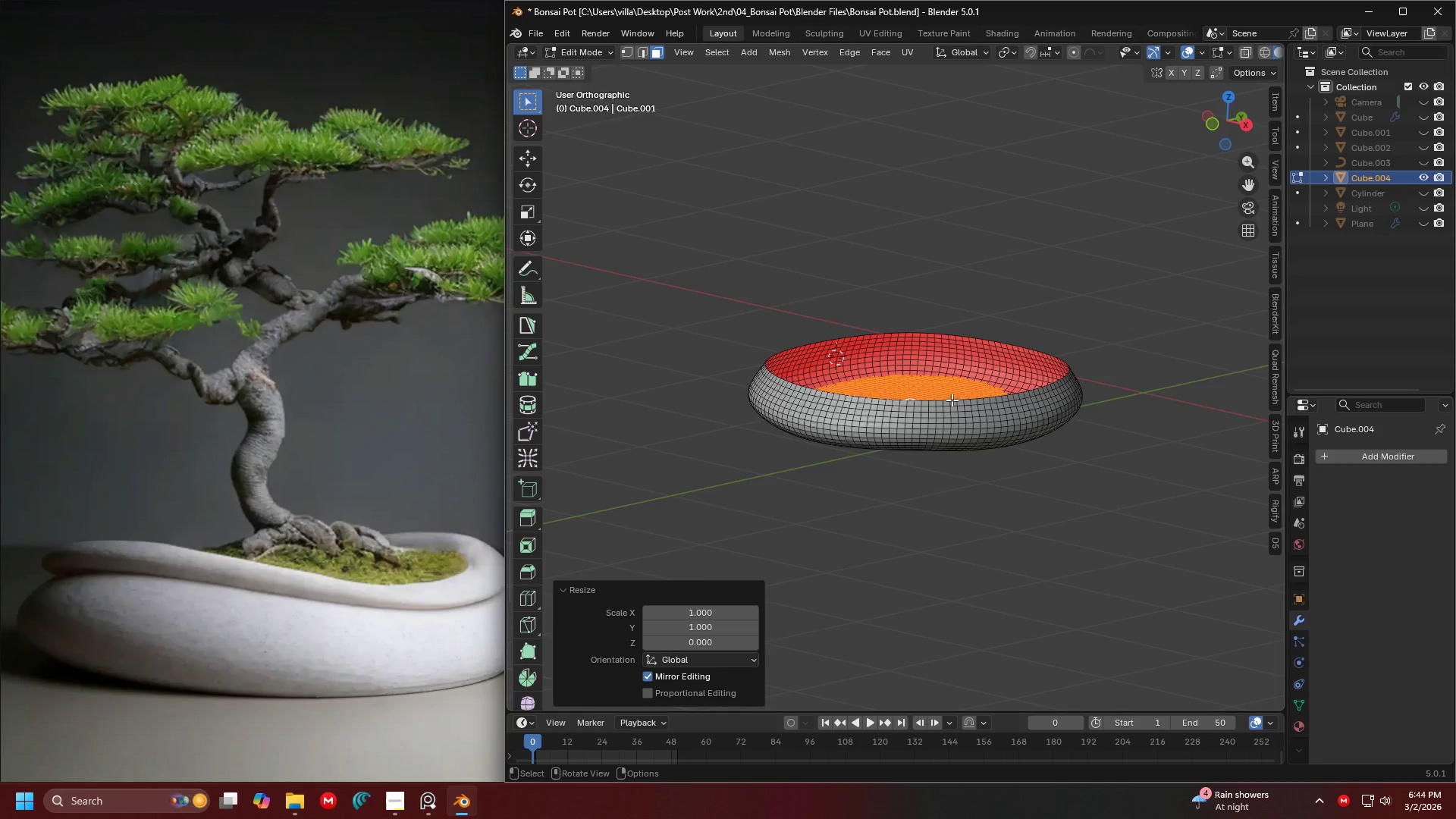 
key(1)
 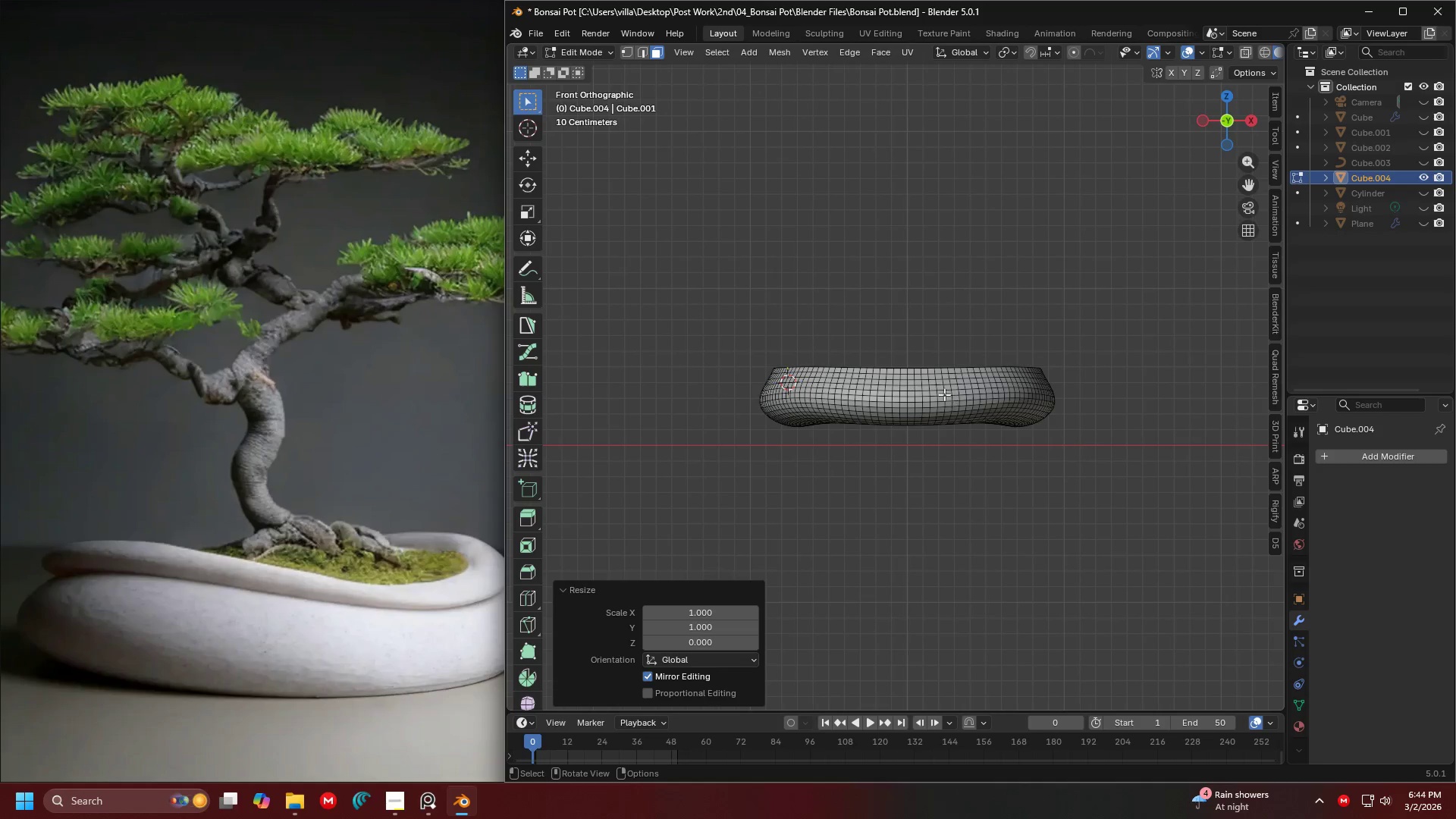 
key(G)
 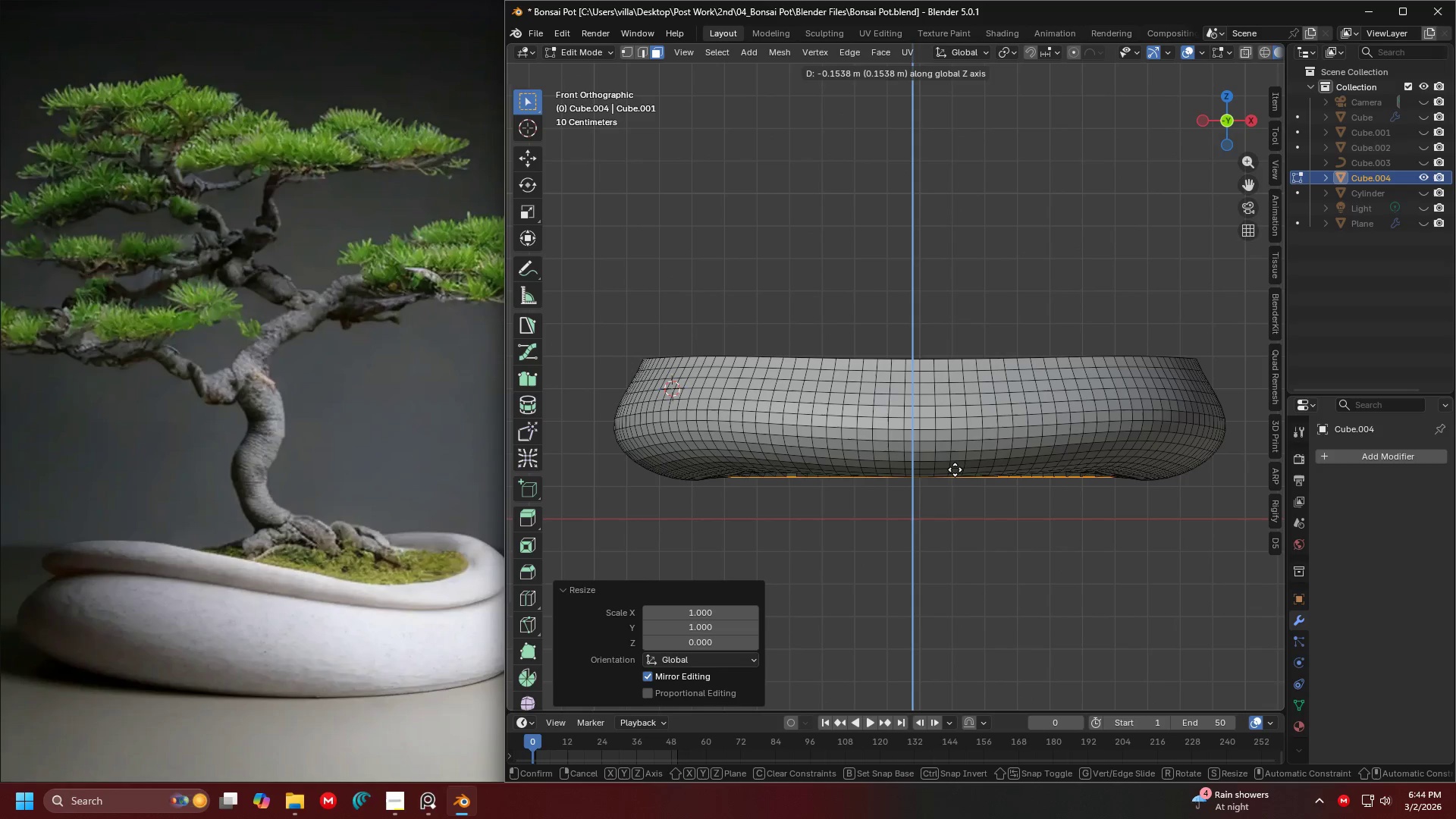 
scroll: coordinate [943, 394], scroll_direction: up, amount: 4.0
 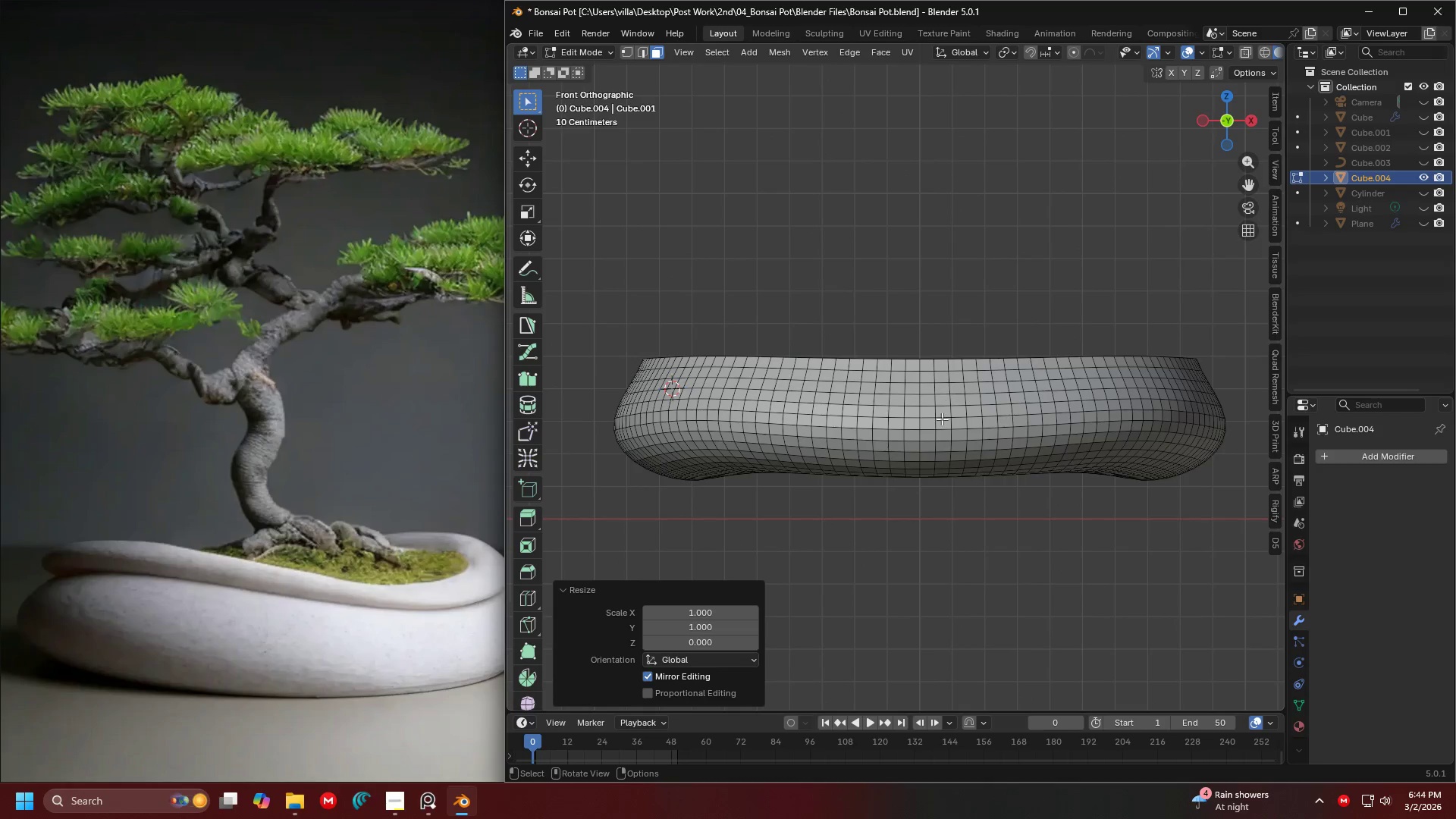 
left_click([955, 464])
 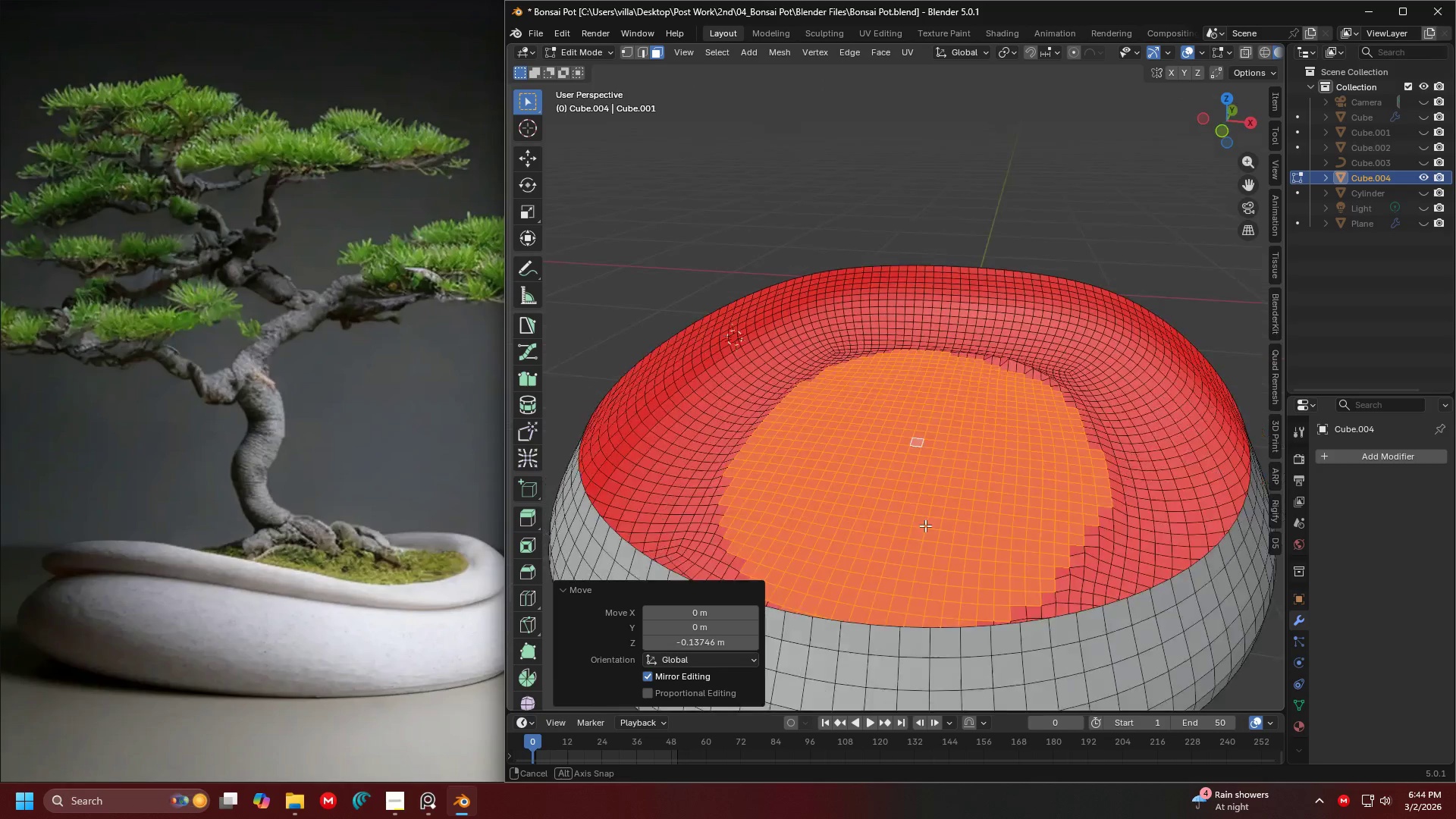 
key(Shift+ShiftLeft)
 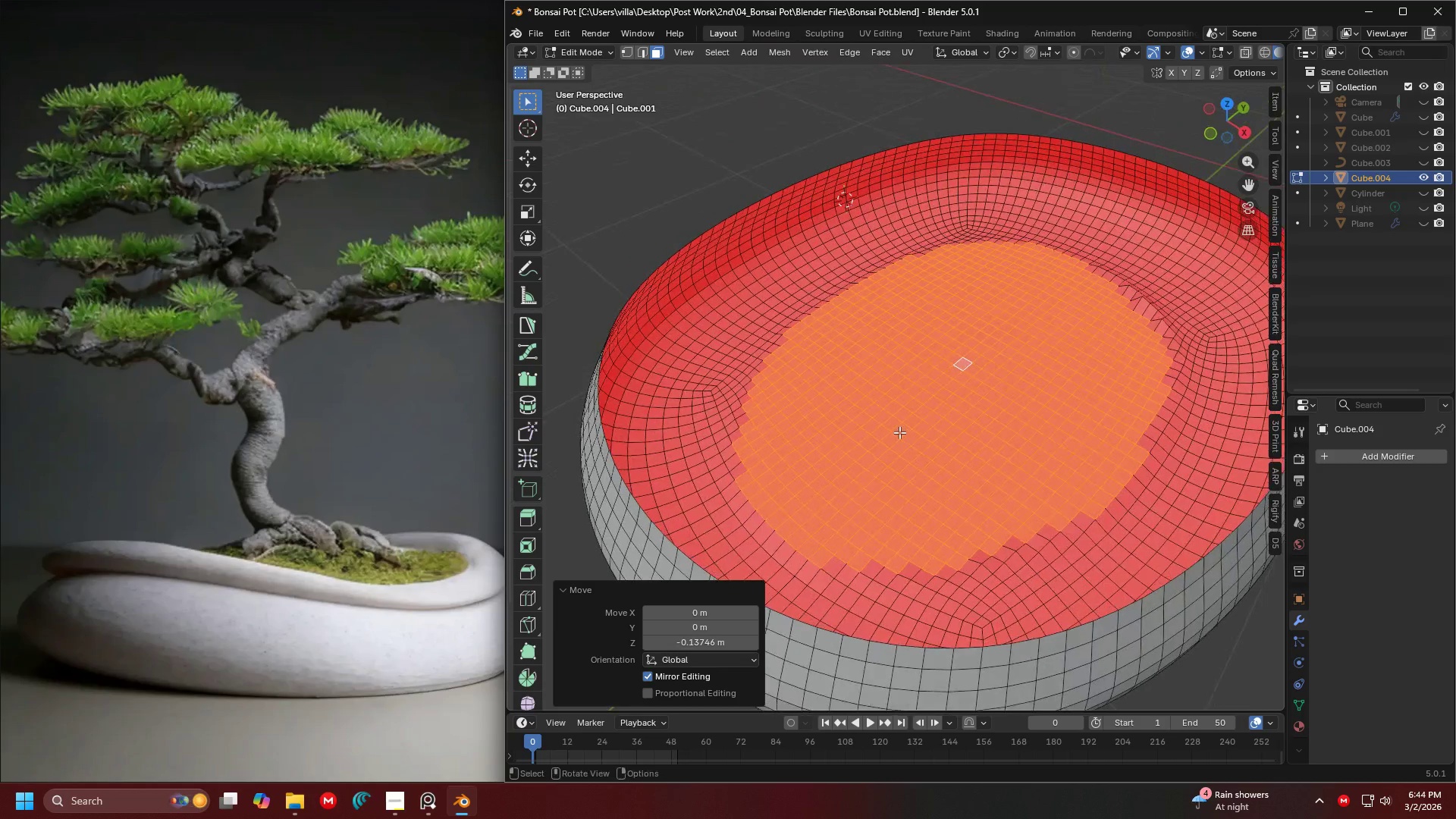 
scroll: coordinate [944, 408], scroll_direction: down, amount: 1.0
 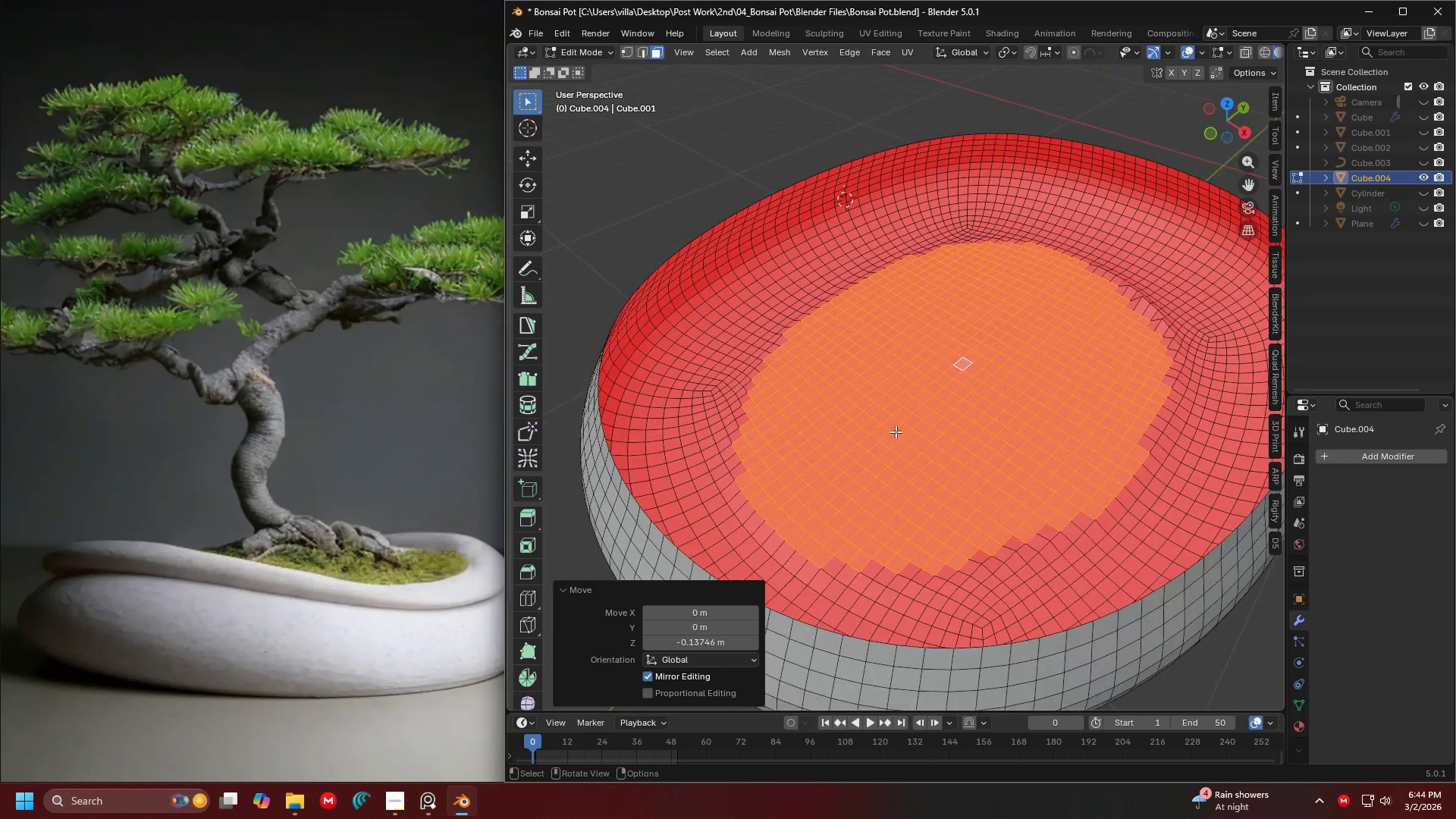 
key(Shift+ShiftLeft)
 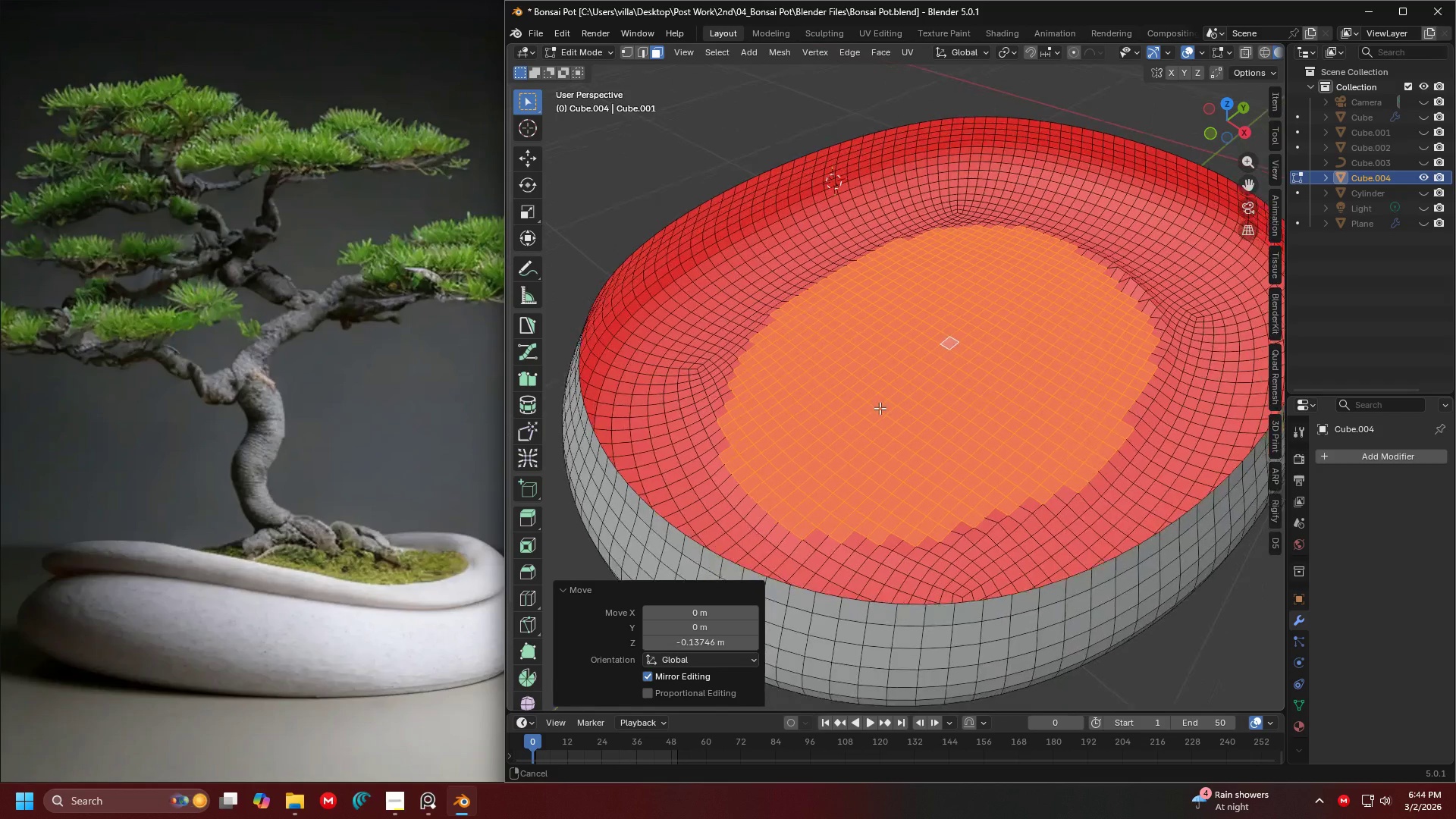 
key(Tab)
 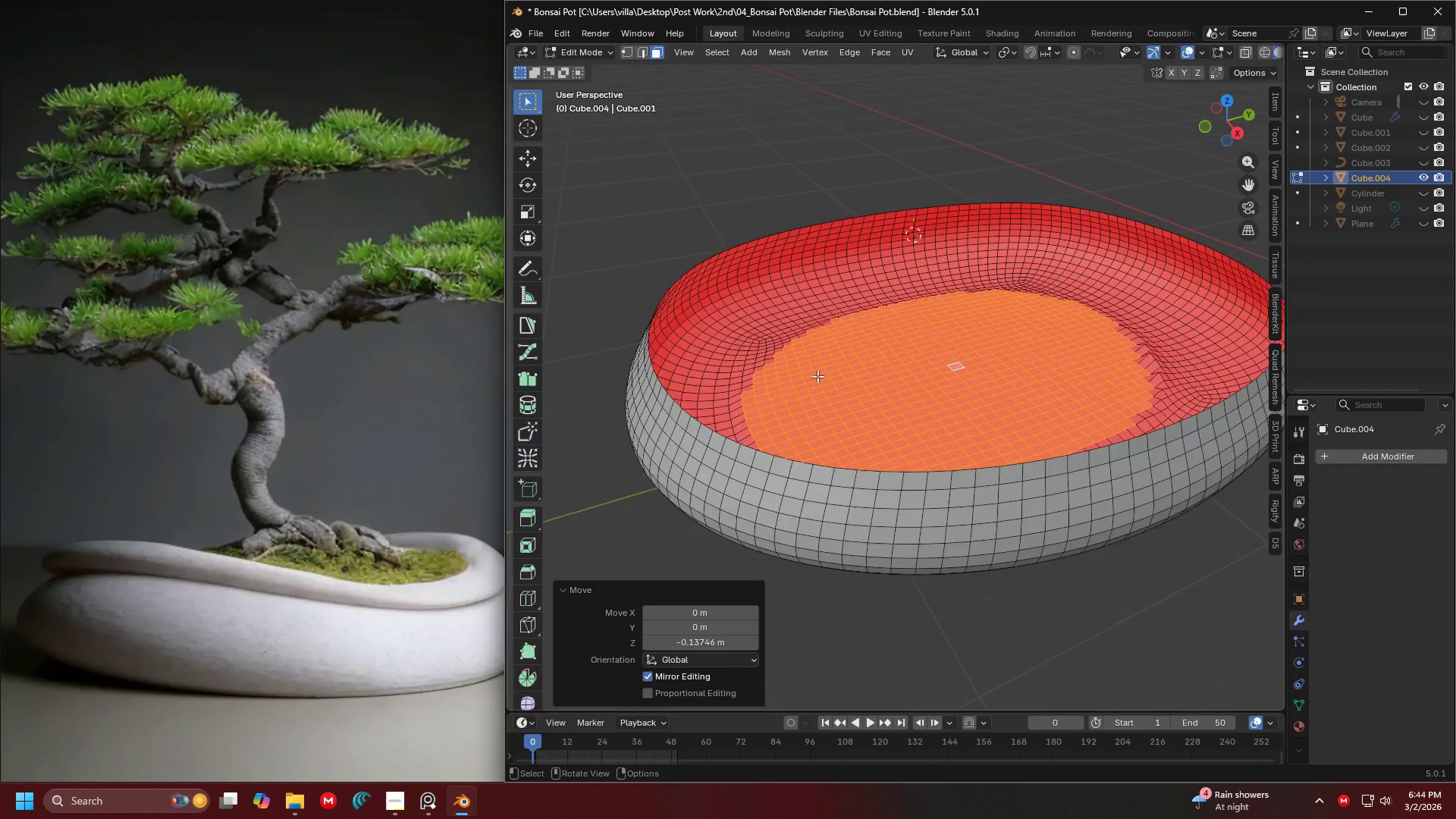 
scroll: coordinate [817, 376], scroll_direction: down, amount: 5.0
 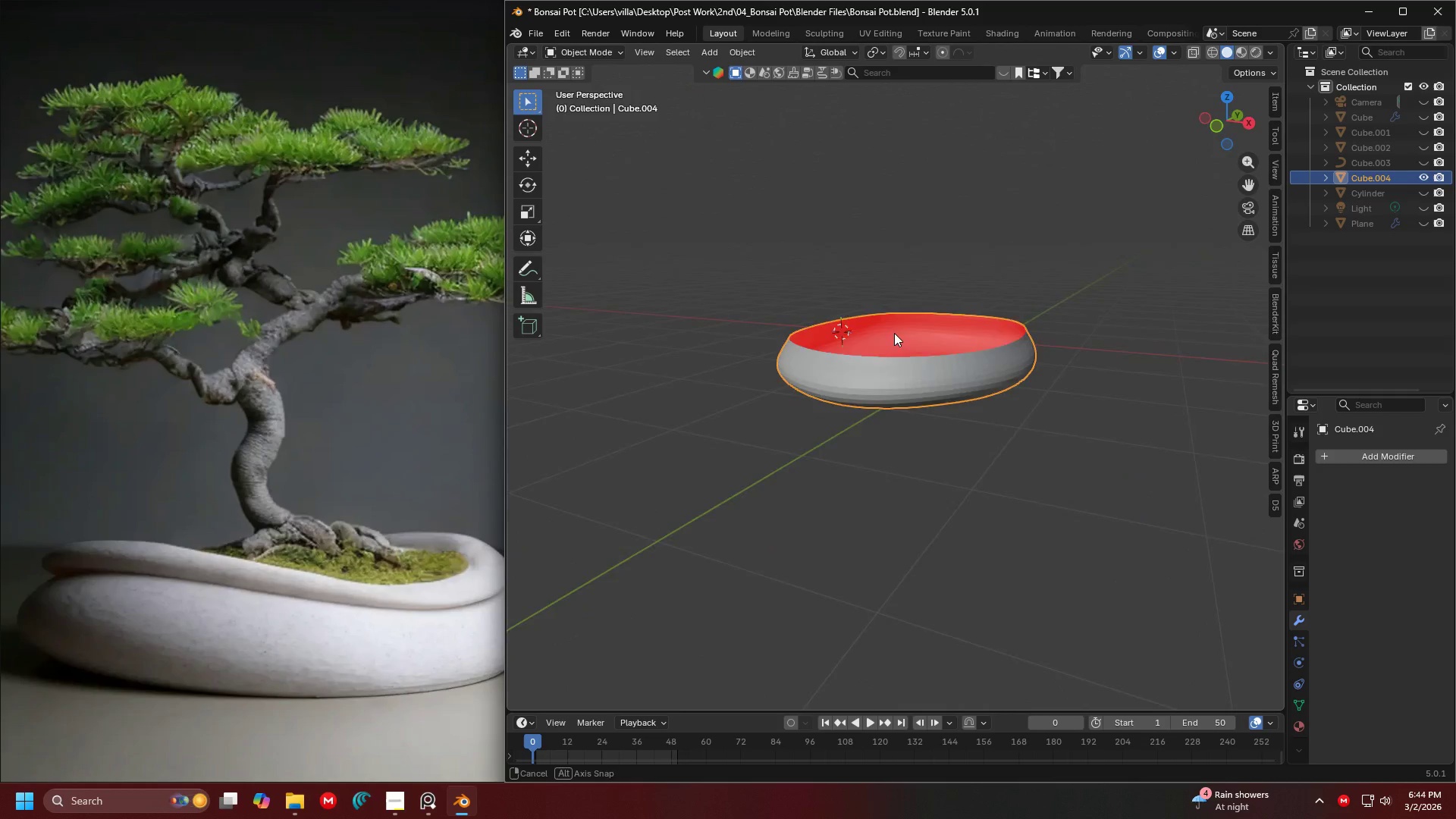 
scroll: coordinate [898, 318], scroll_direction: up, amount: 3.0
 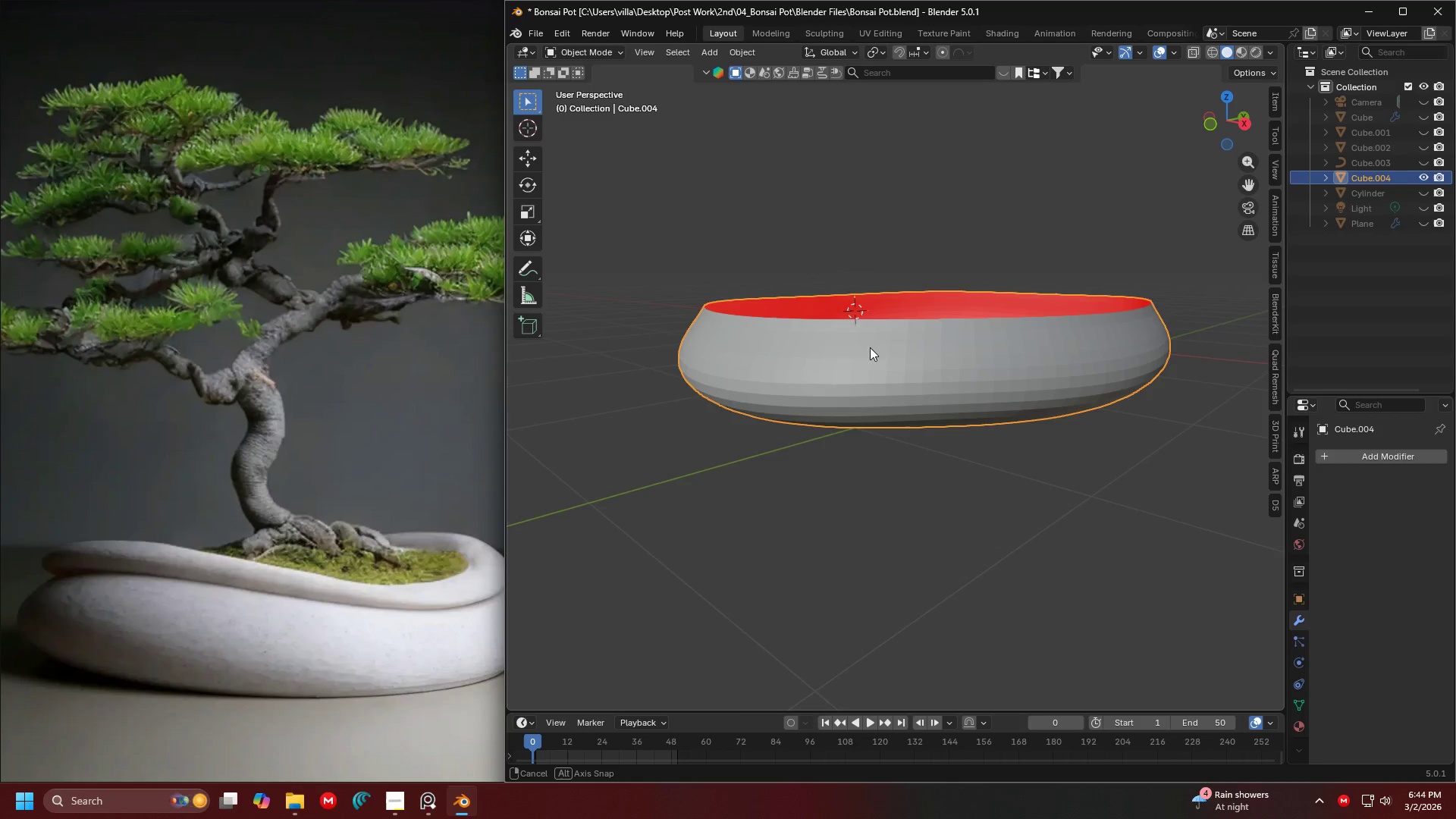 
wait(6.17)
 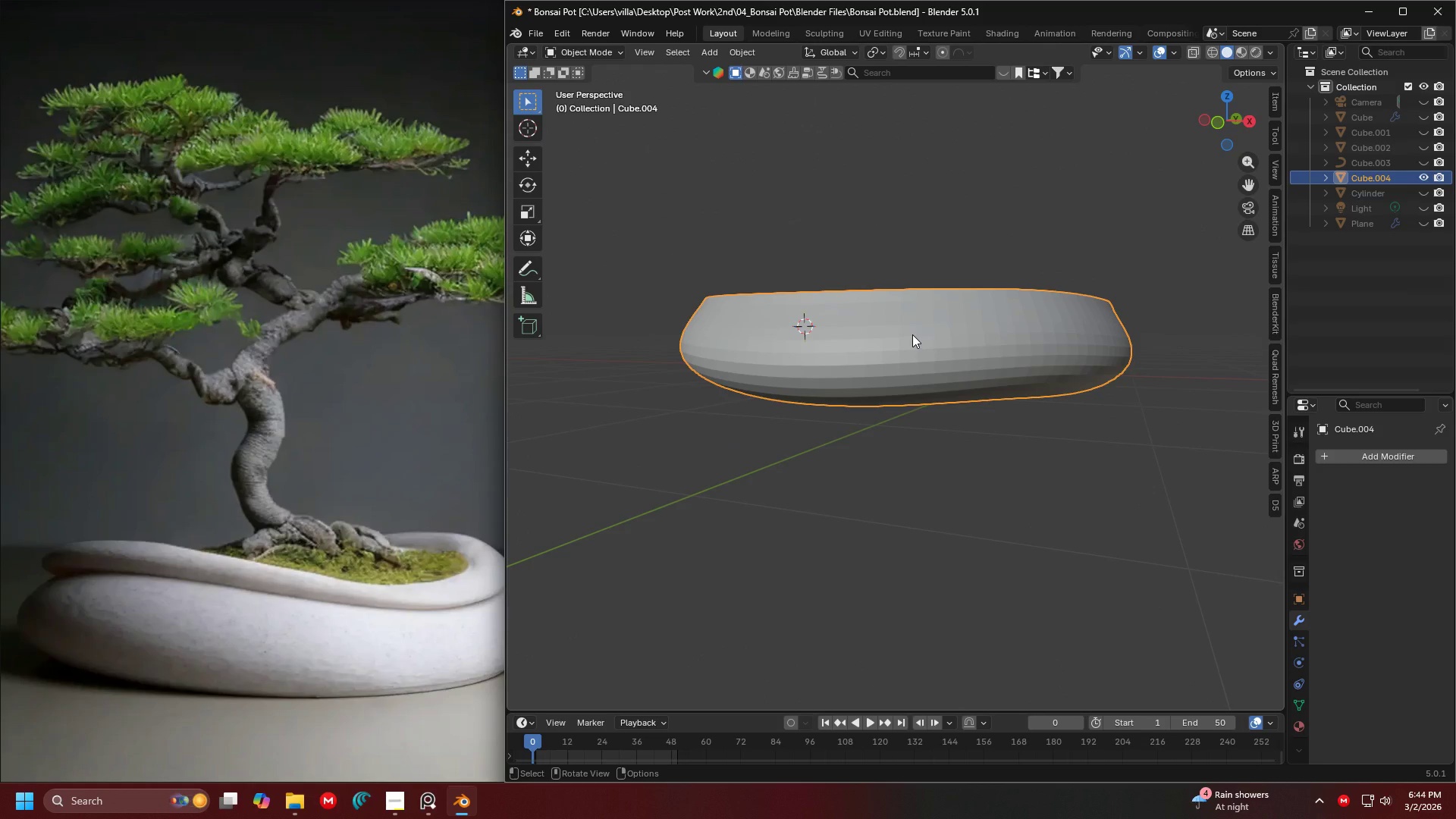 
scroll: coordinate [877, 355], scroll_direction: up, amount: 1.0
 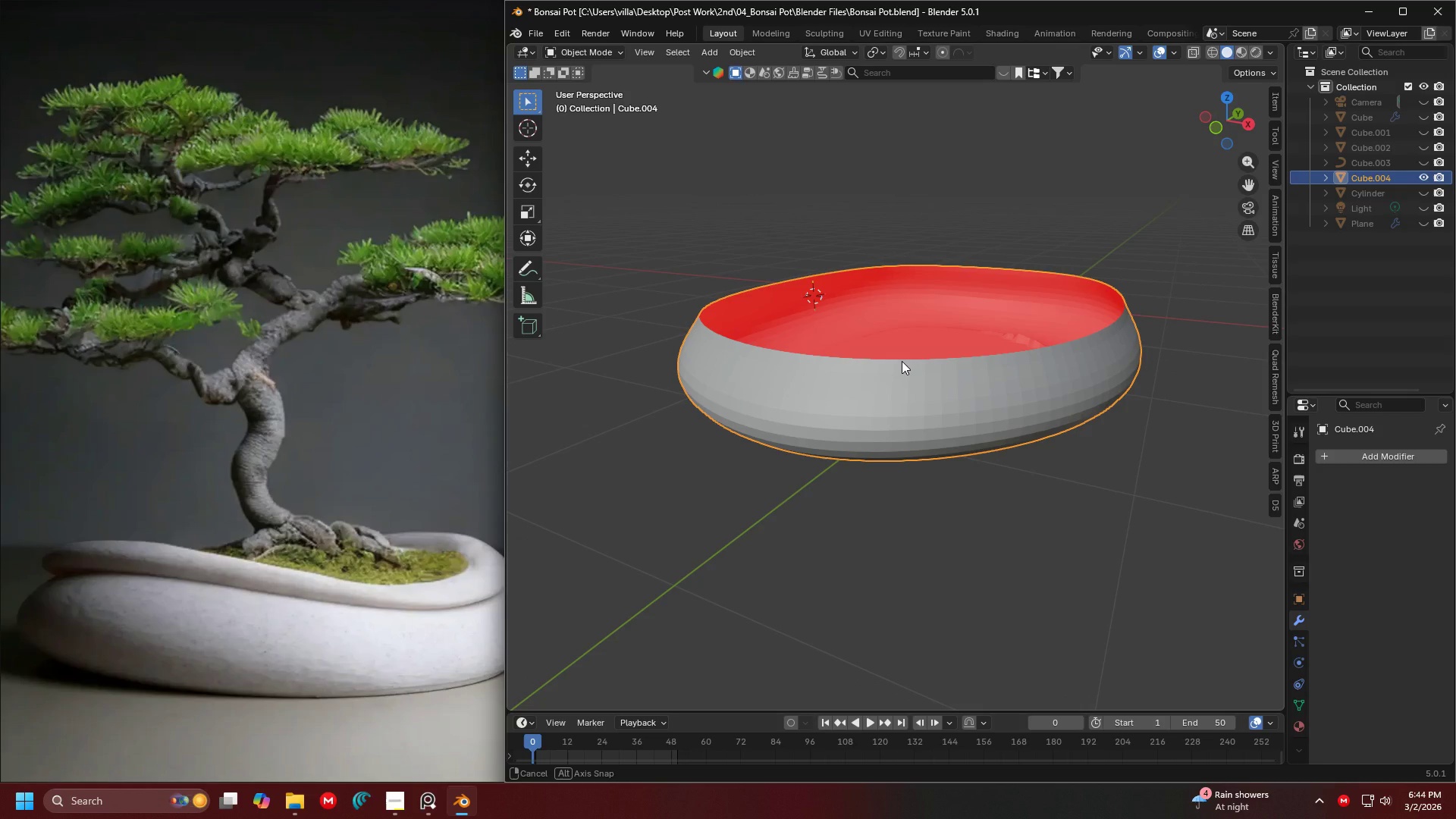 
wait(8.26)
 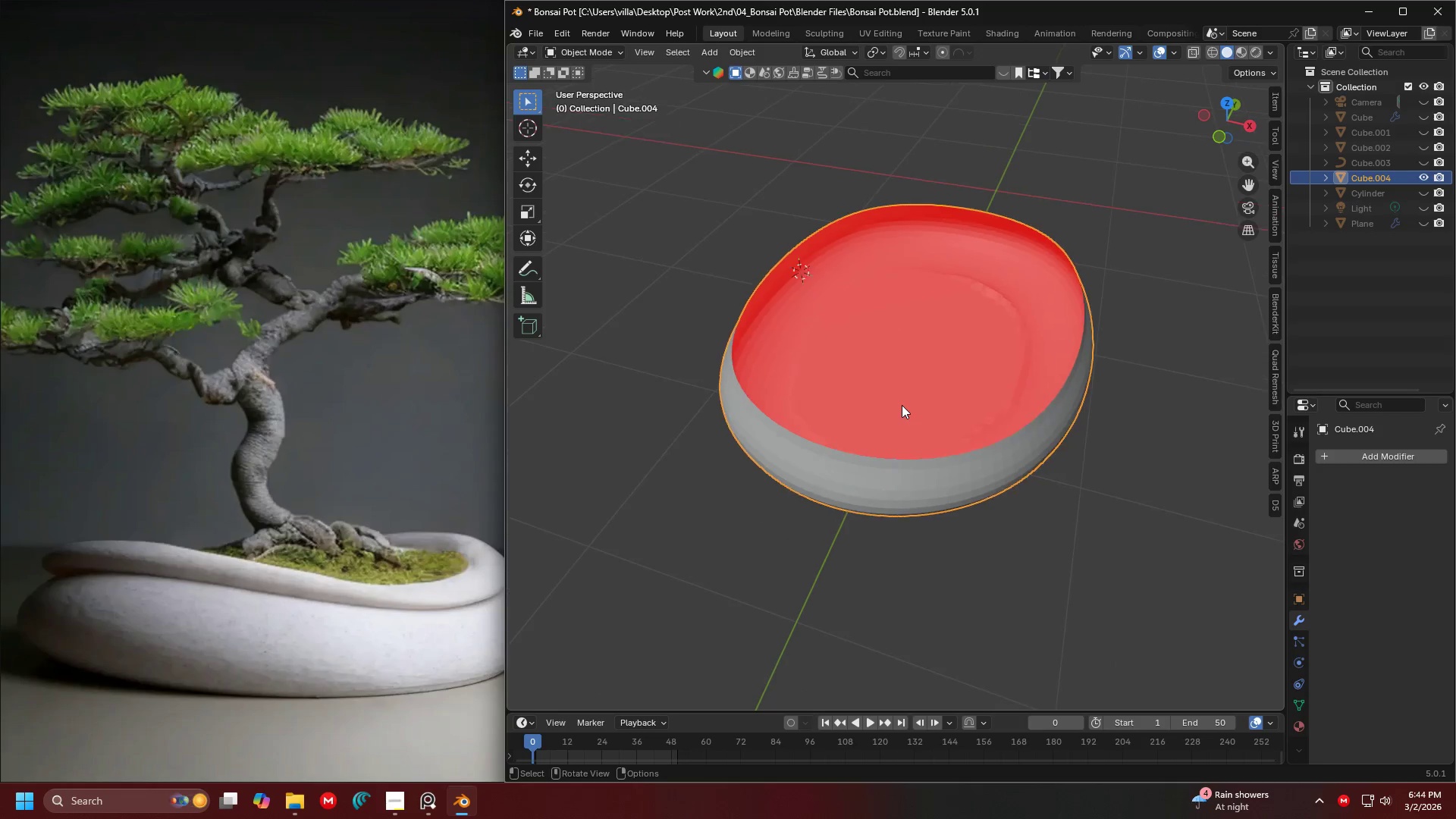 
key(Shift+ShiftLeft)
 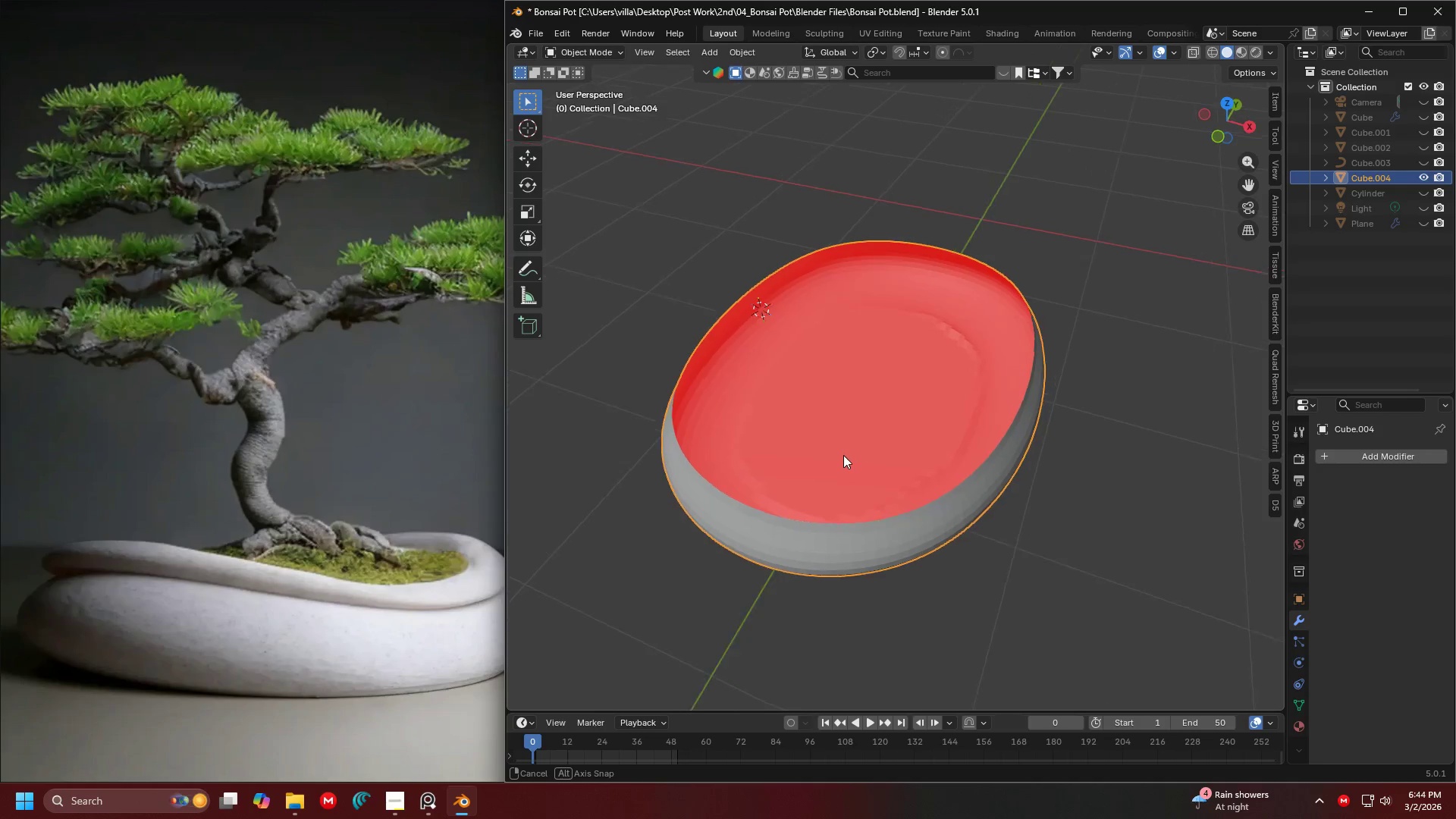 
scroll: coordinate [902, 405], scroll_direction: down, amount: 1.0
 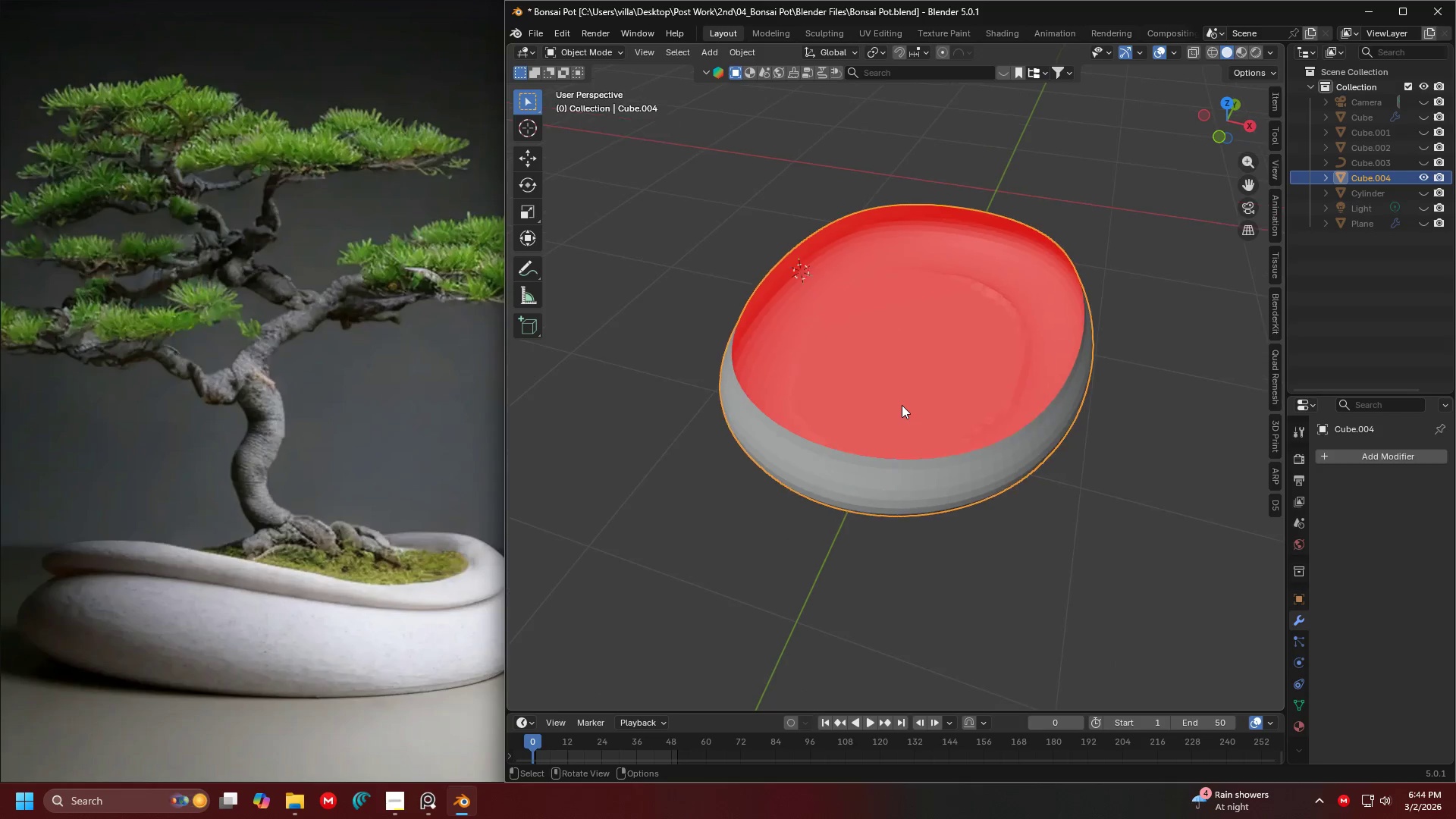 
scroll: coordinate [816, 451], scroll_direction: up, amount: 3.0
 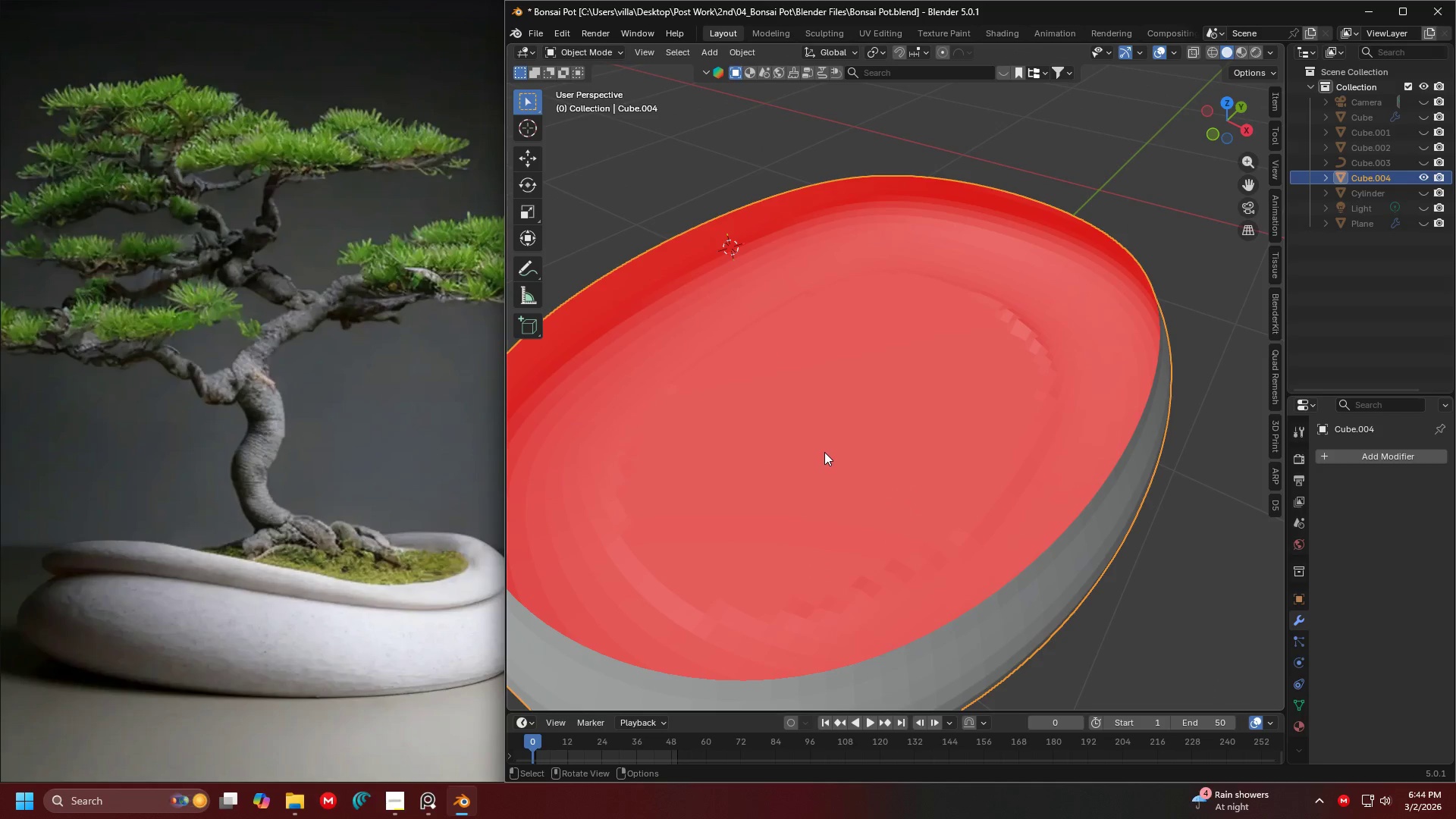 
hold_key(key=ShiftLeft, duration=0.53)
 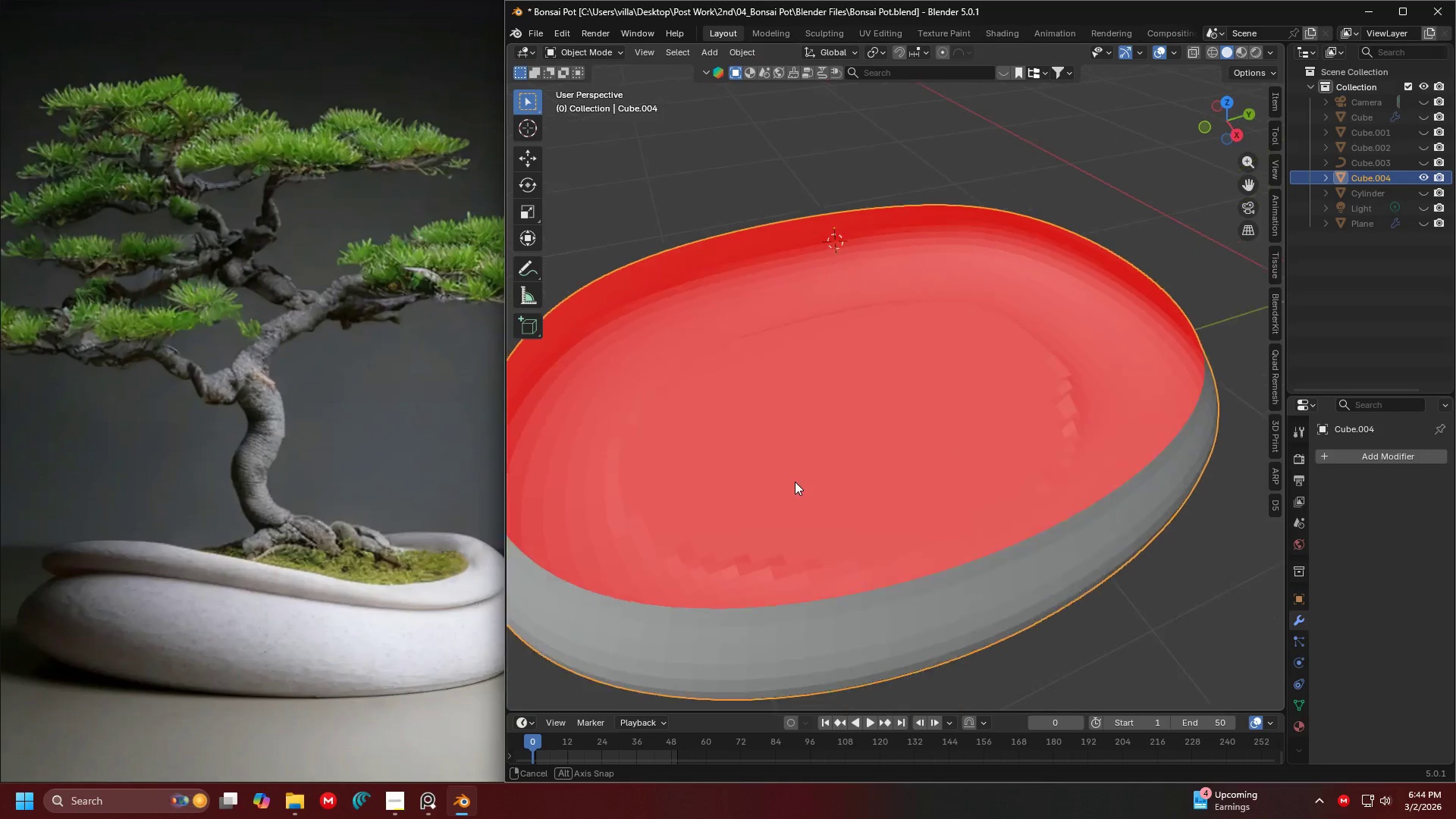 
hold_key(key=ShiftLeft, duration=3.98)
scroll: coordinate [777, 473], scroll_direction: down, amount: 2.0
 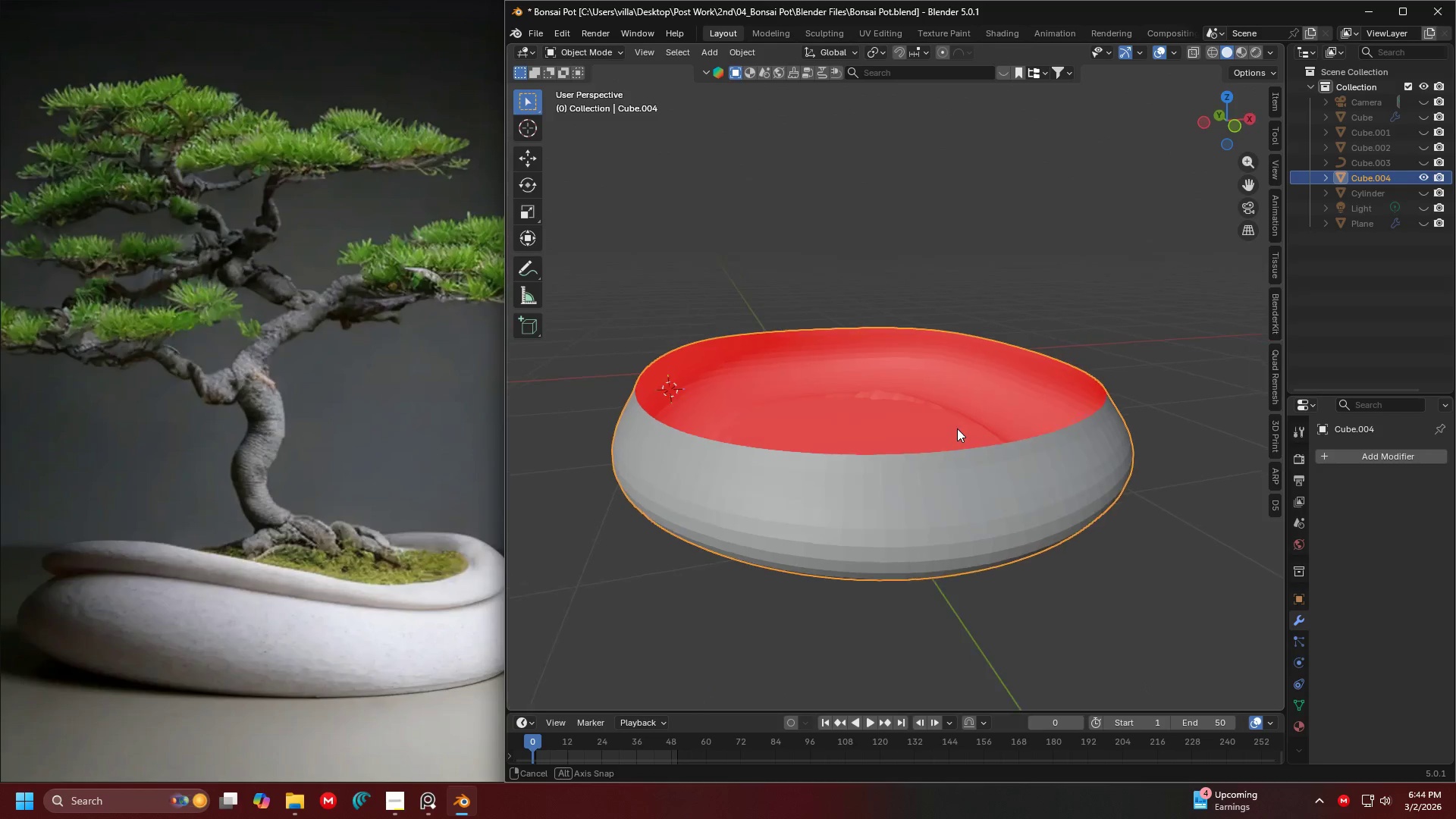 
key(Tab)
 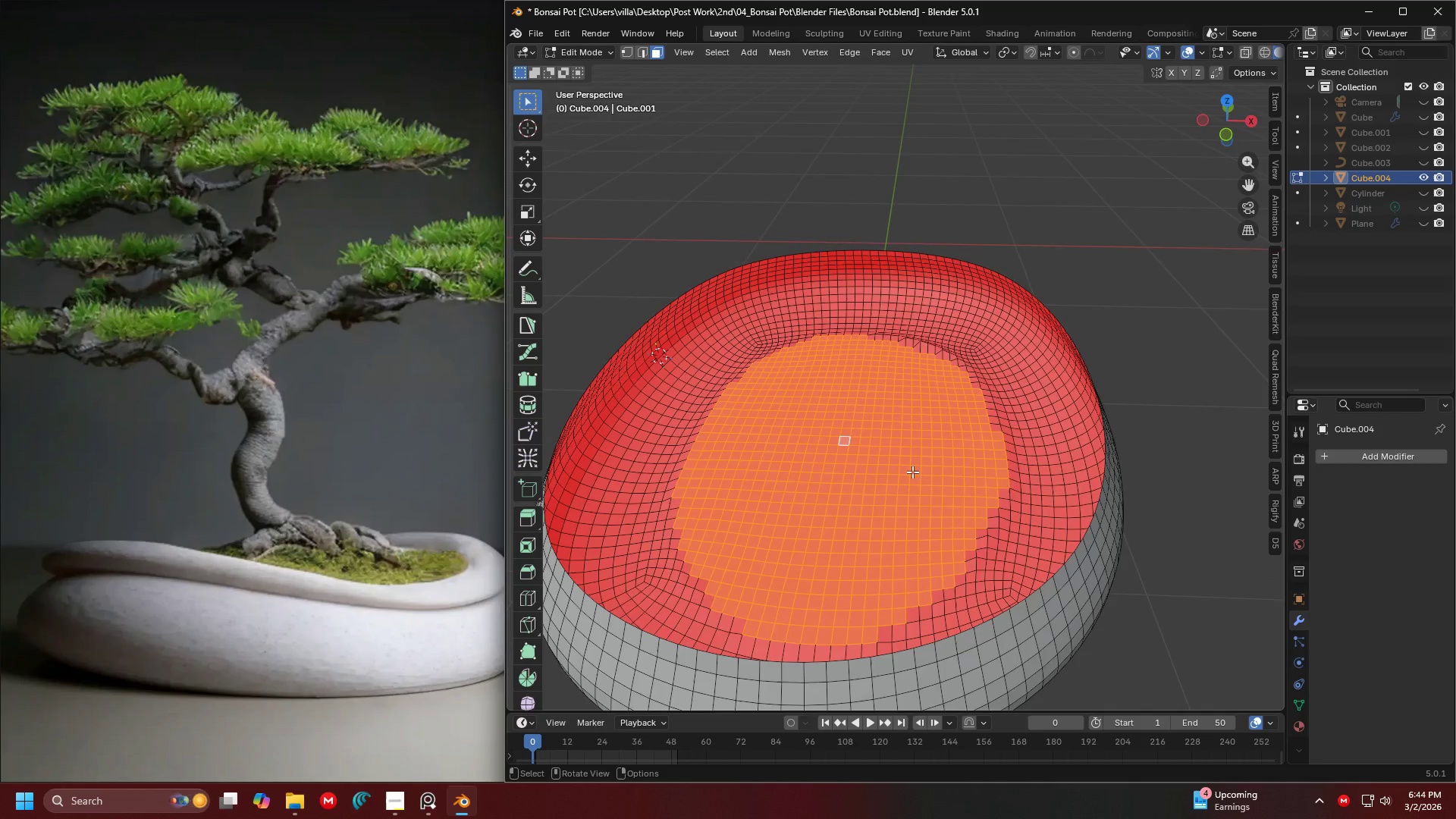 
scroll: coordinate [867, 494], scroll_direction: up, amount: 3.0
 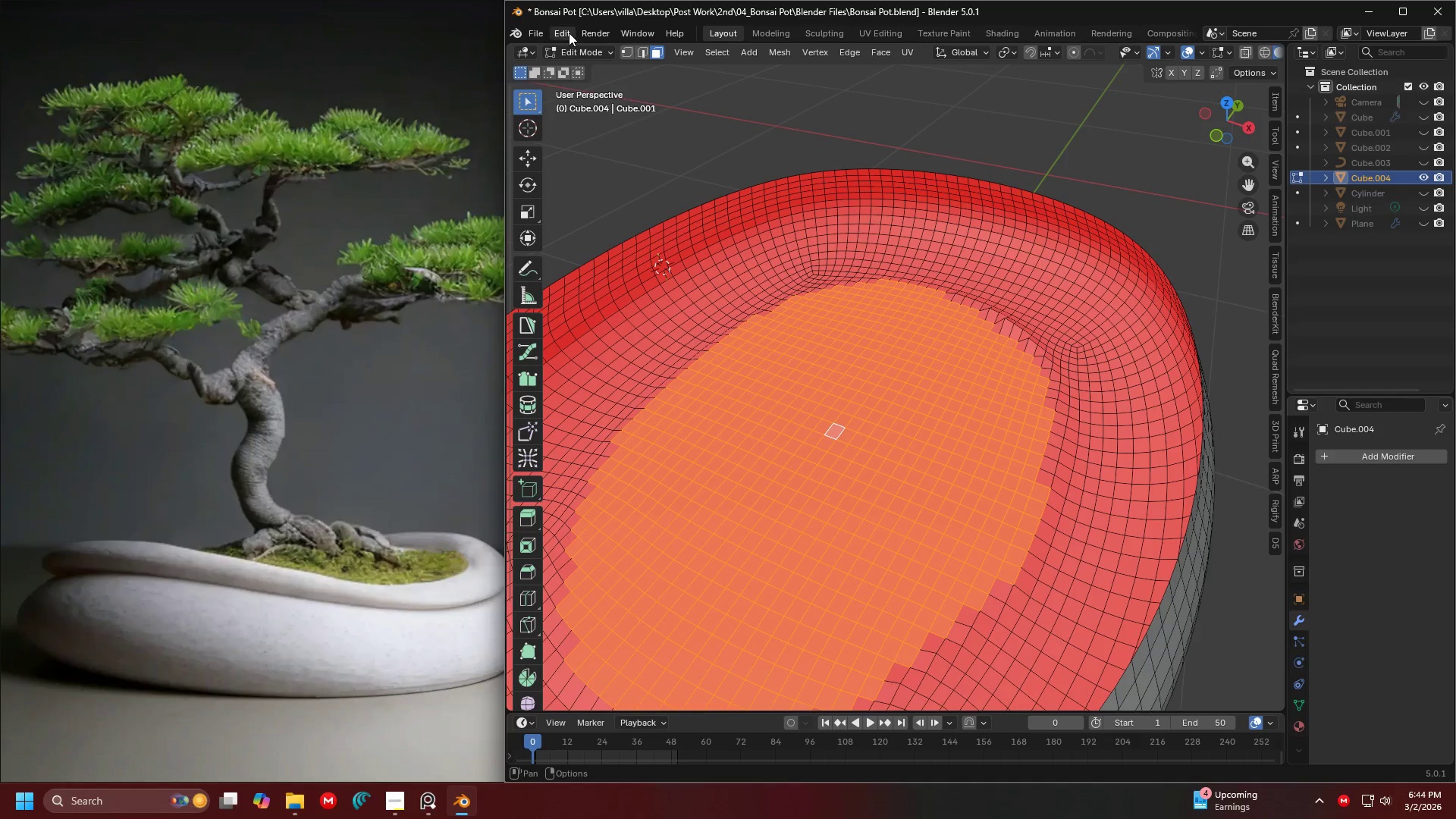 
left_click([566, 33])
 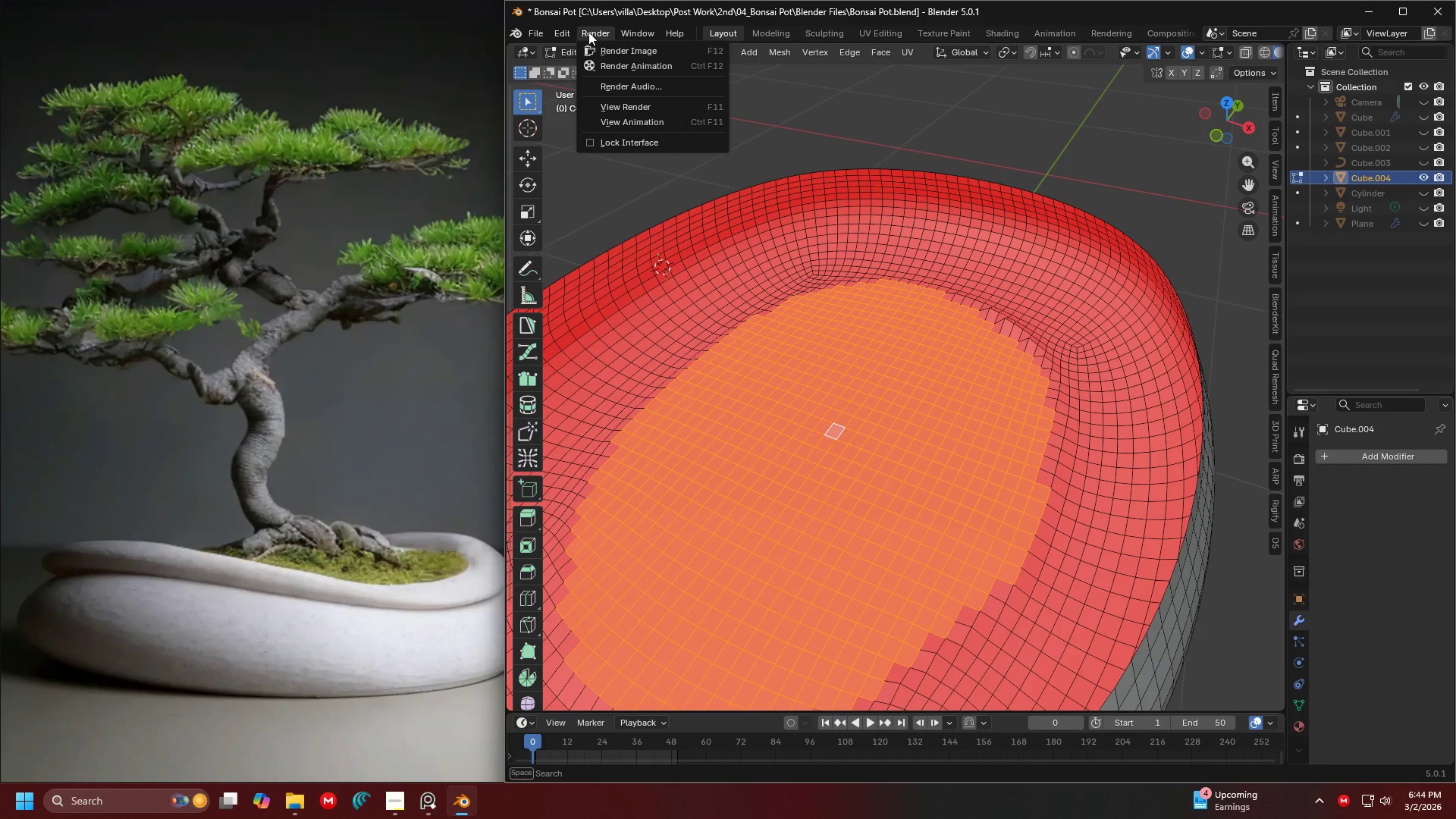 
left_click([588, 32])
 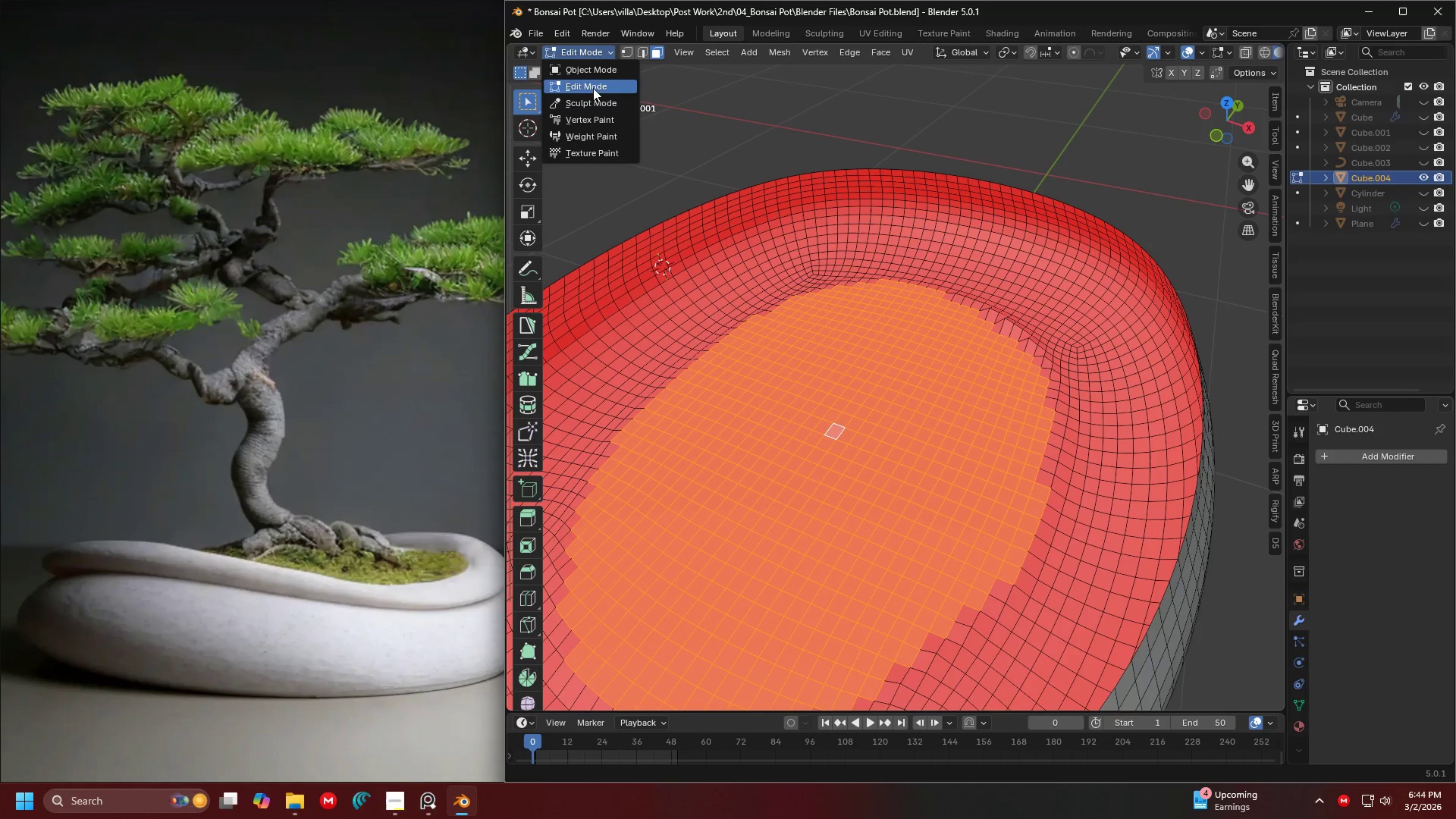 
left_click([590, 105])
 